 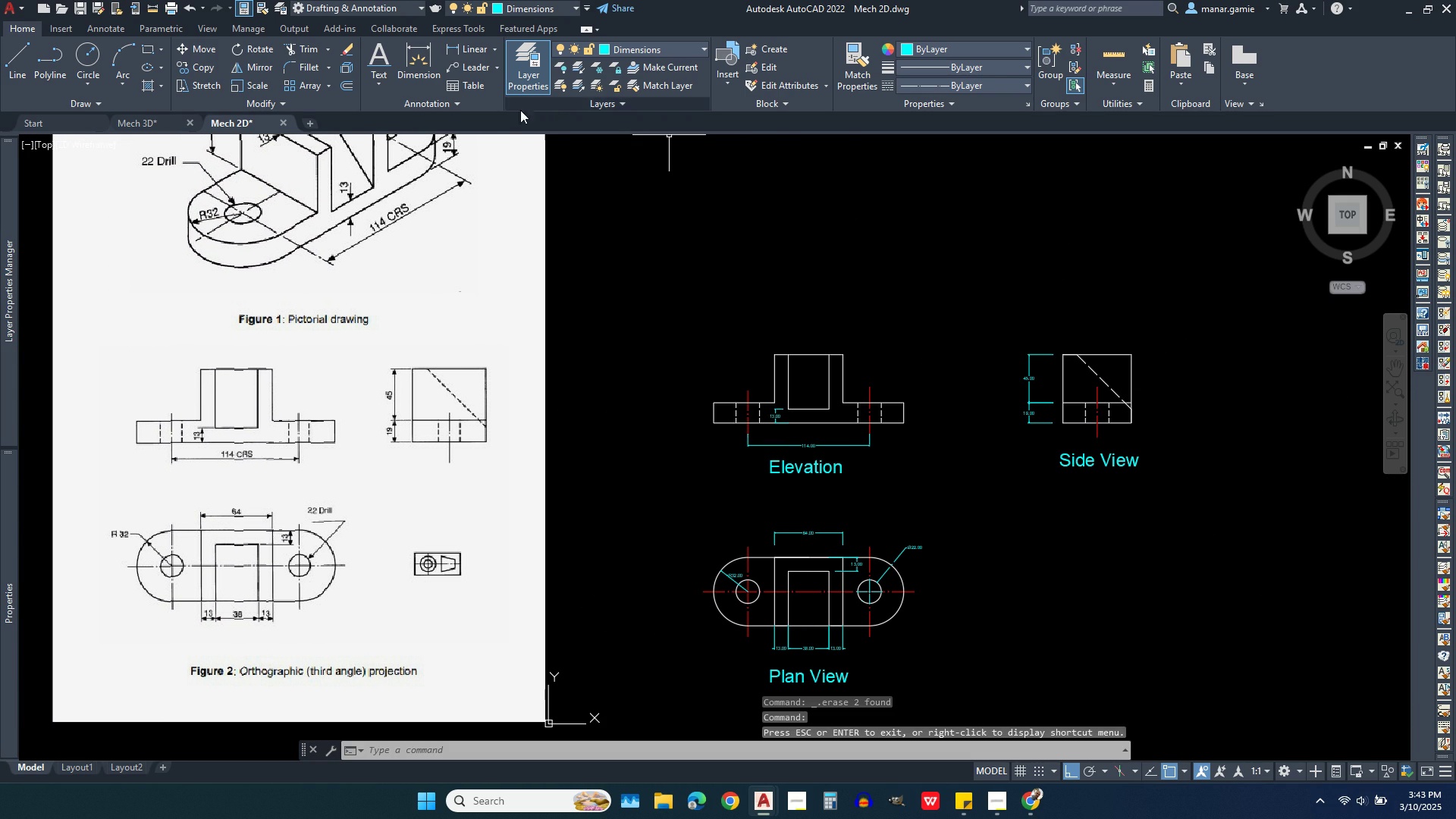 
left_click([82, 4])
 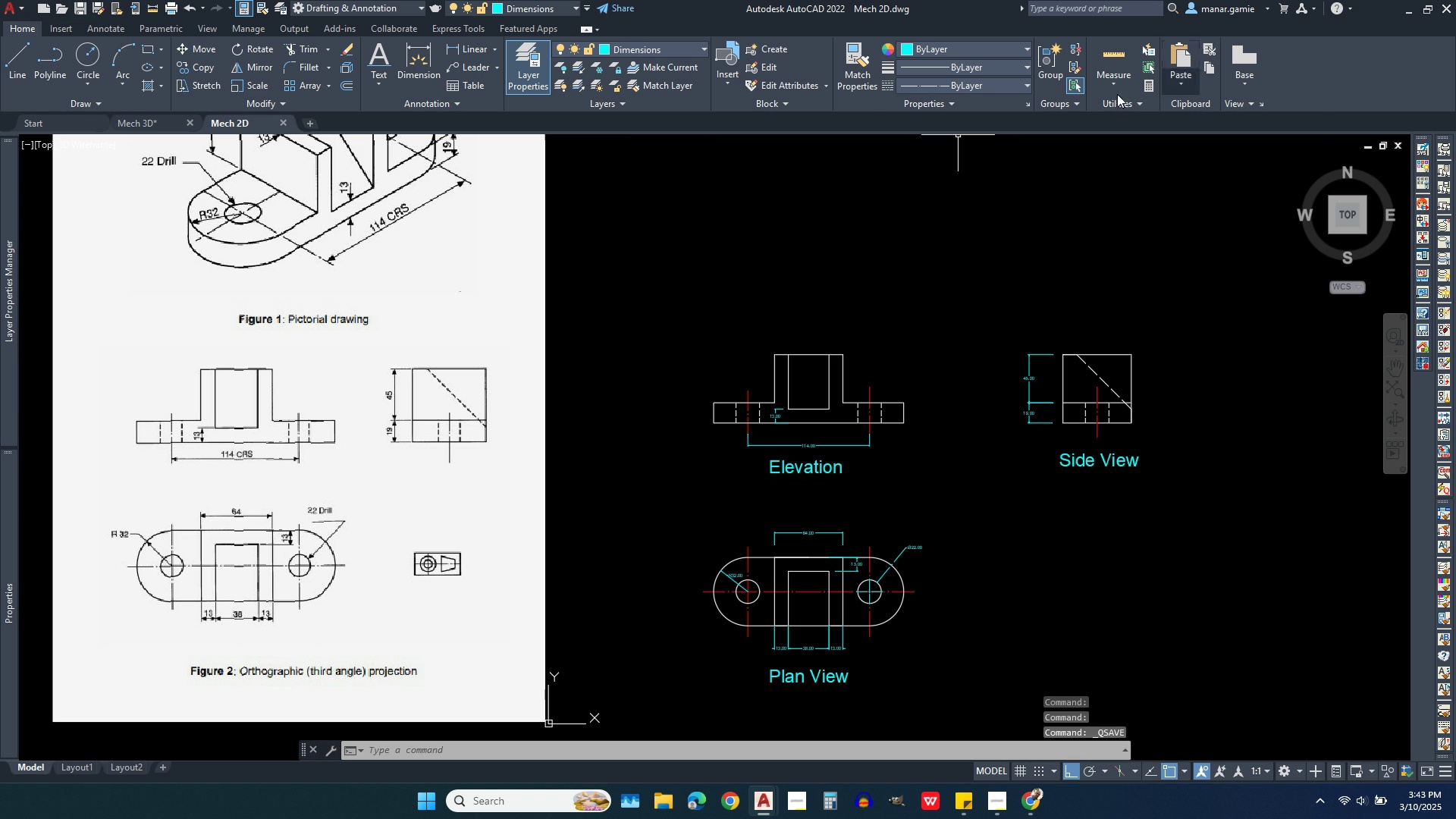 
wait(6.26)
 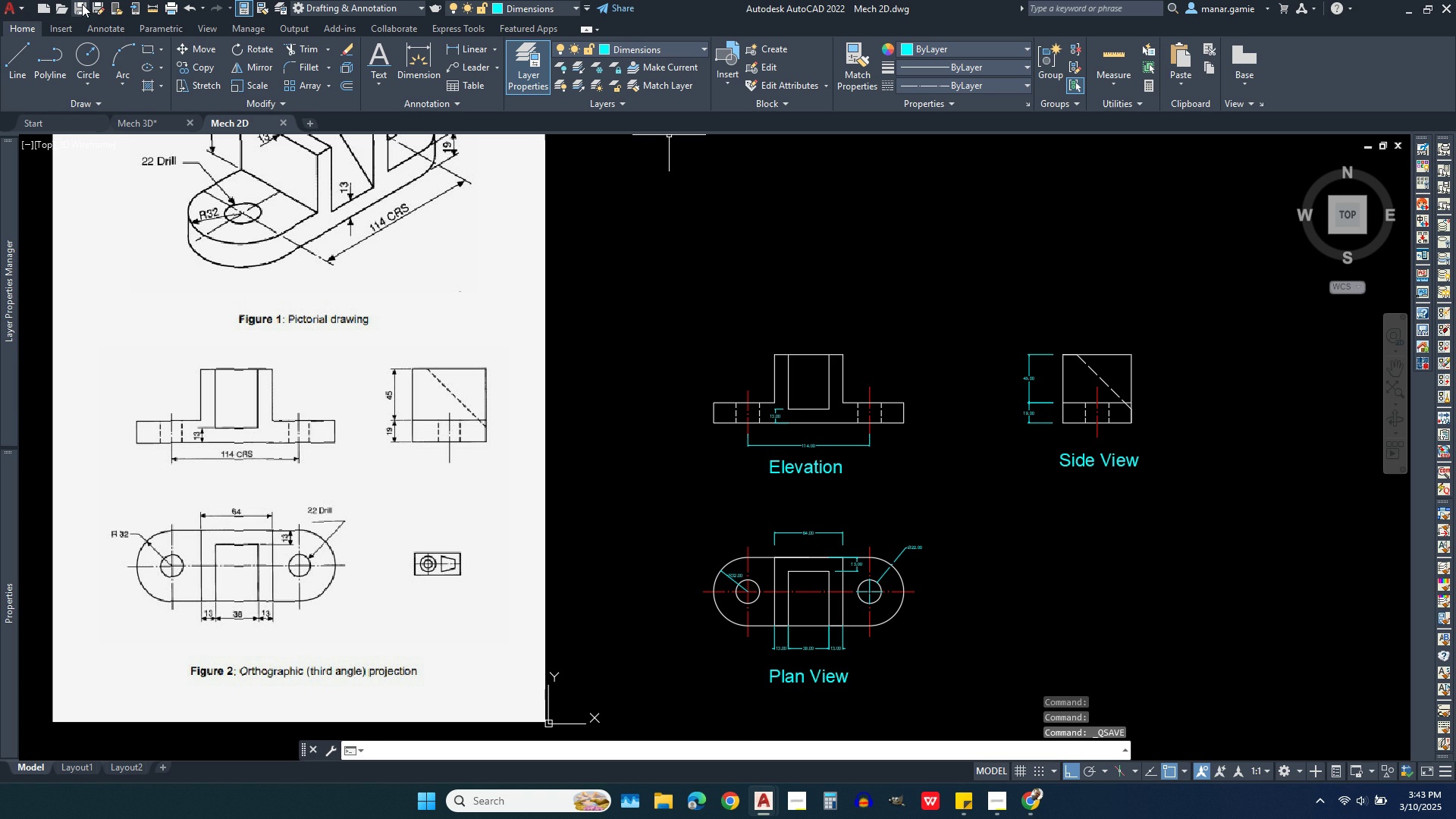 
left_click([284, 126])
 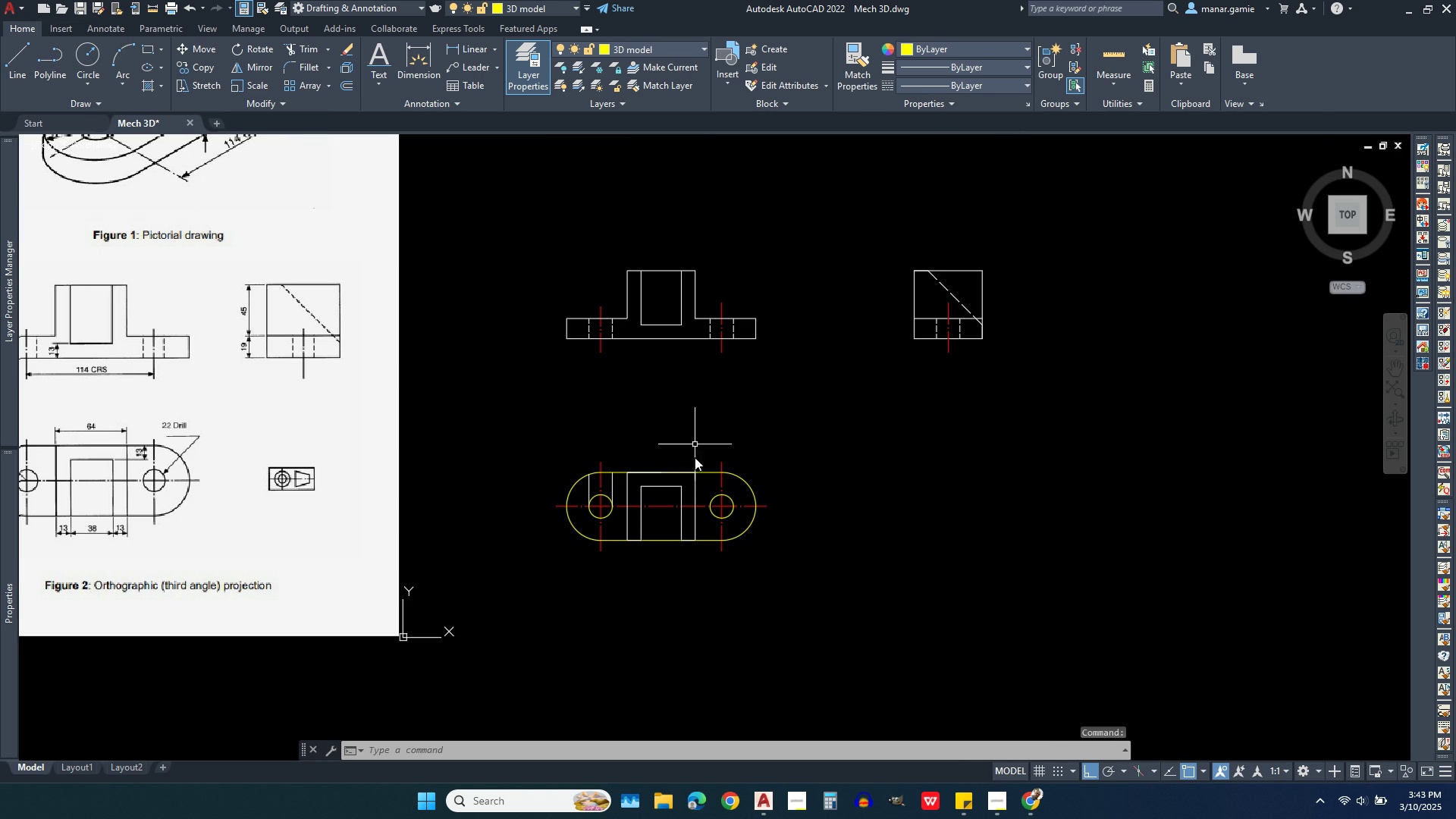 
scroll: coordinate [653, 516], scroll_direction: up, amount: 2.0
 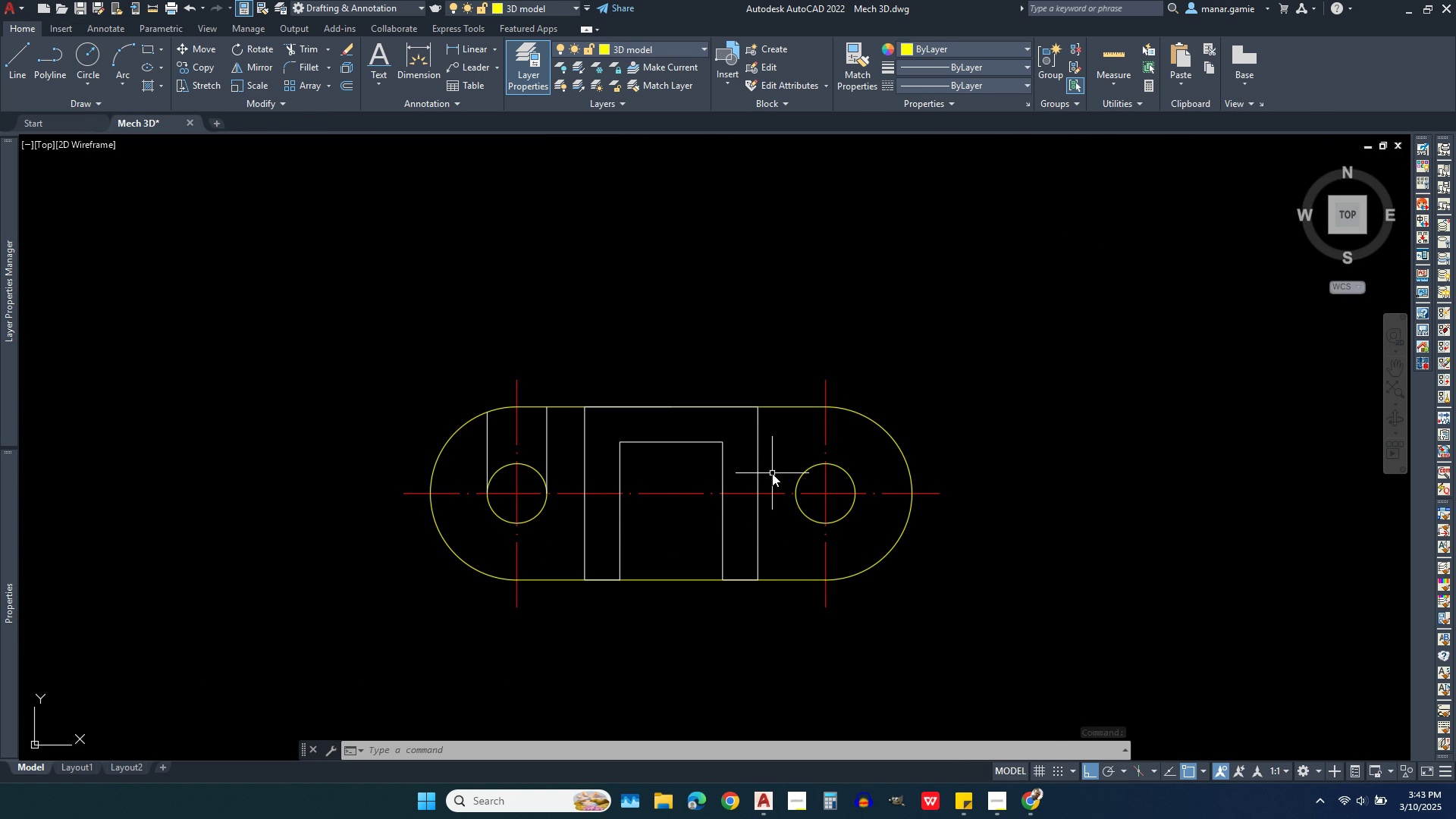 
left_click([772, 473])
 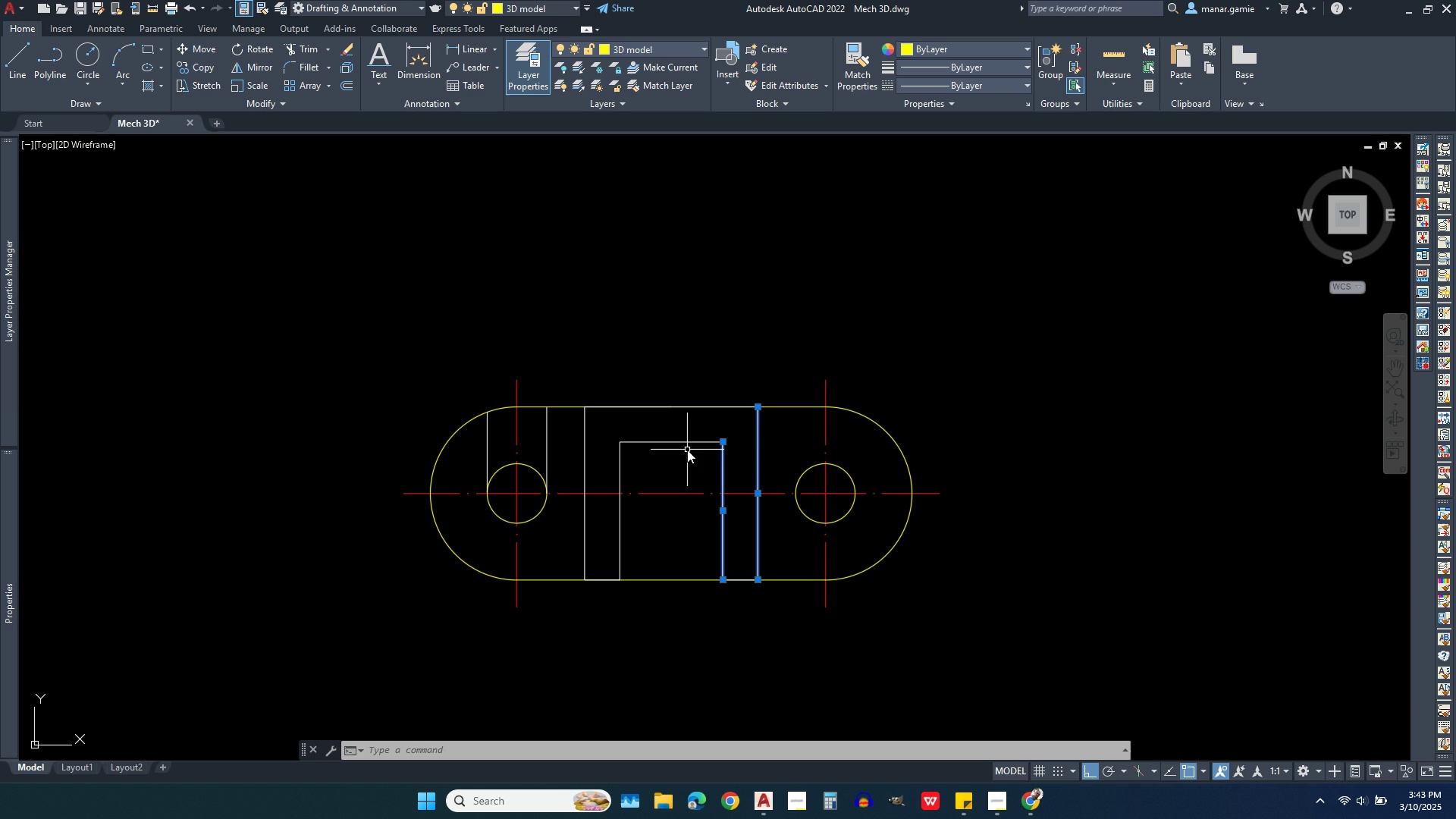 
left_click([687, 450])
 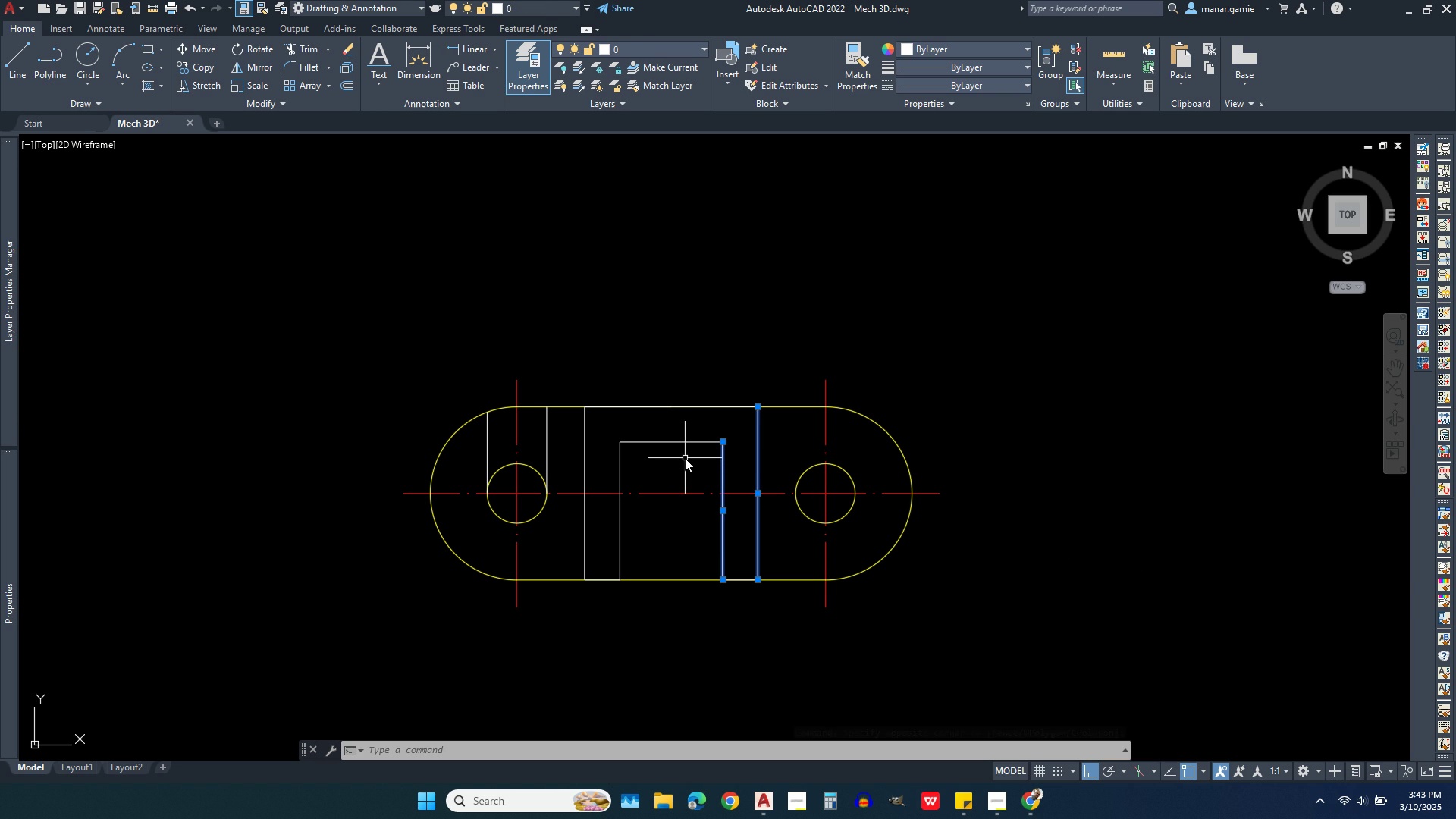 
wait(7.51)
 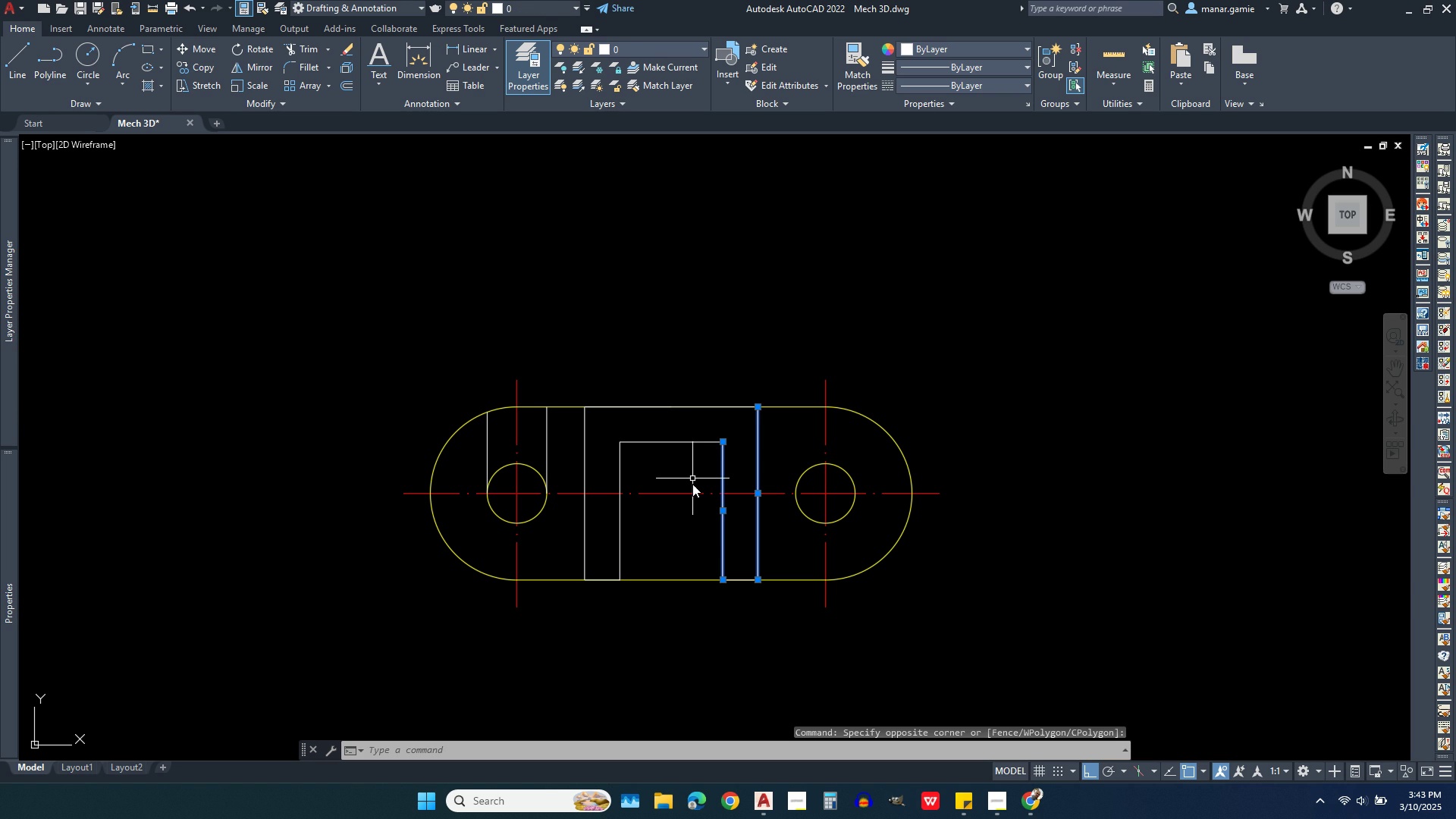 
left_click([666, 442])
 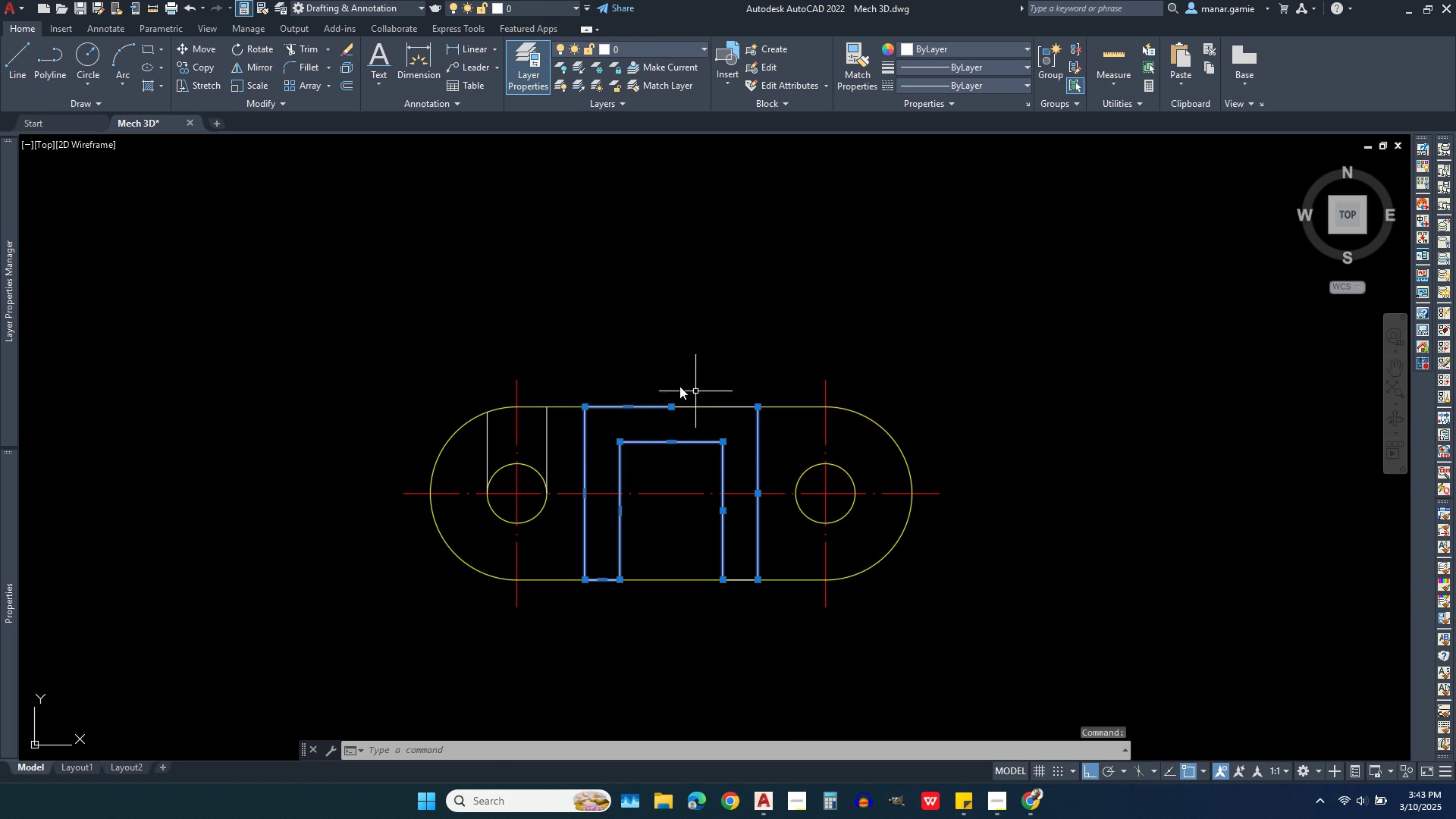 
left_click([653, 373])
 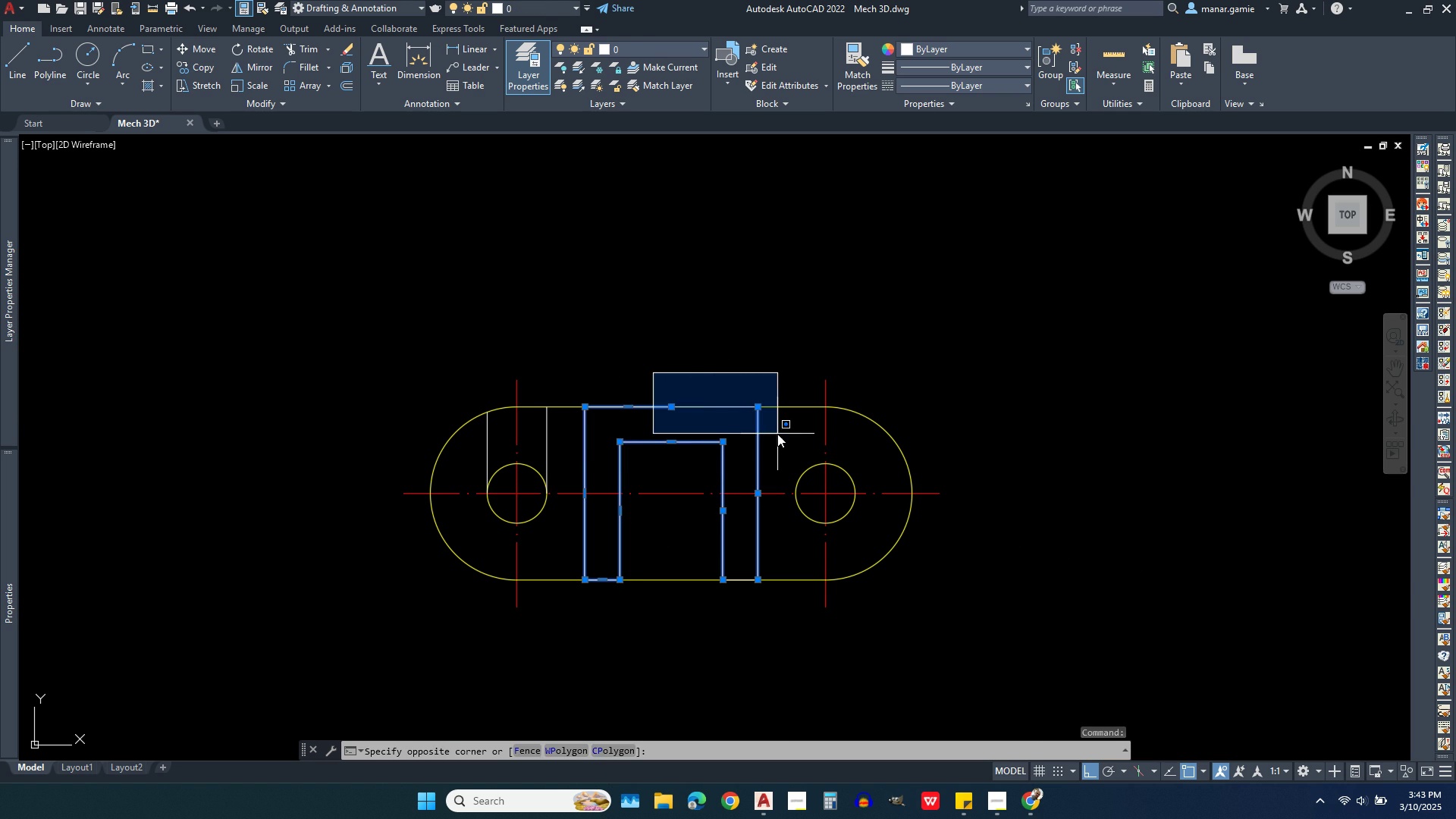 
left_click([777, 434])
 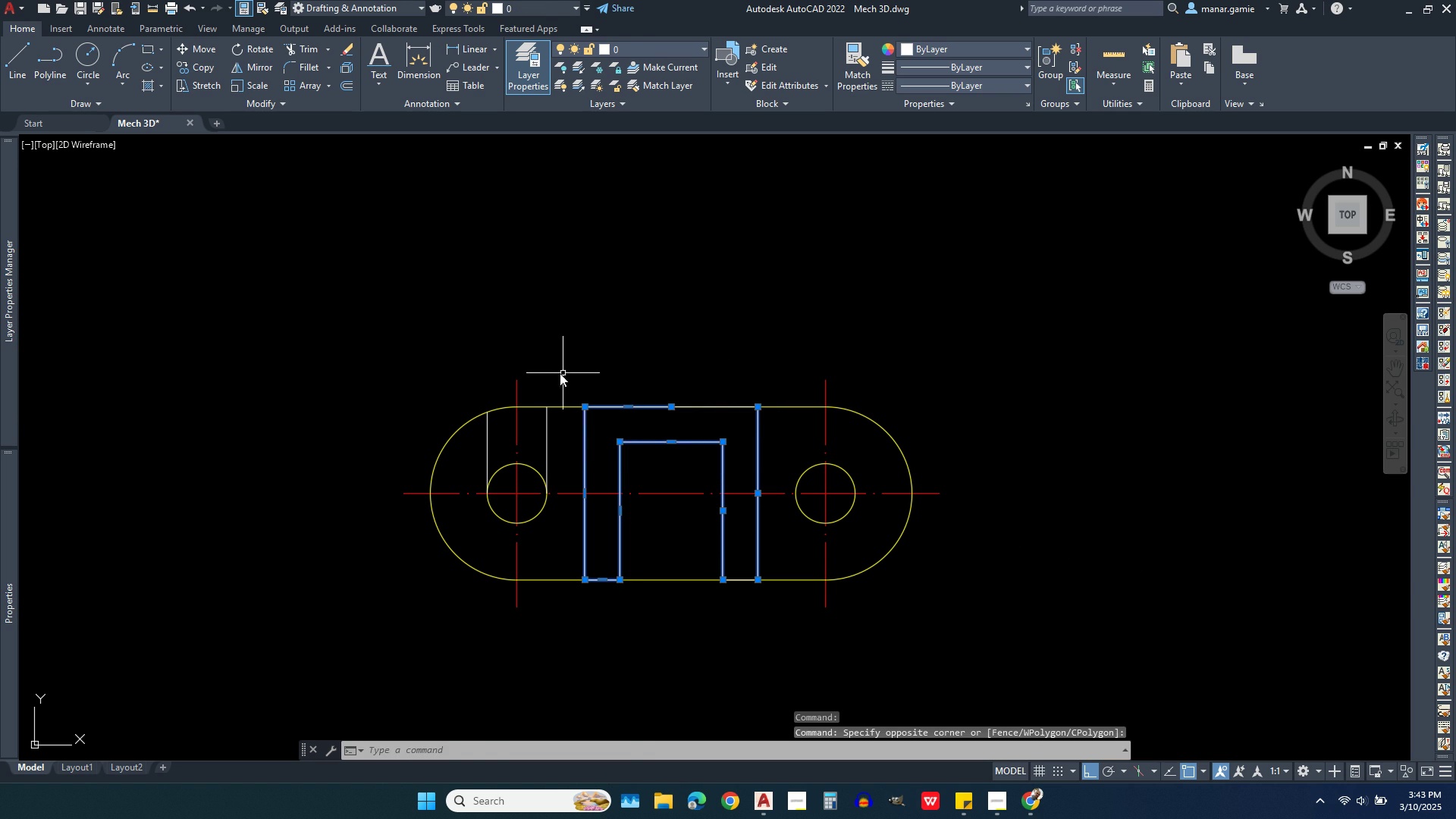 
left_click([560, 373])
 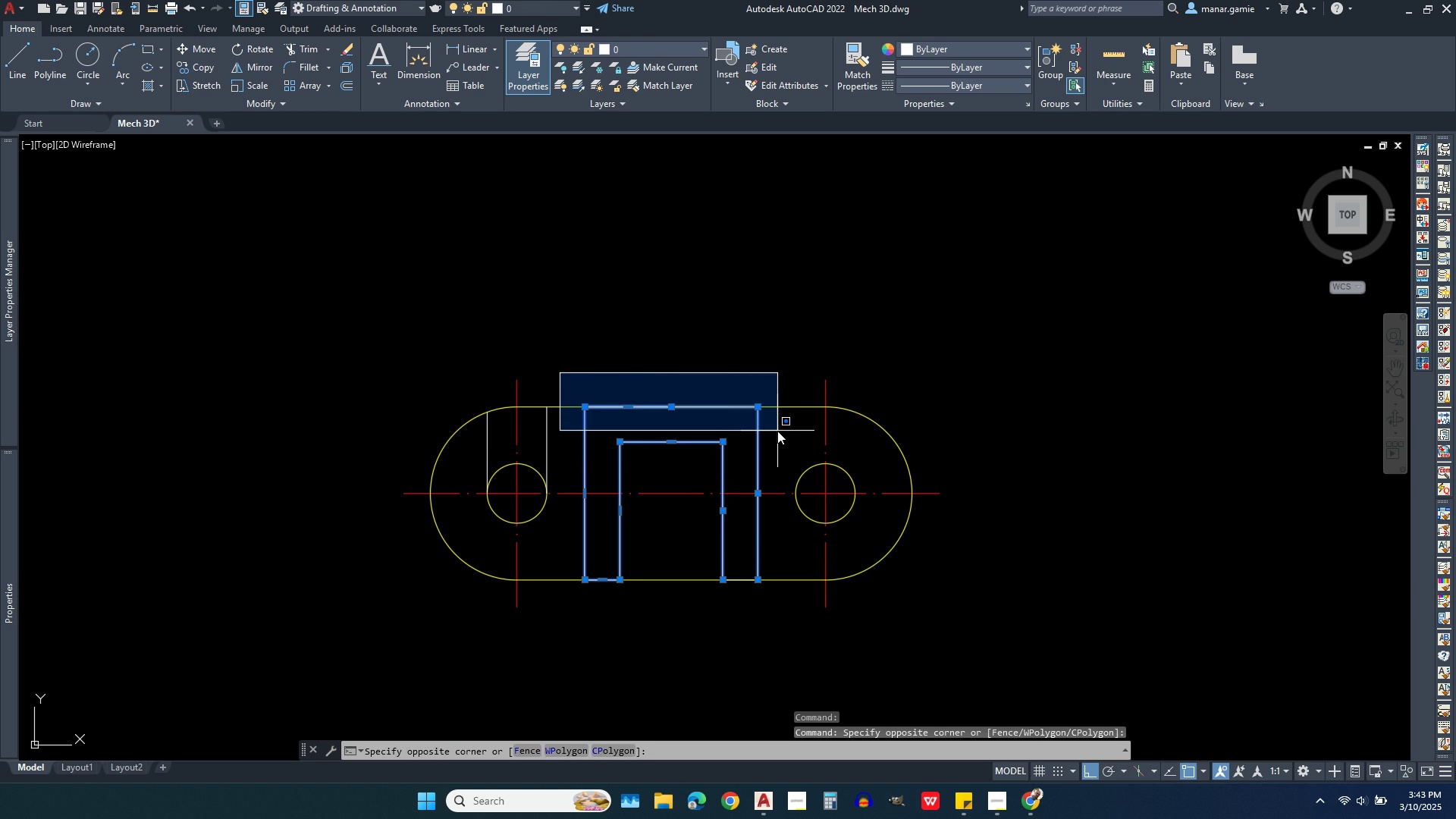 
left_click([777, 431])
 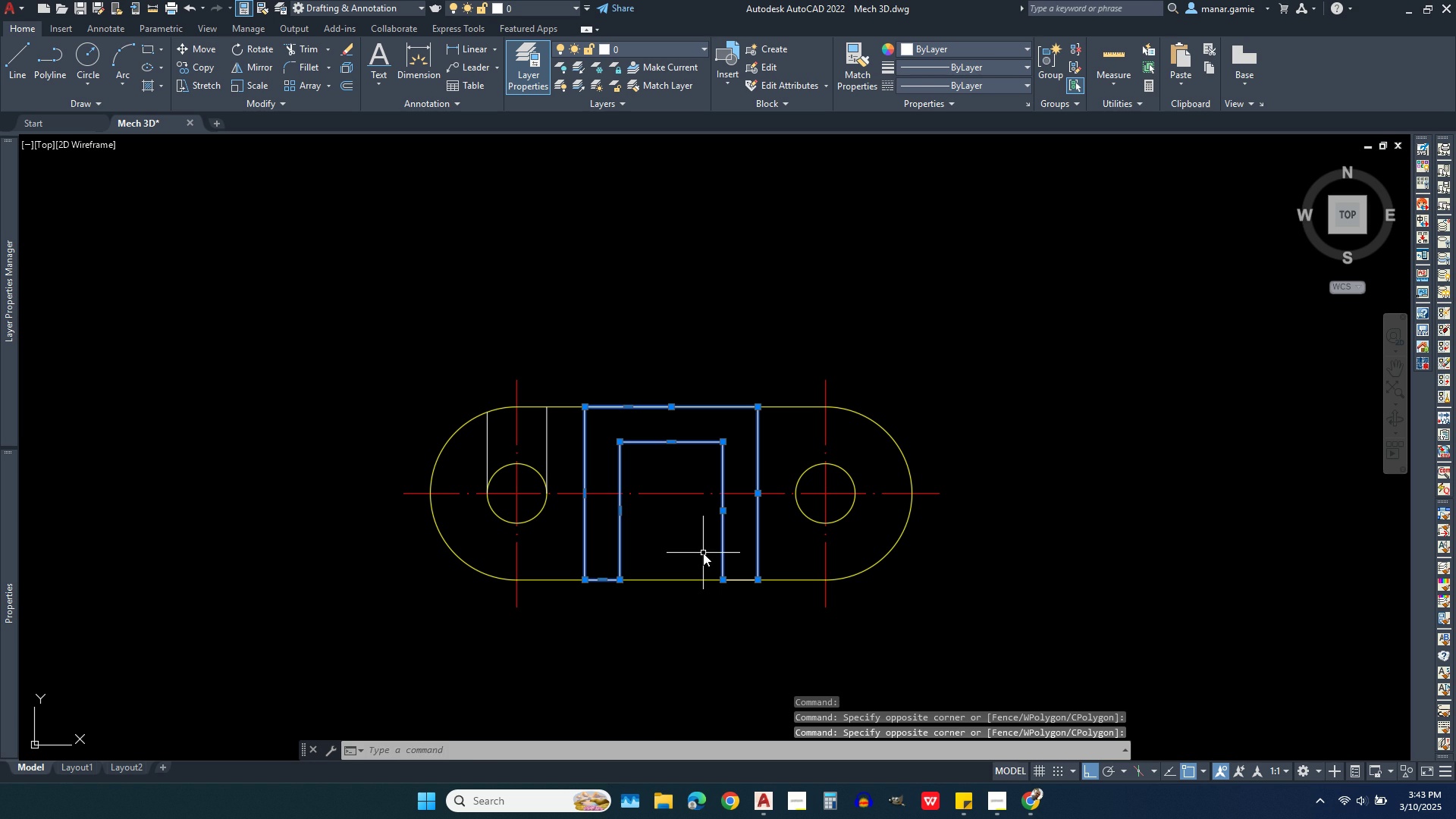 
left_click([703, 553])
 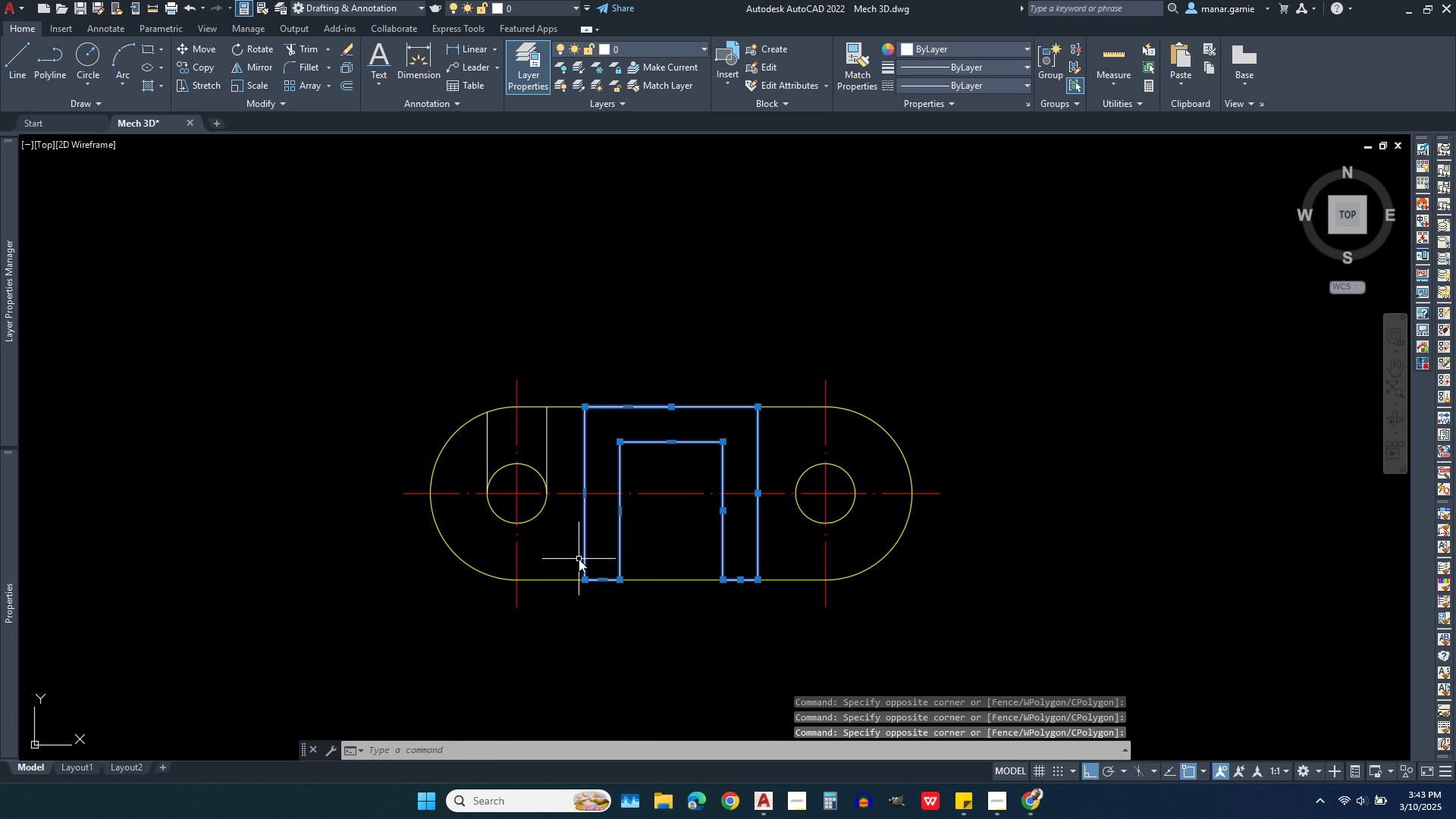 
left_click([568, 554])
 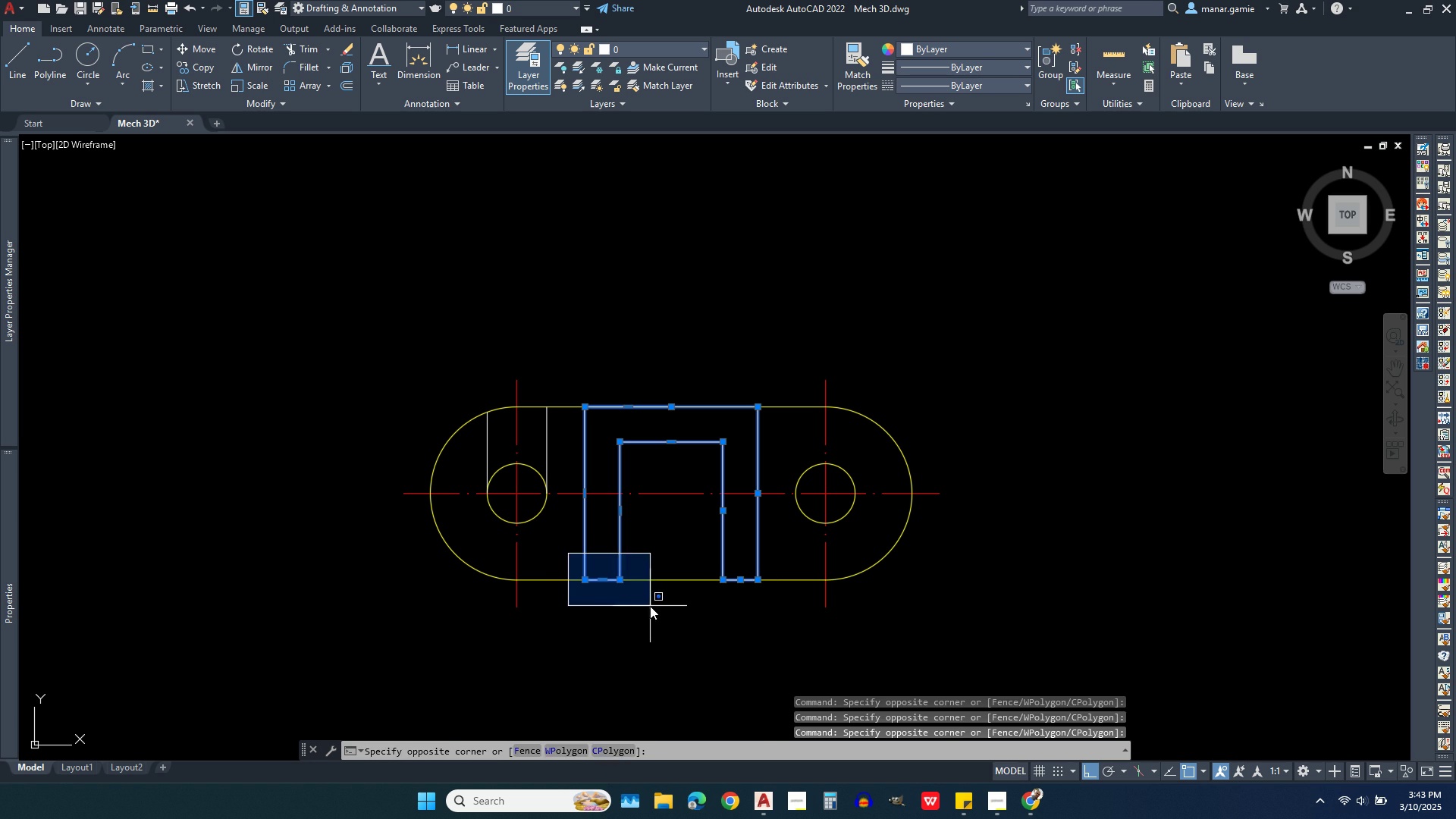 
left_click([650, 606])
 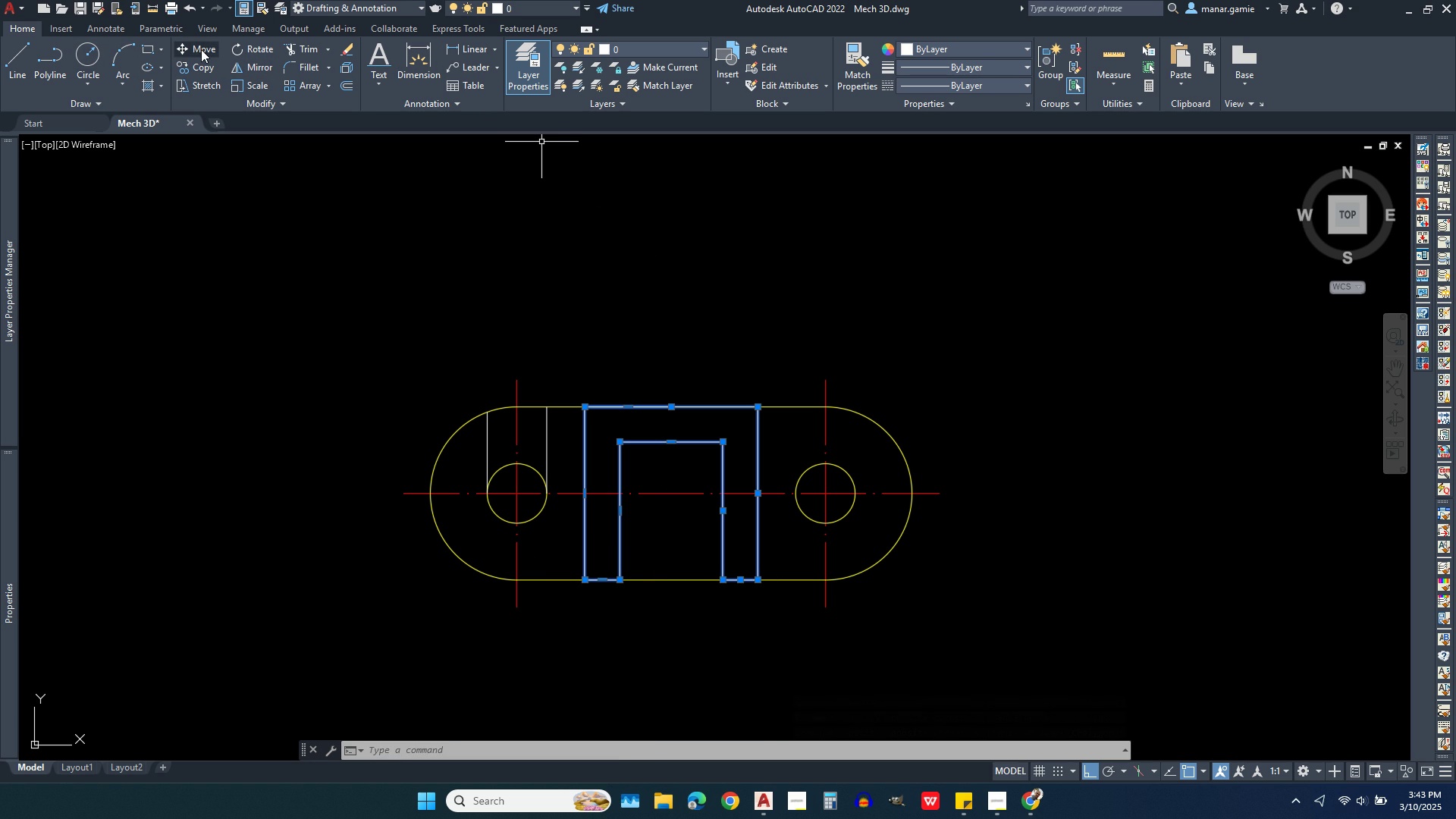 
wait(7.7)
 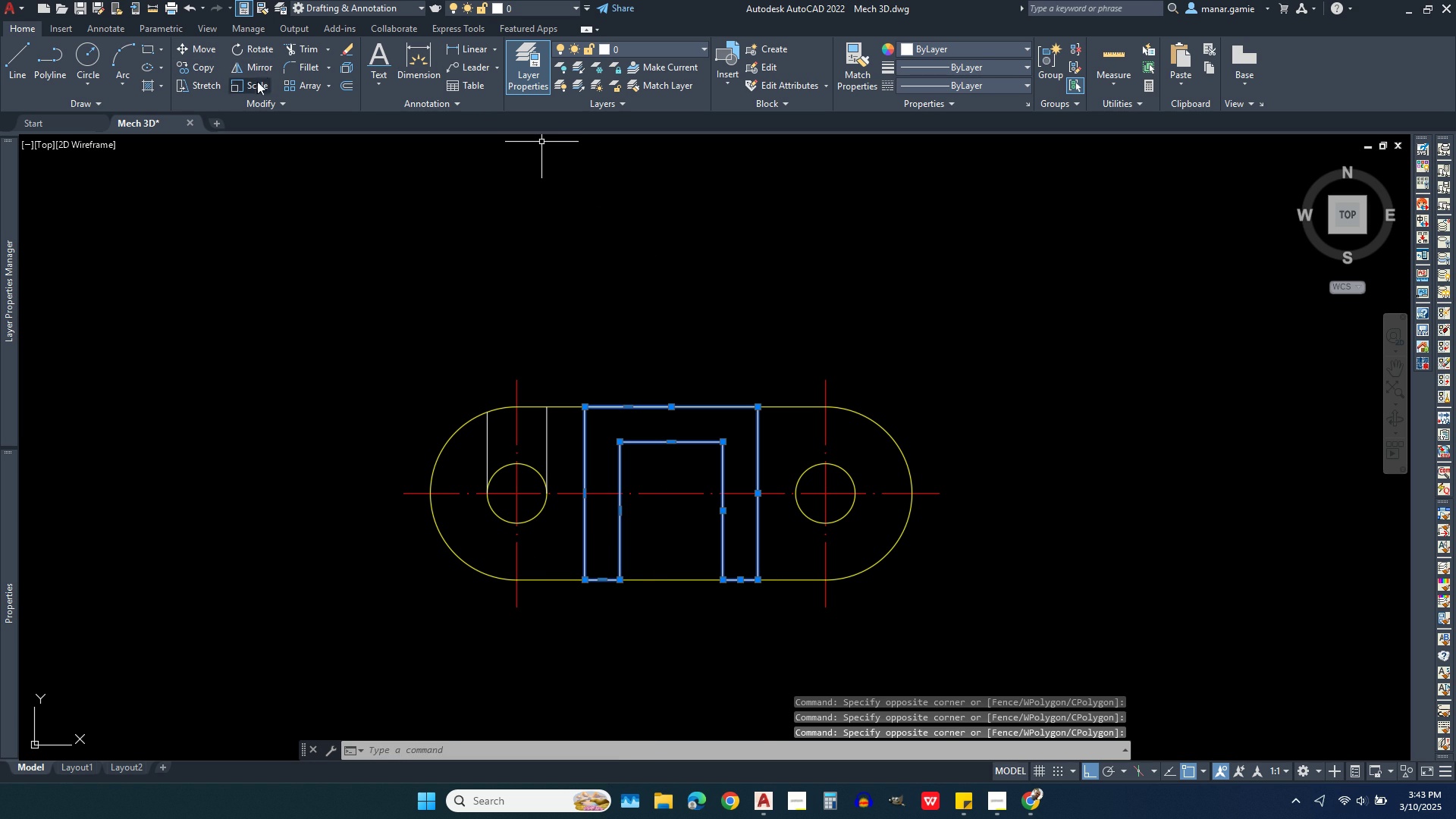 
left_click([202, 46])
 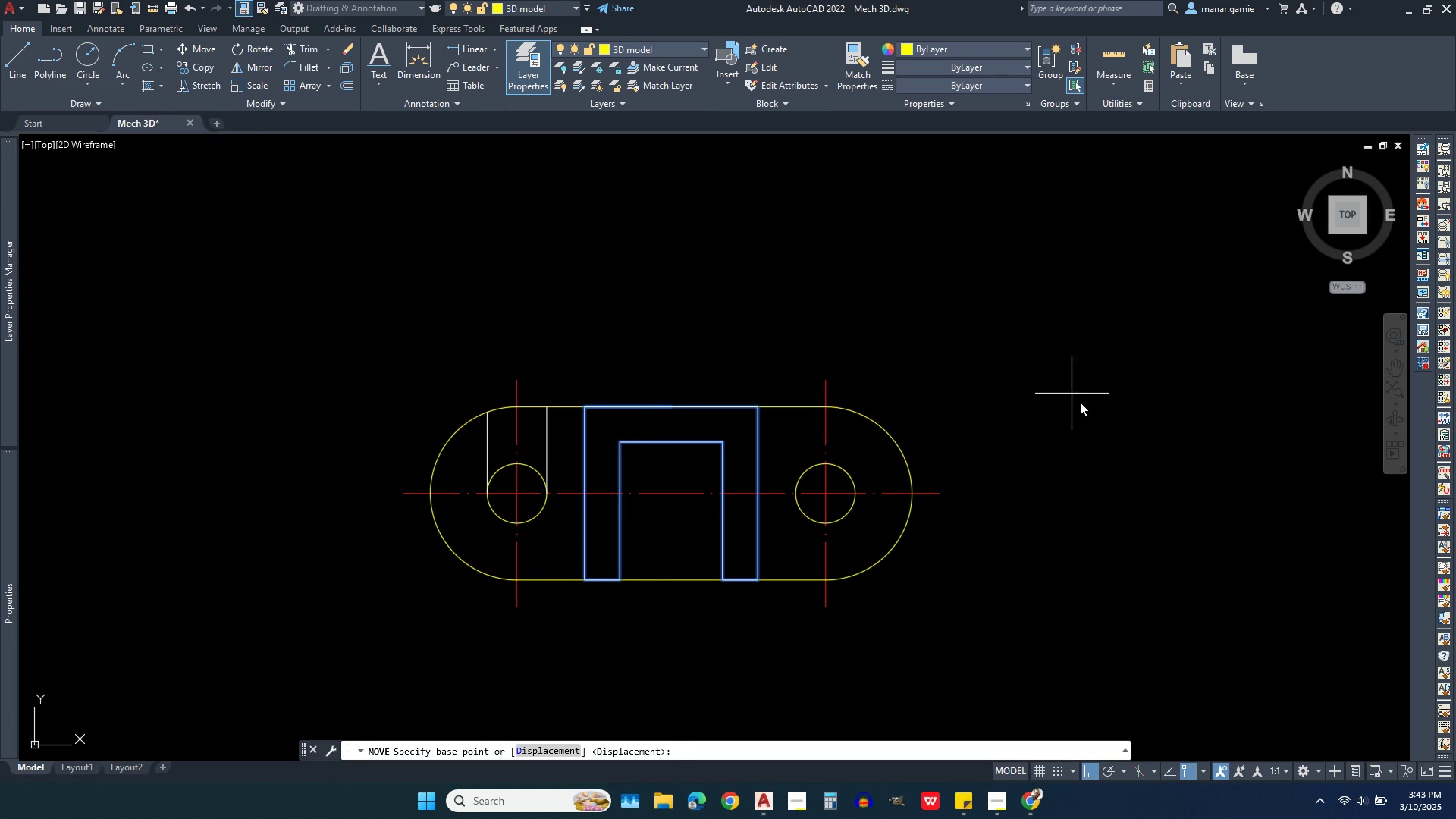 
left_click([1080, 402])
 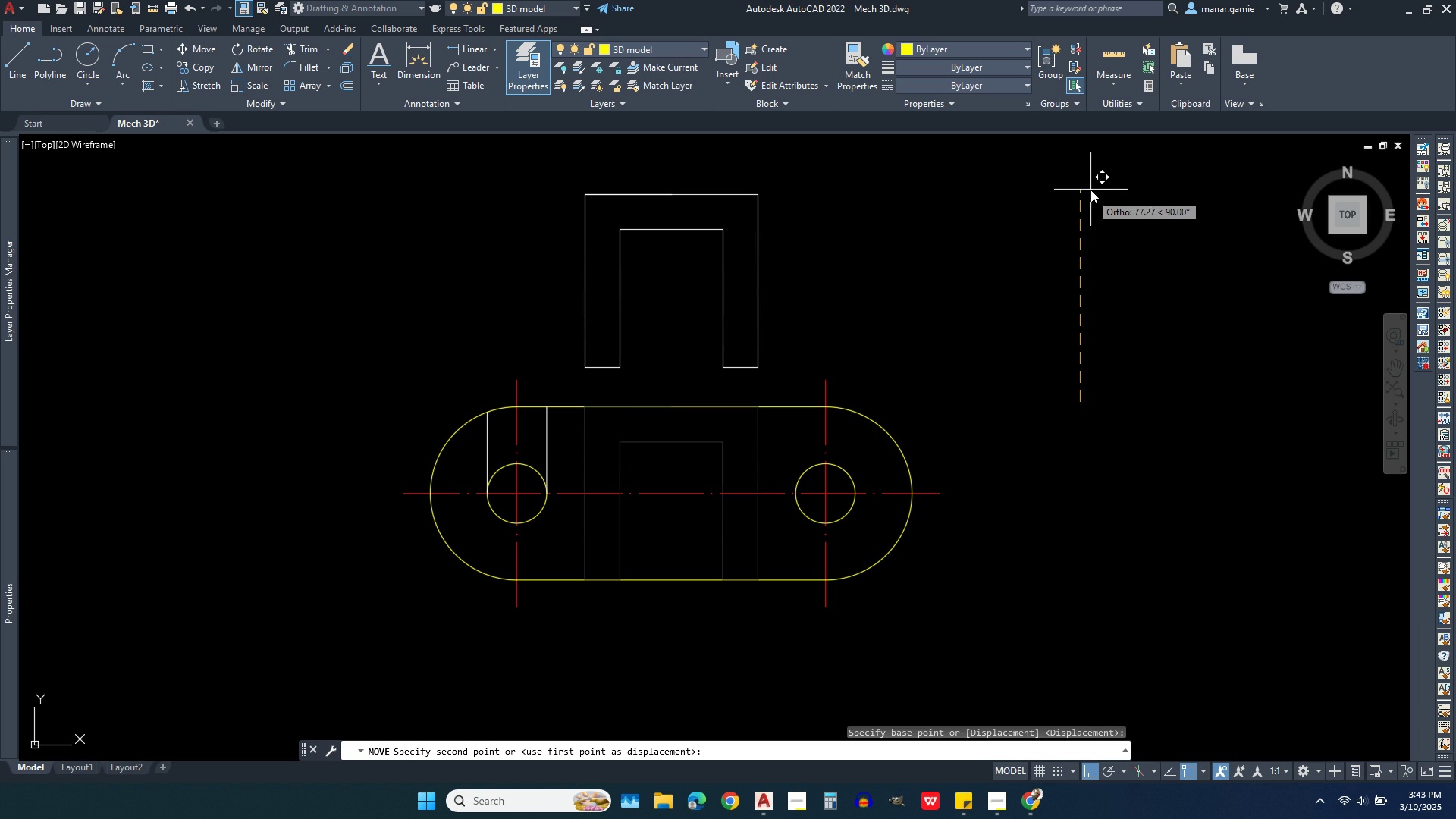 
left_click([1090, 190])
 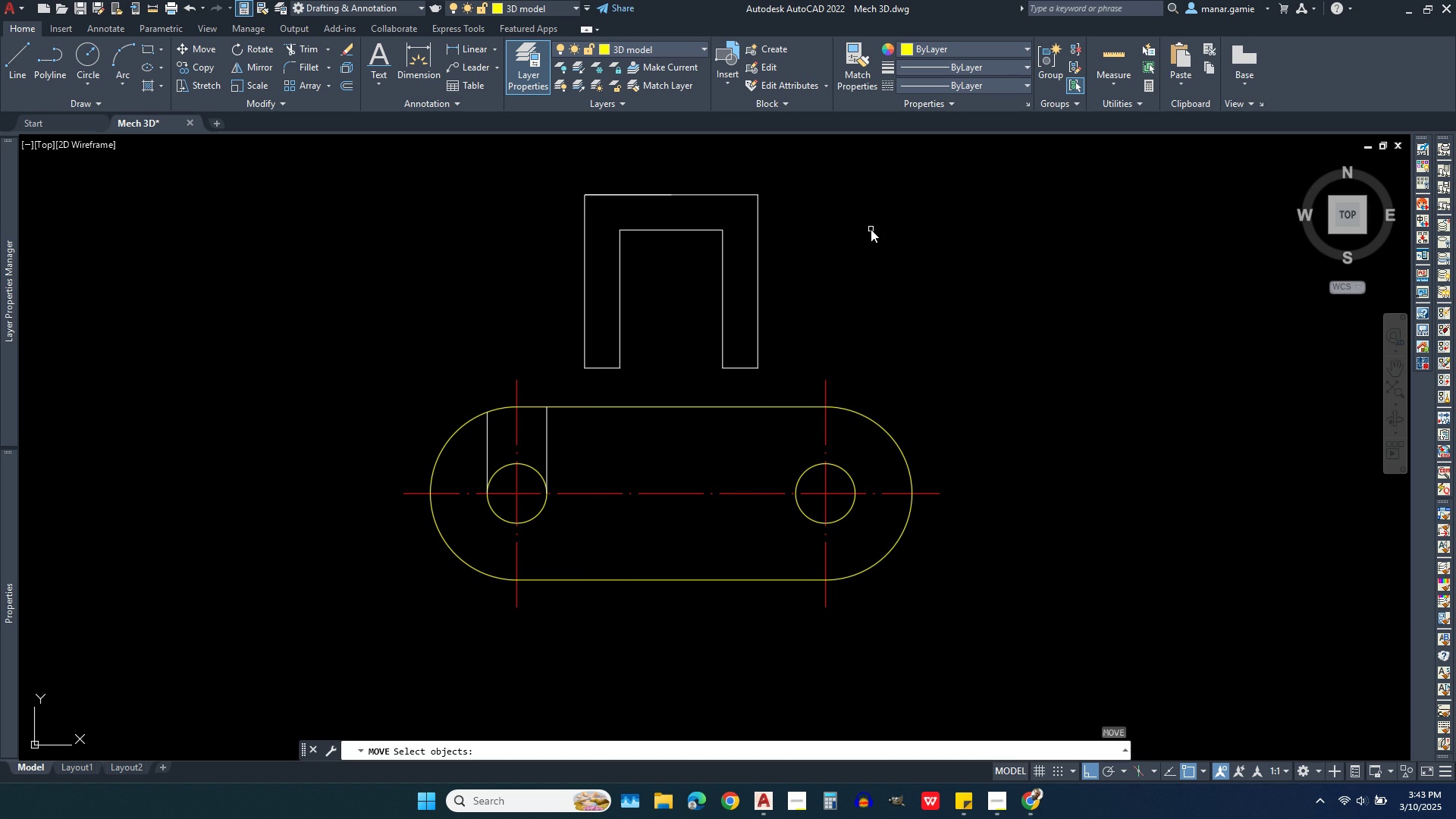 
right_click([871, 229])
 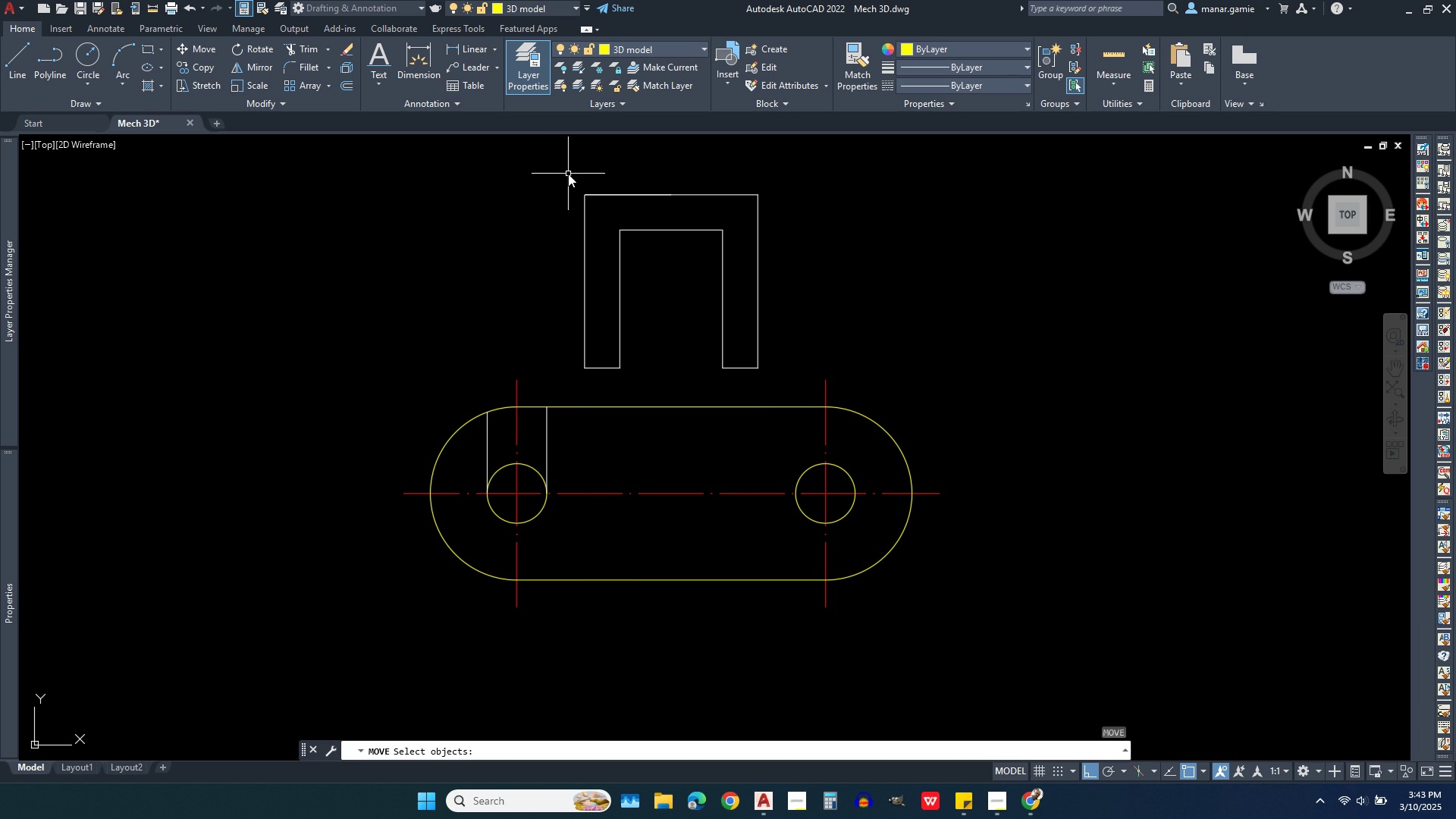 
right_click([568, 174])
 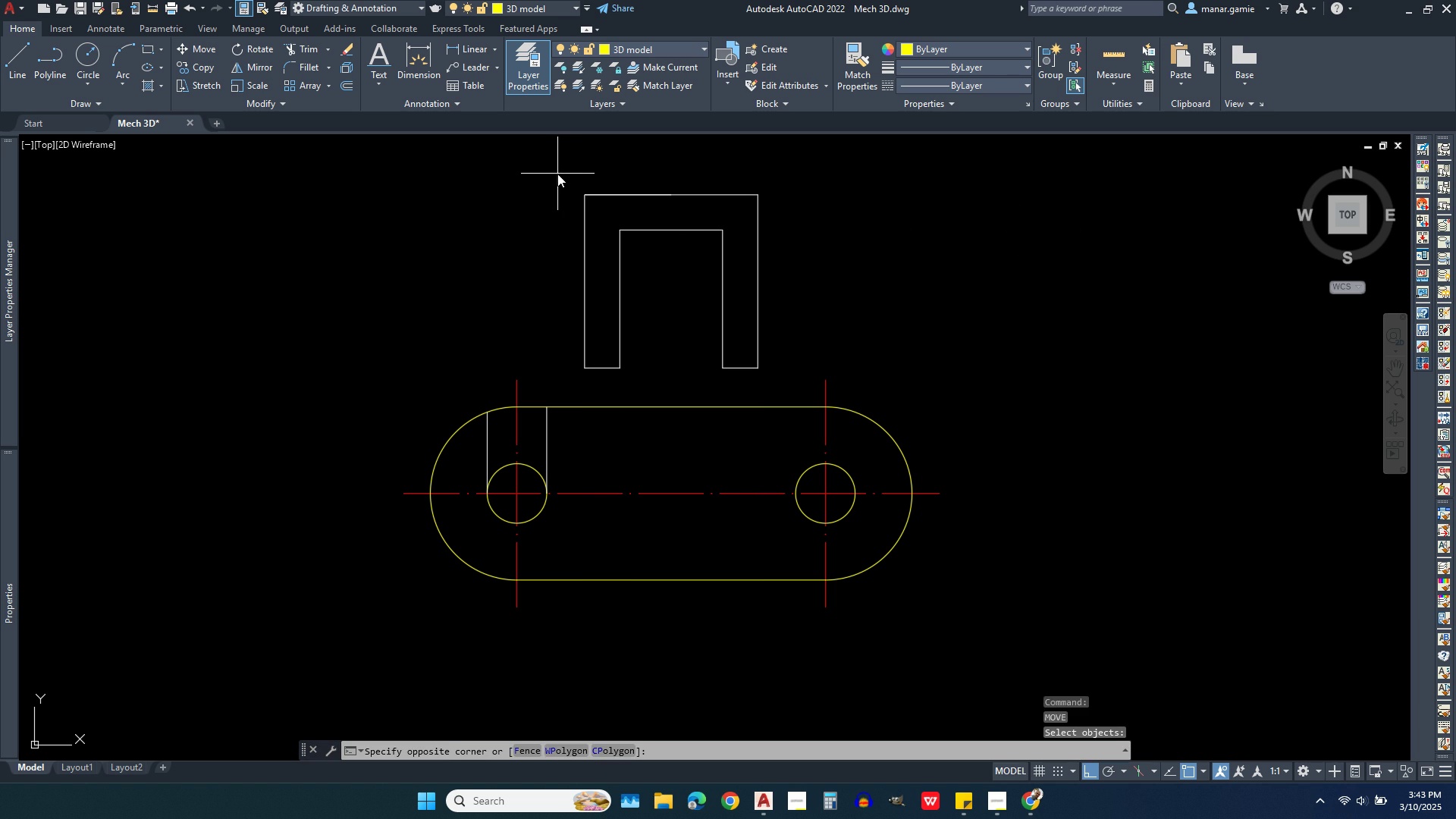 
left_click([557, 174])
 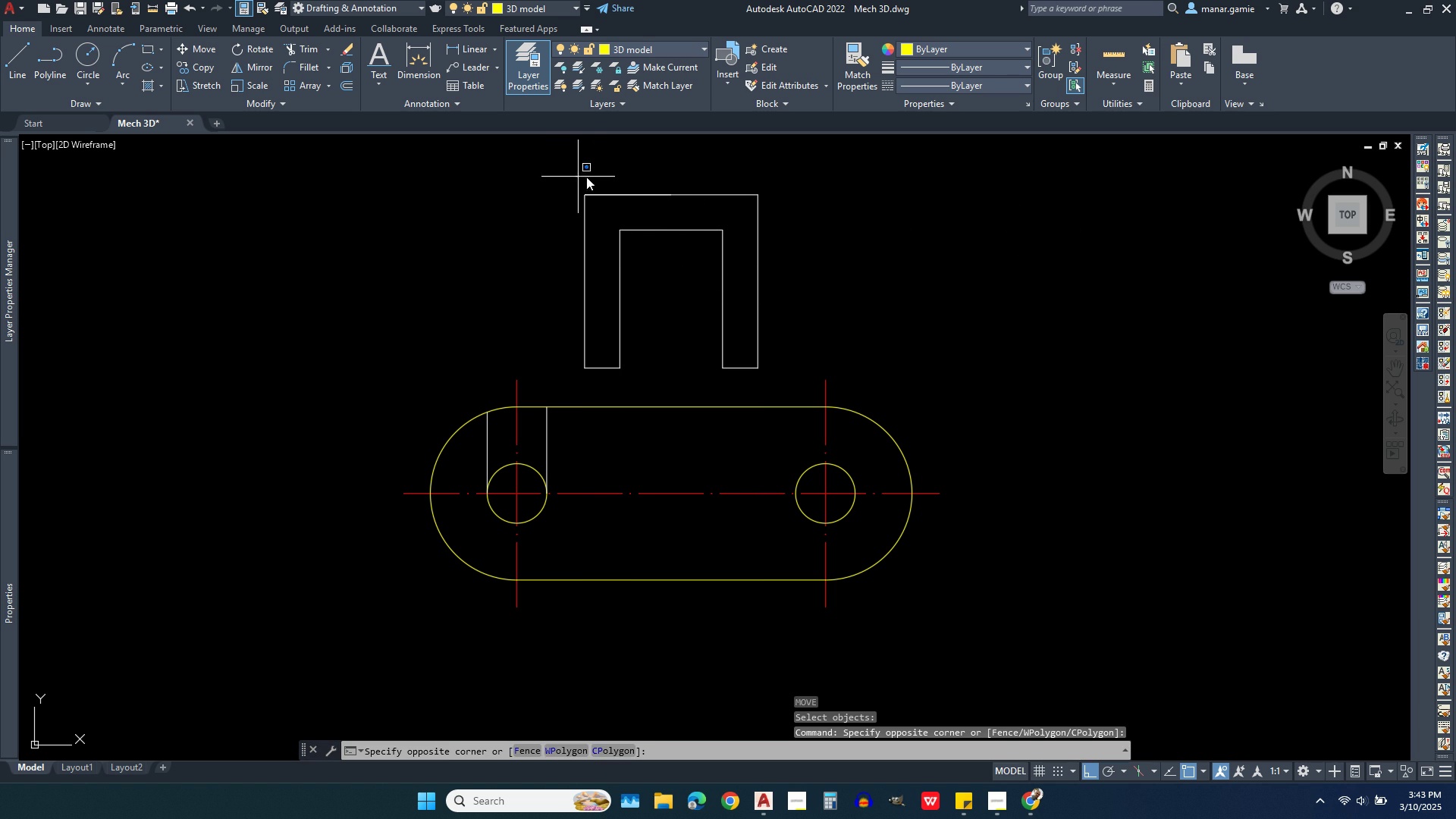 
left_click([705, 211])
 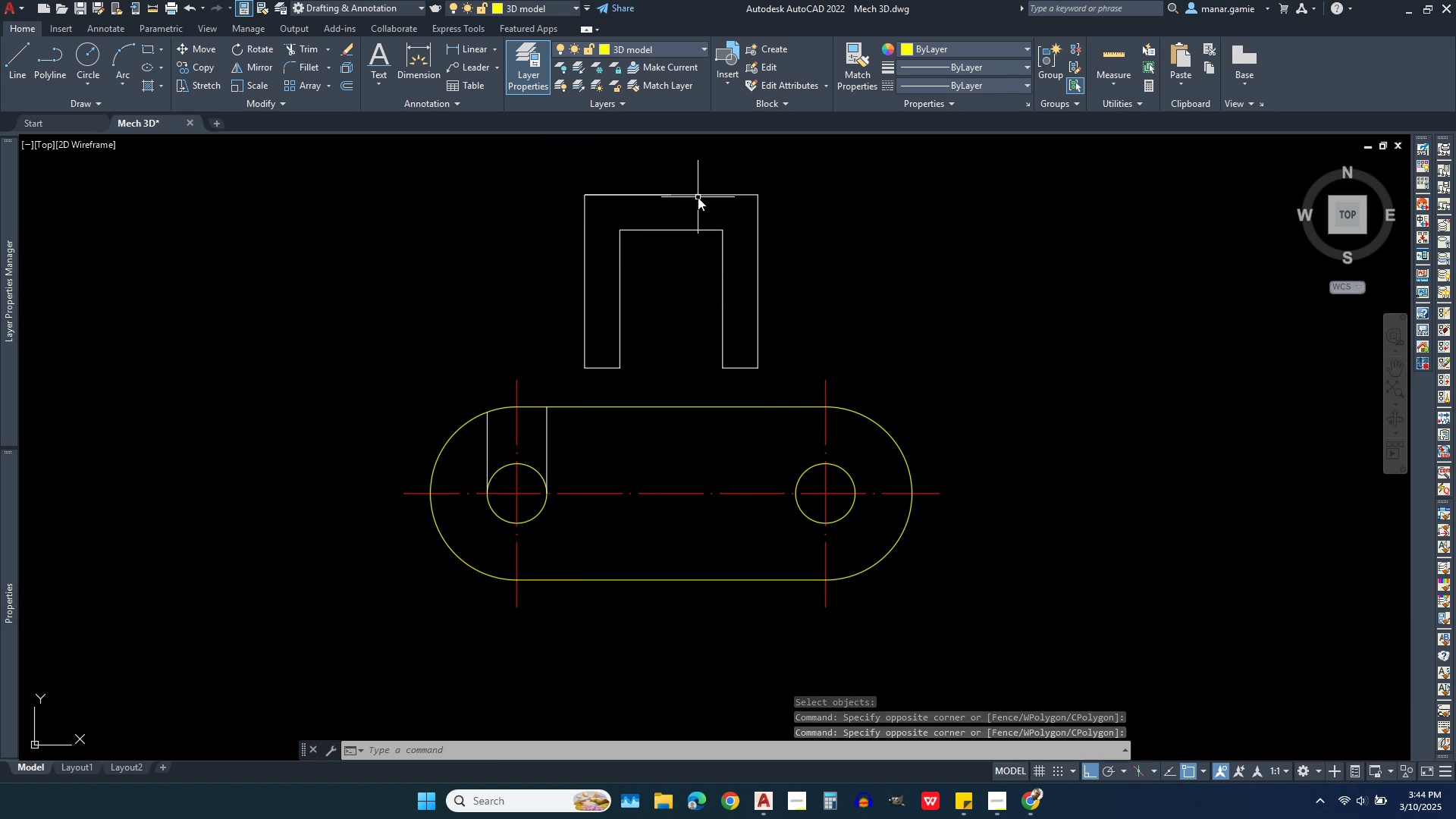 
left_click([705, 195])
 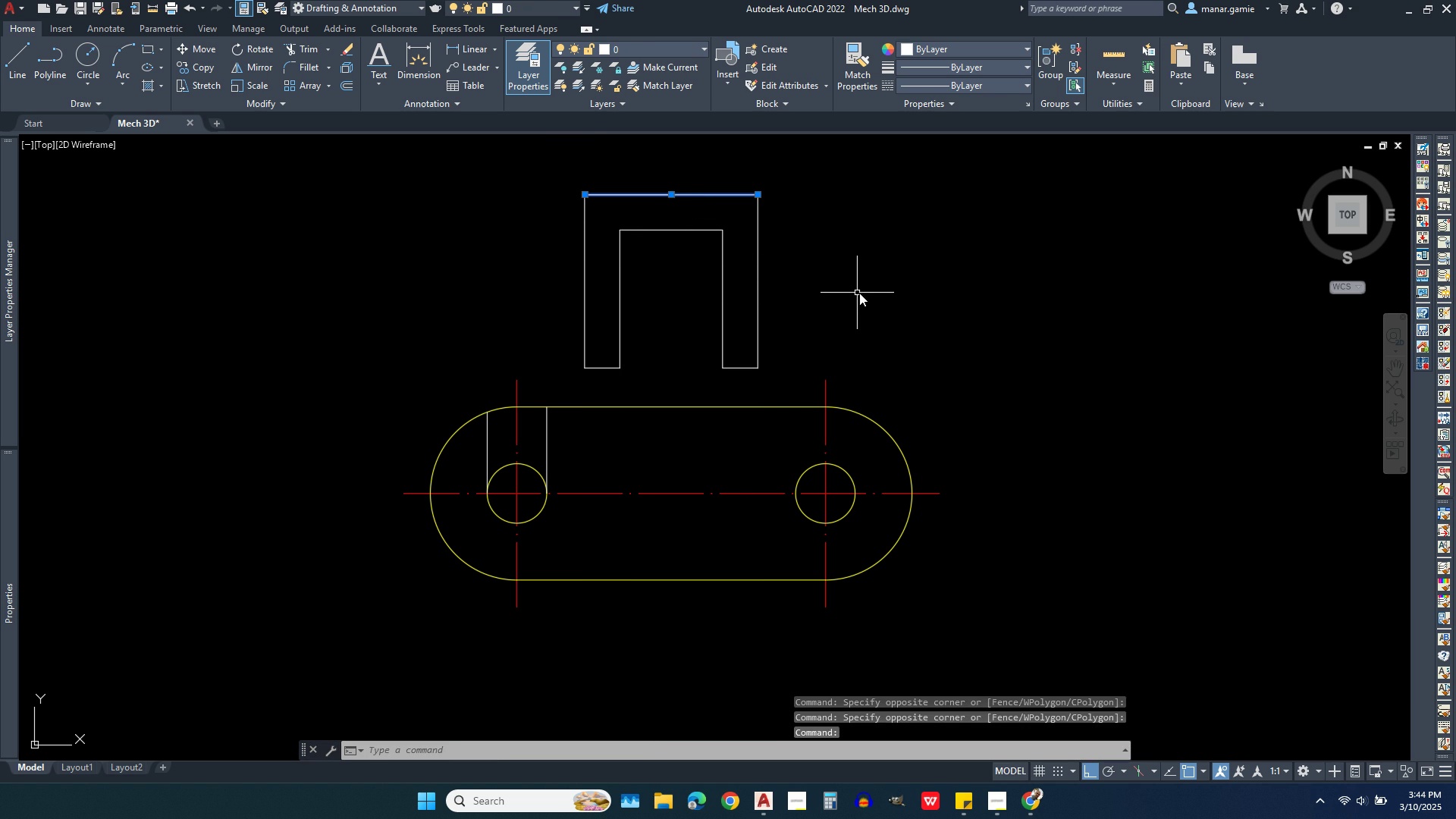 
key(Delete)
 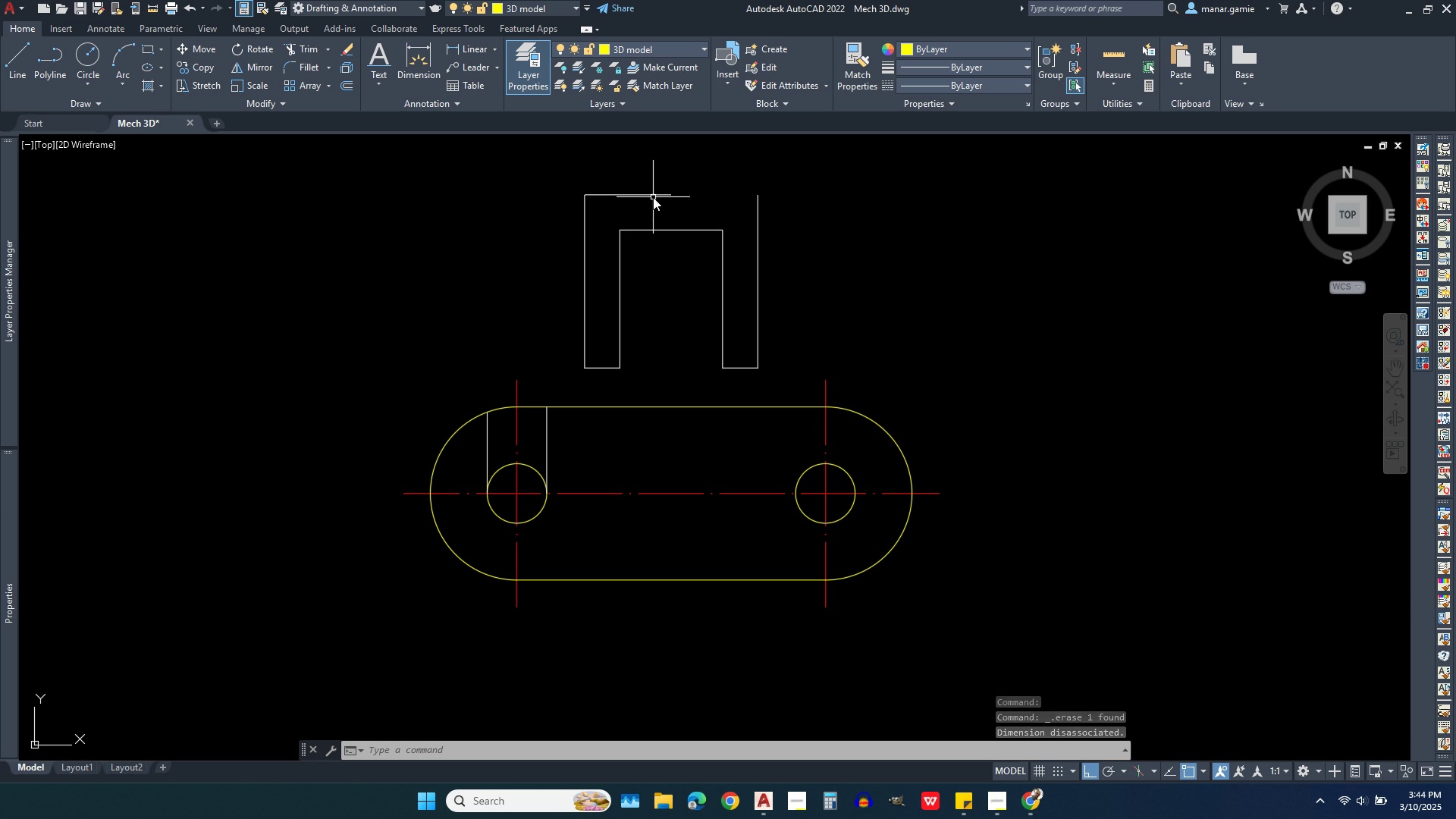 
left_click([650, 195])
 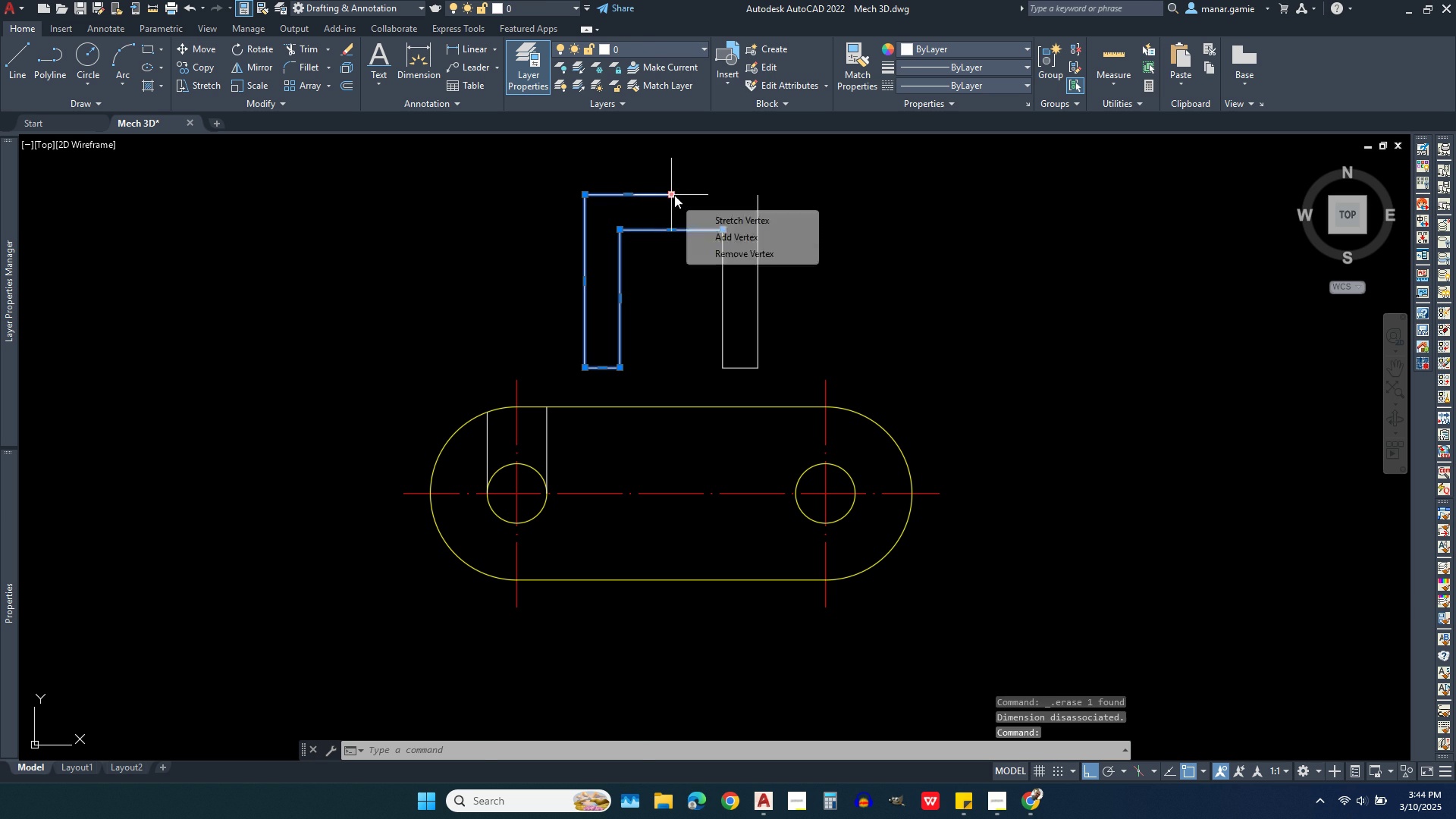 
left_click([674, 195])
 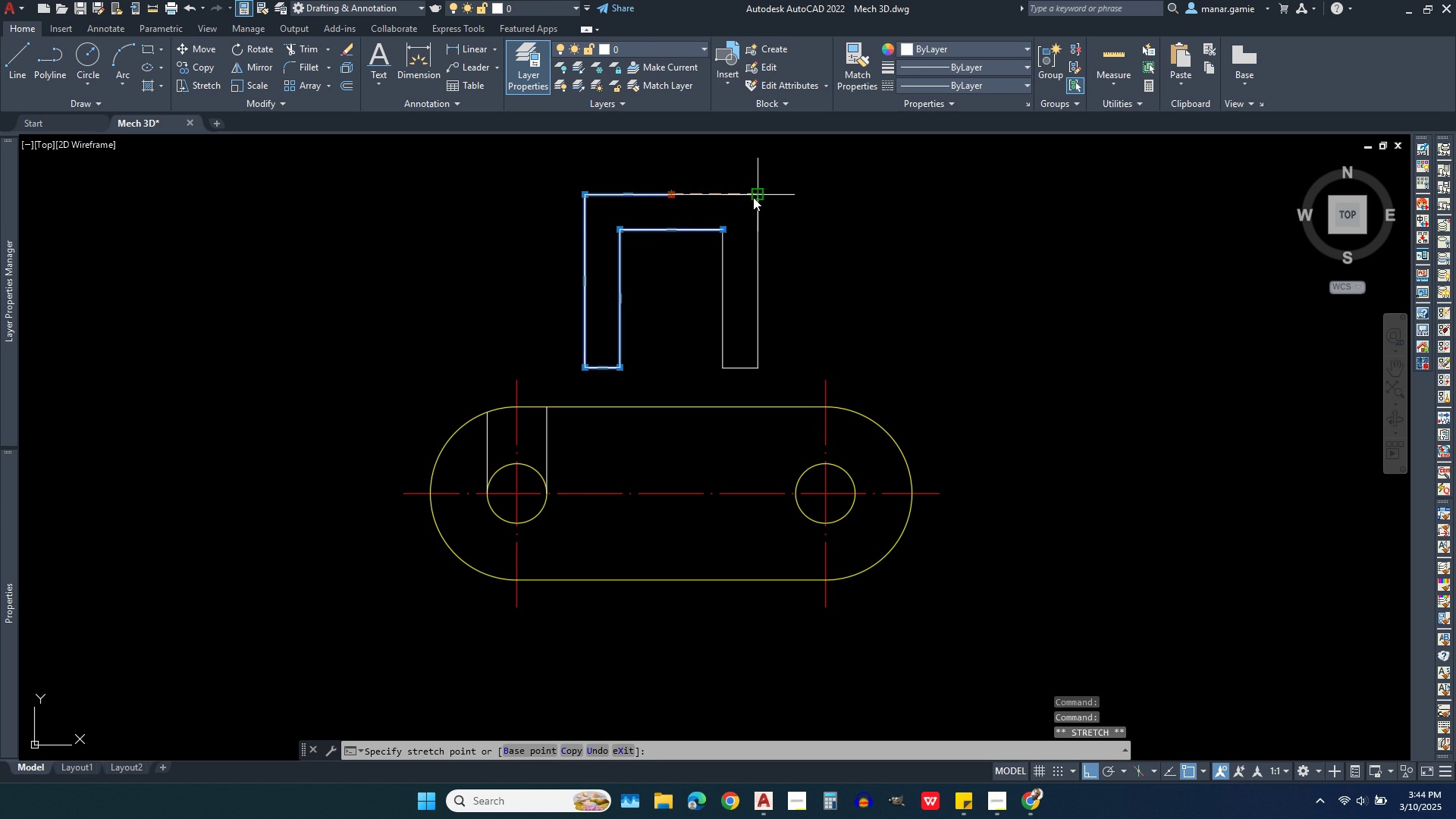 
left_click([753, 197])
 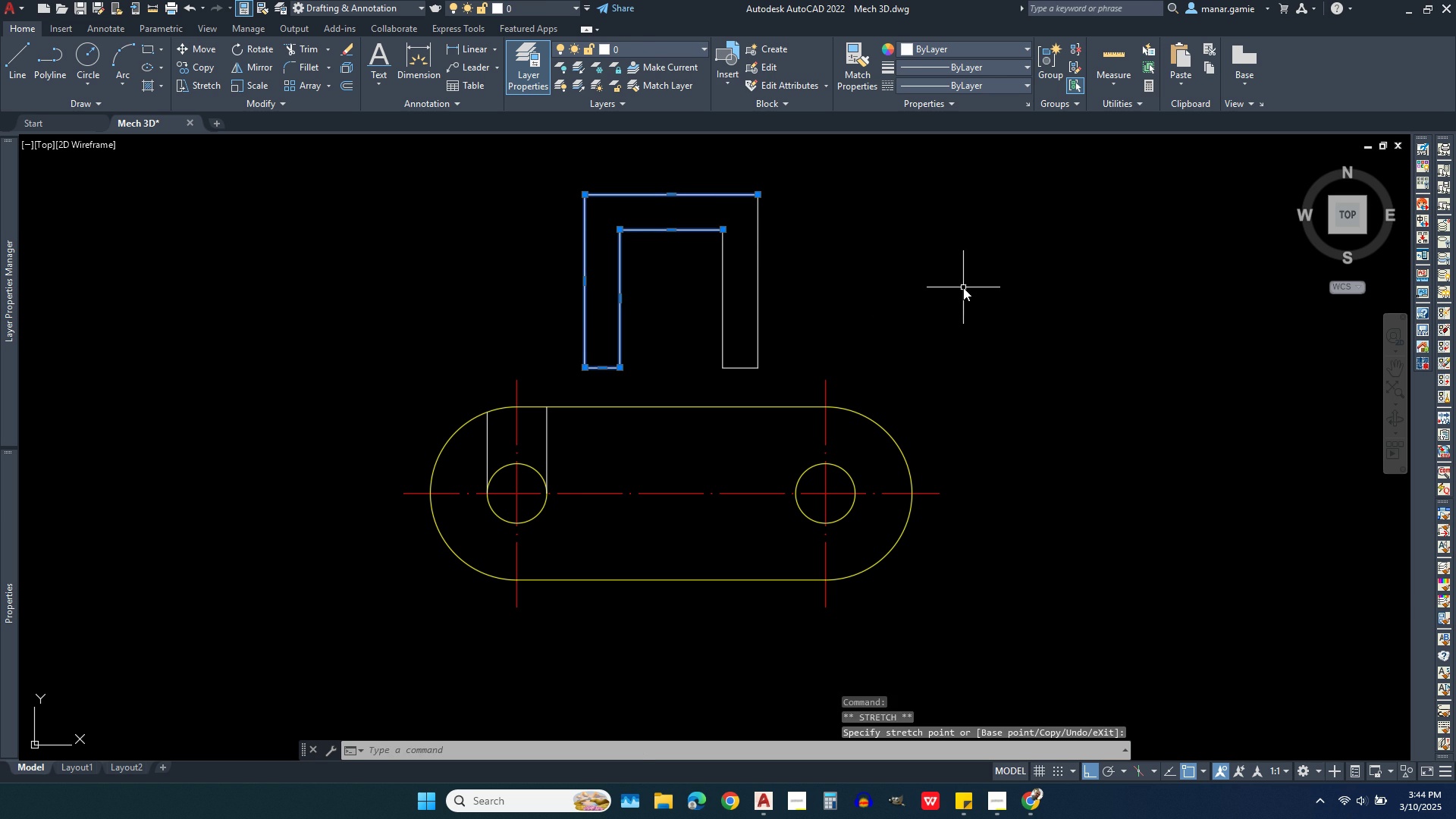 
key(Delete)
 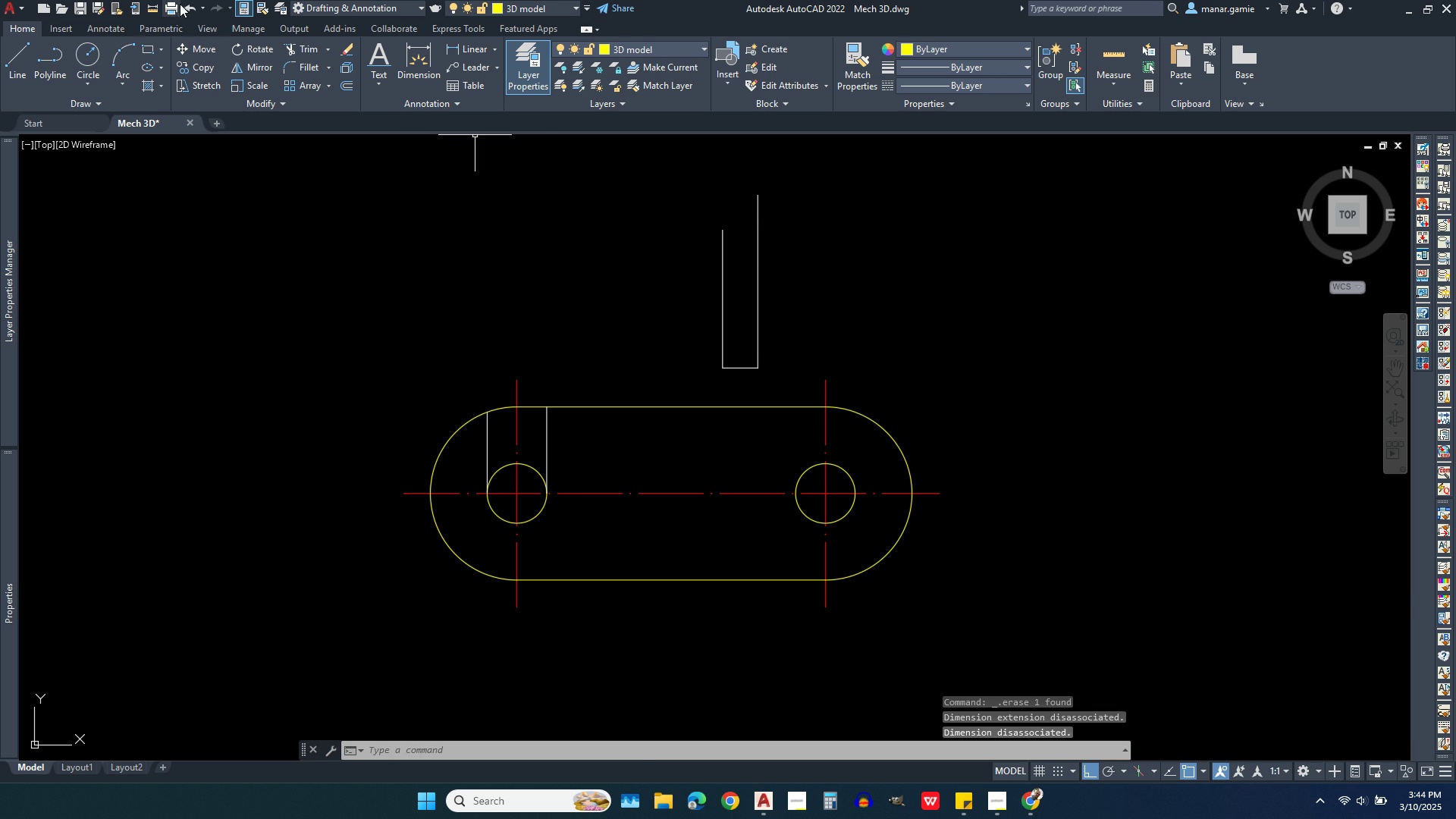 
left_click([188, 4])
 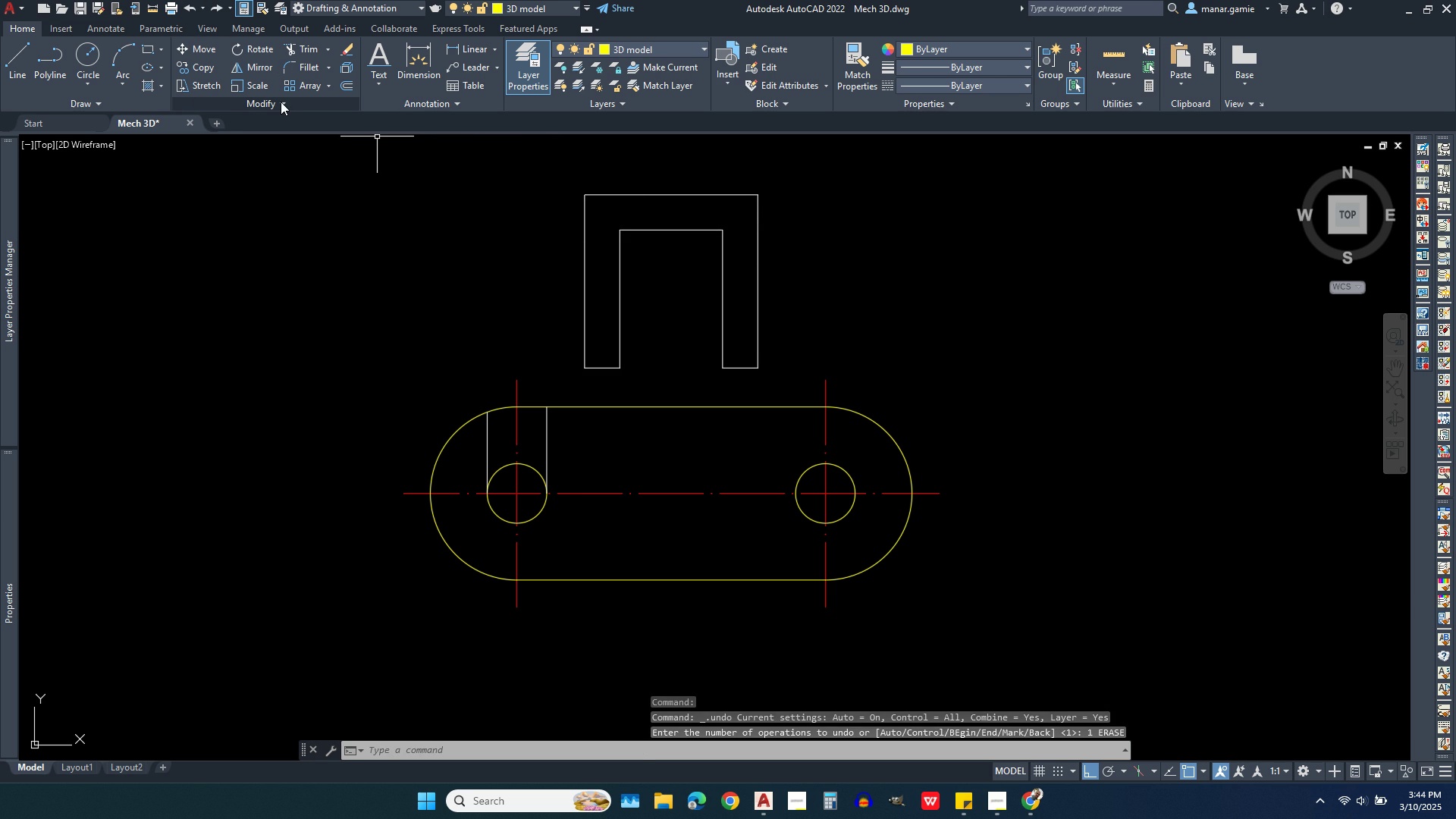 
type(regio)
 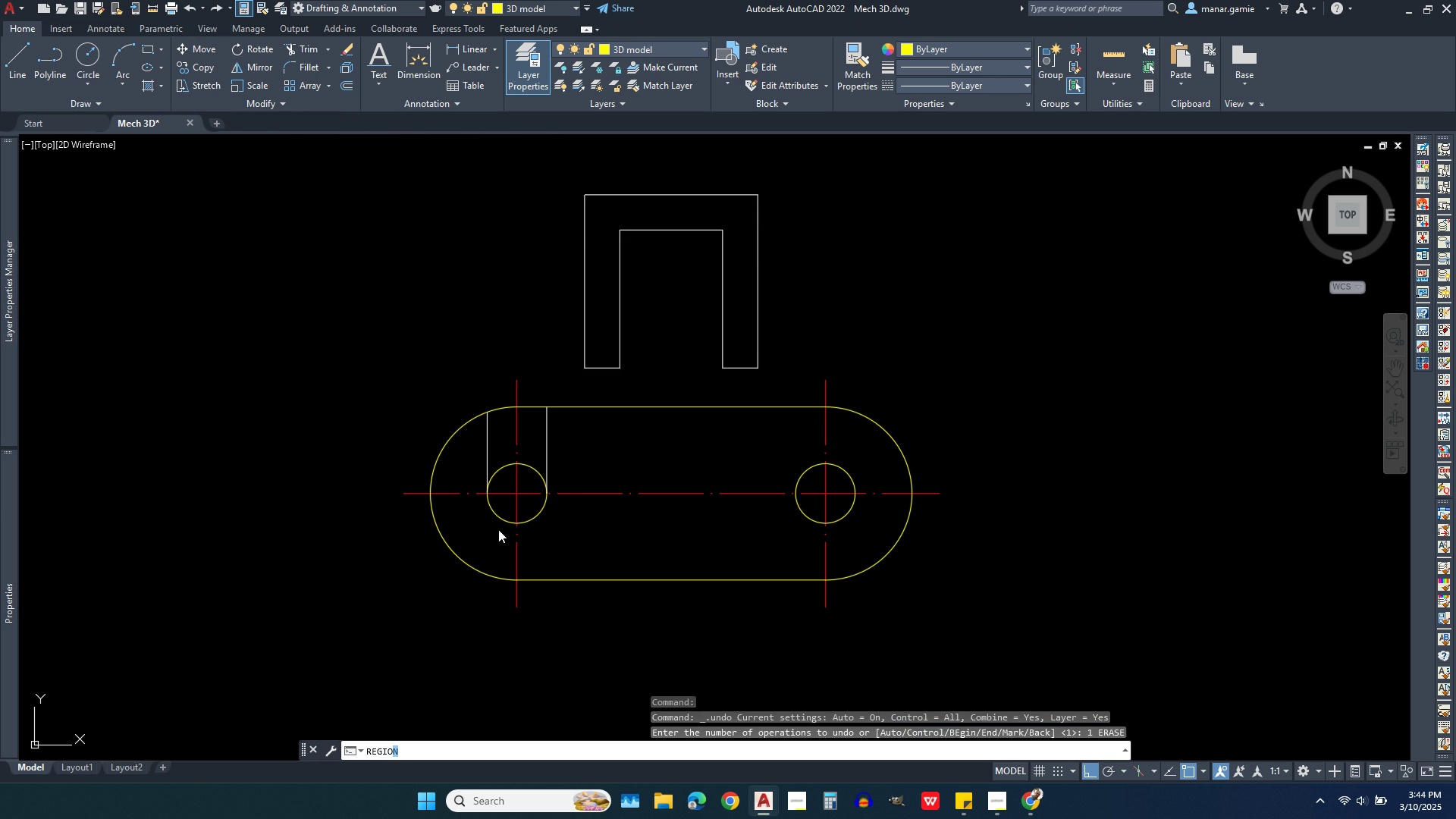 
key(Enter)
 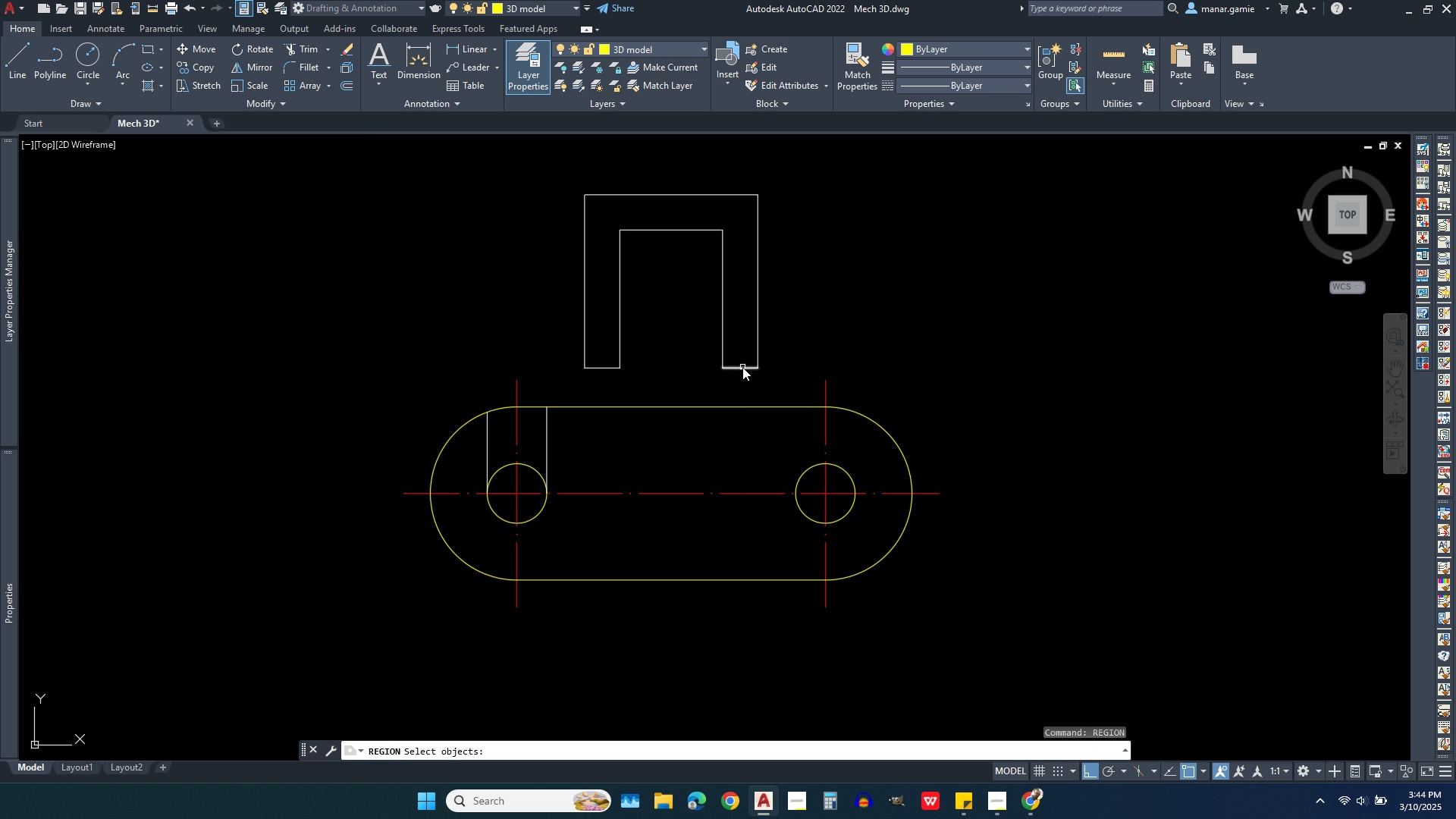 
left_click([742, 367])
 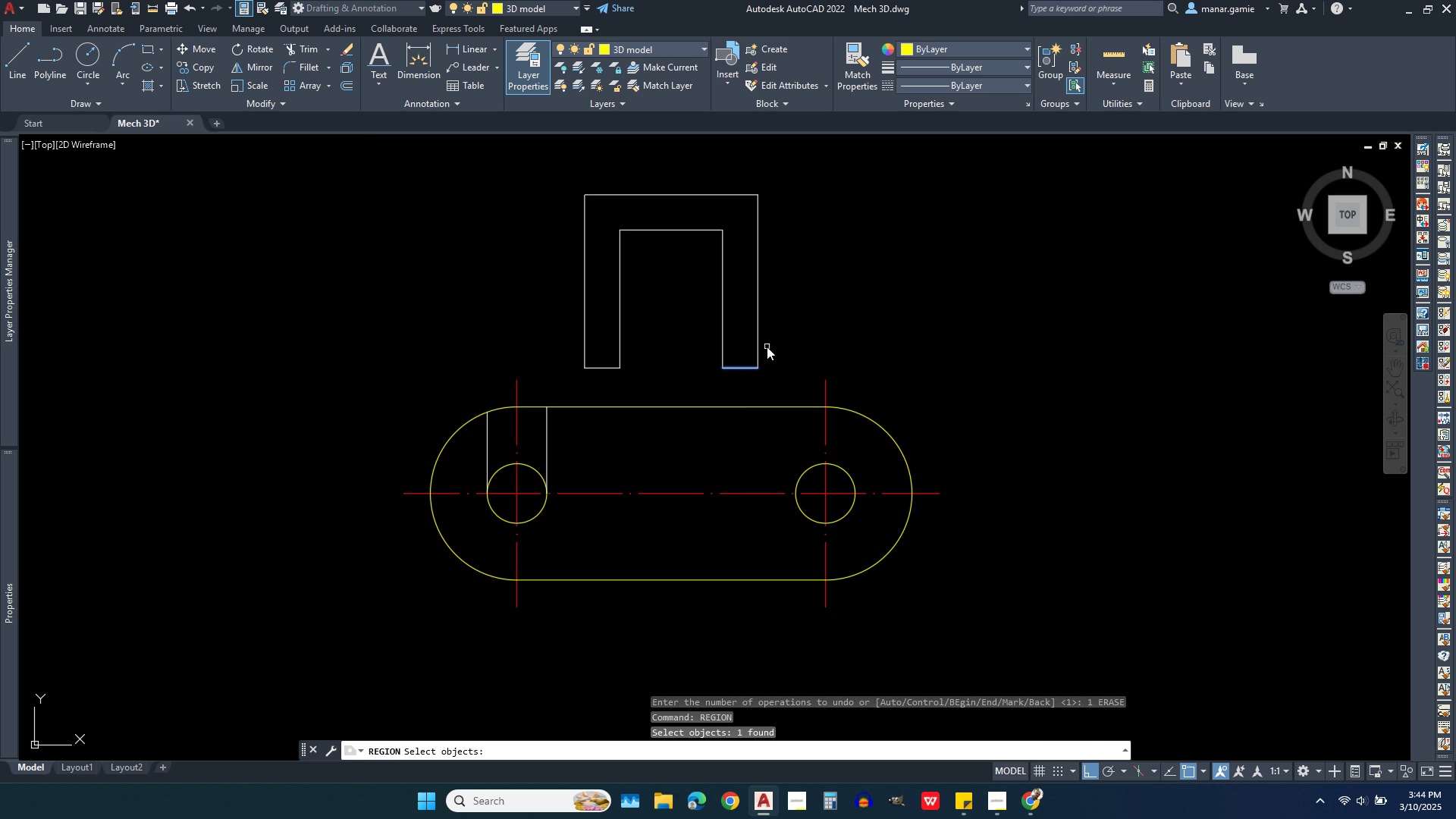 
left_click([767, 347])
 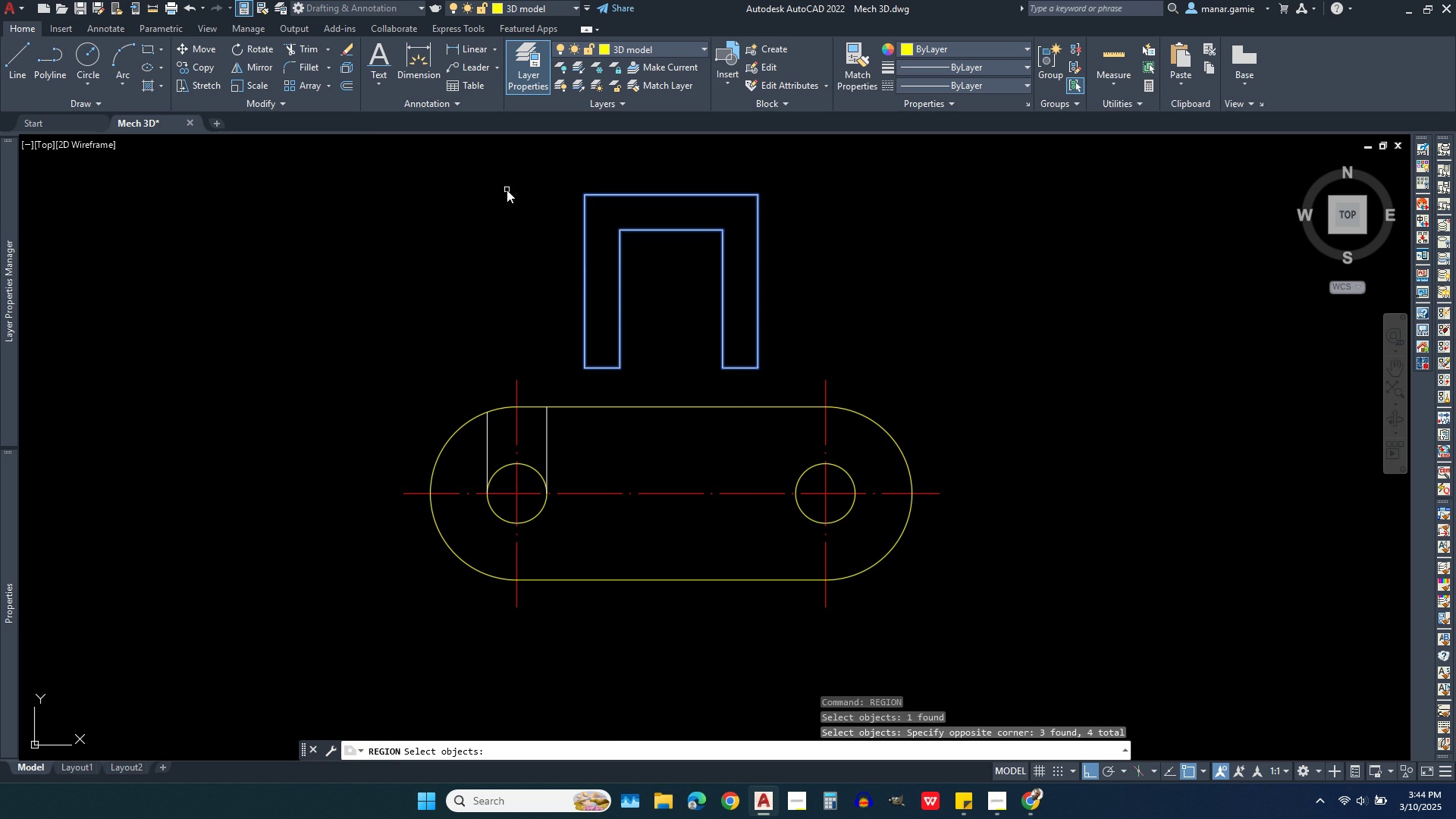 
left_click([507, 190])
 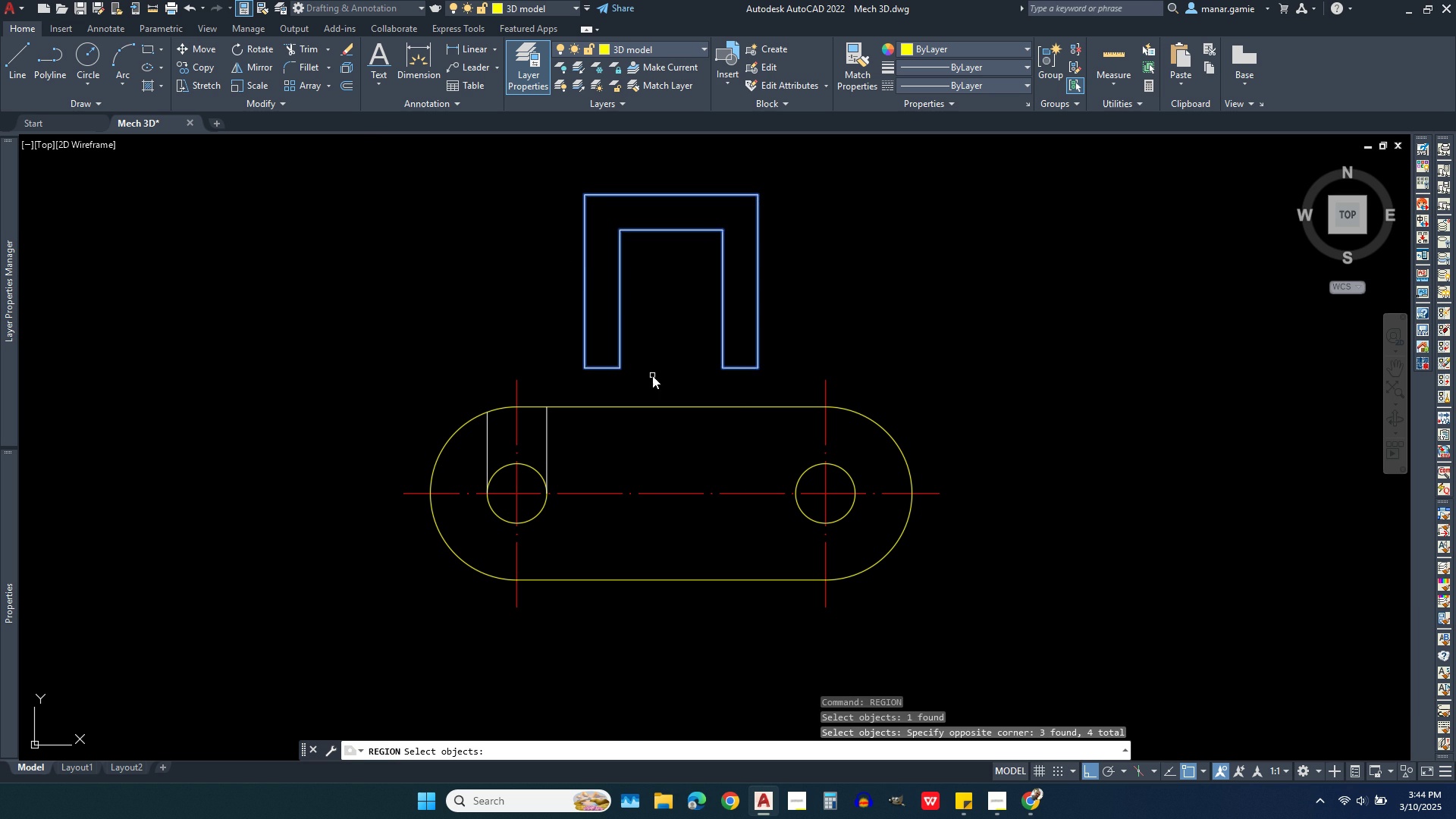 
left_click([652, 375])
 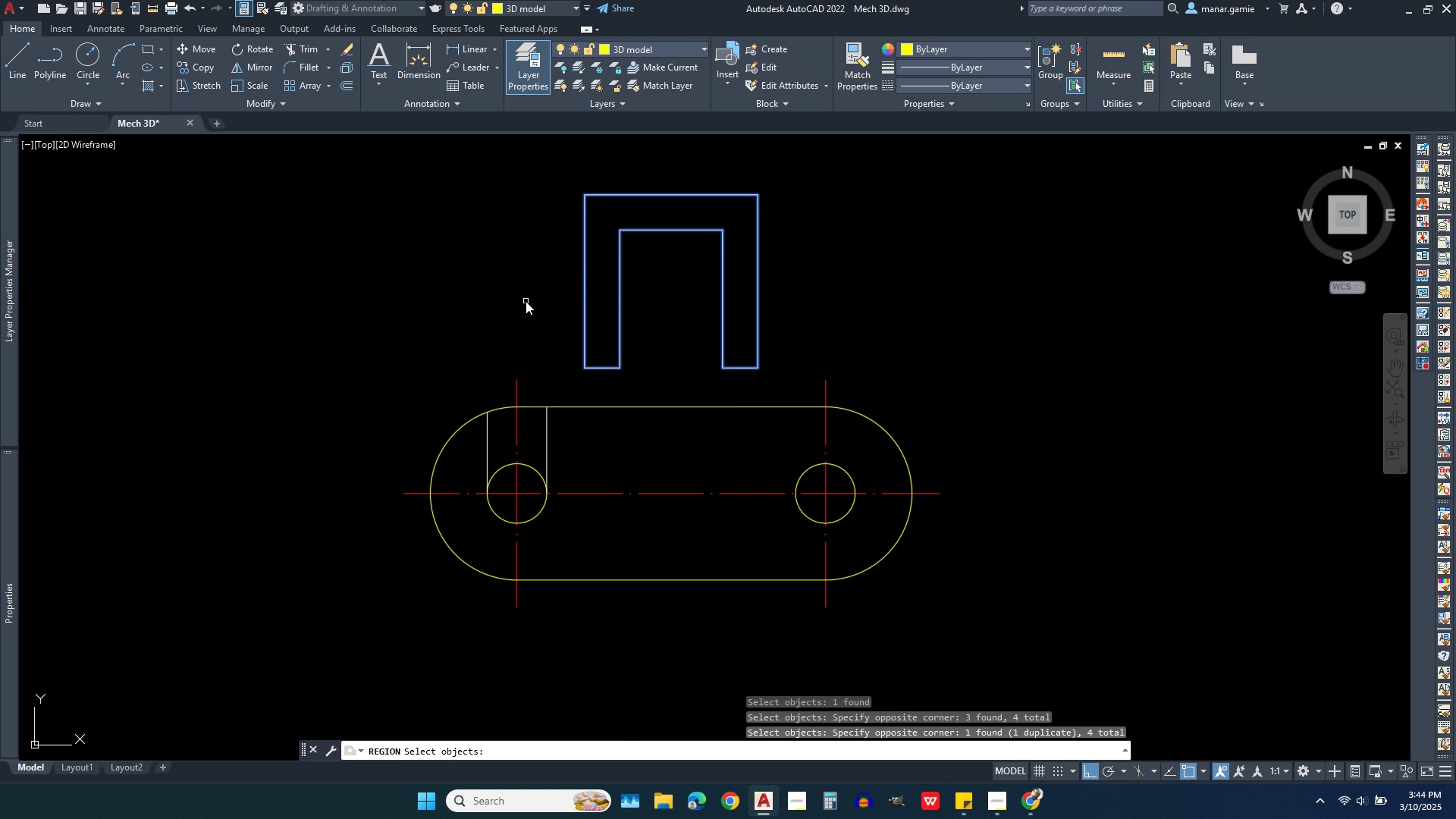 
left_click([526, 301])
 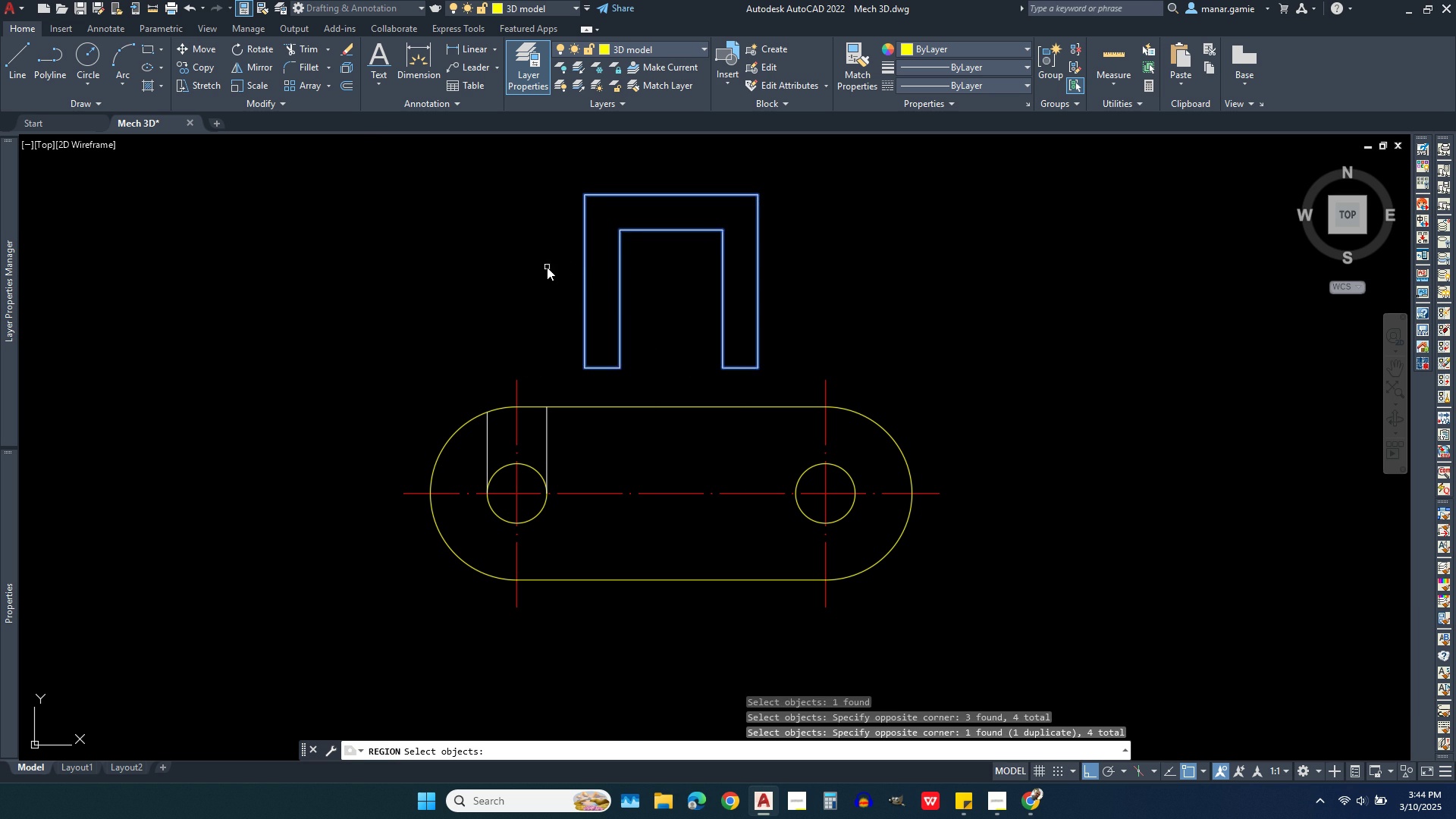 
right_click([547, 267])
 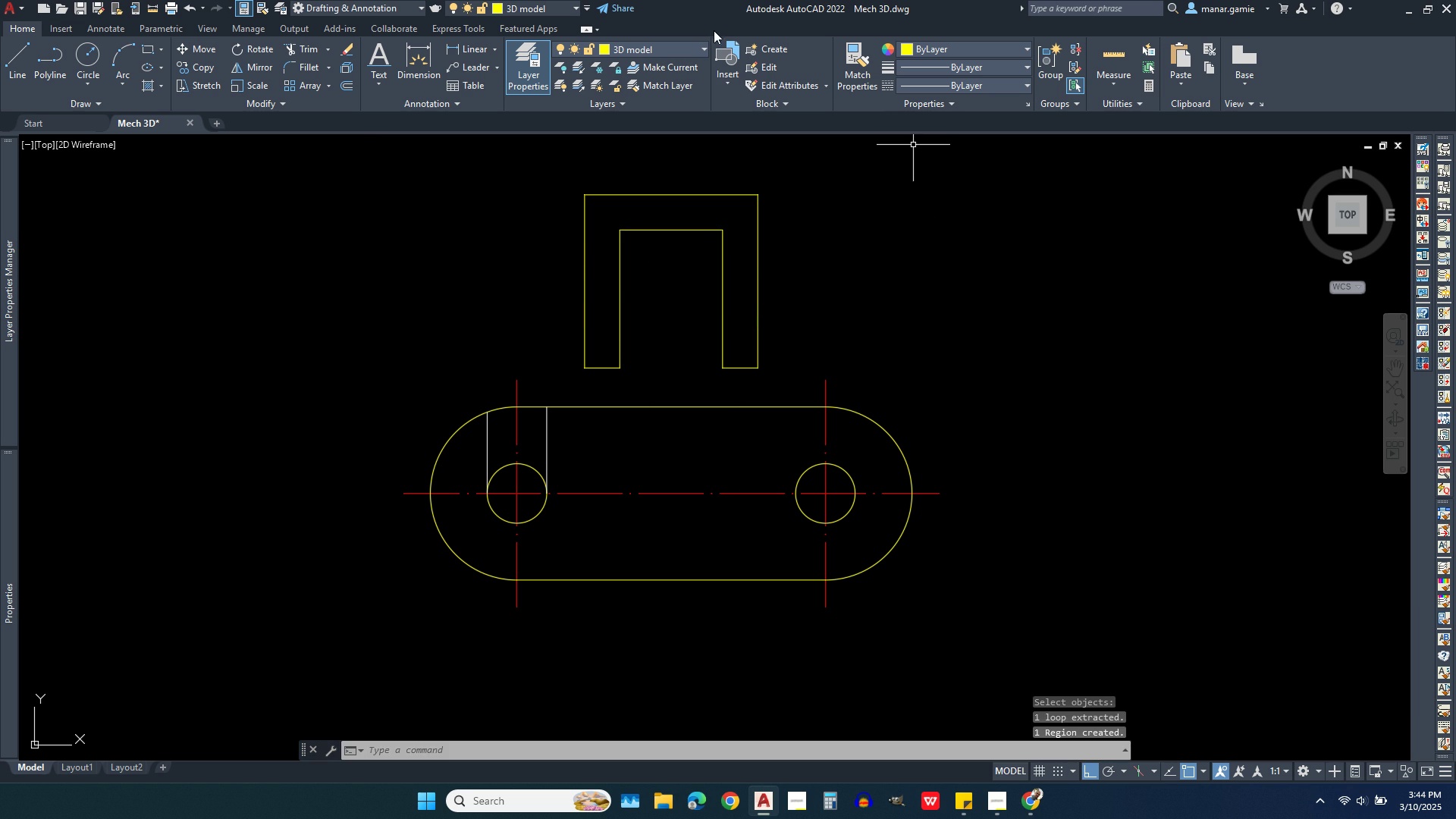 
left_click([676, 49])
 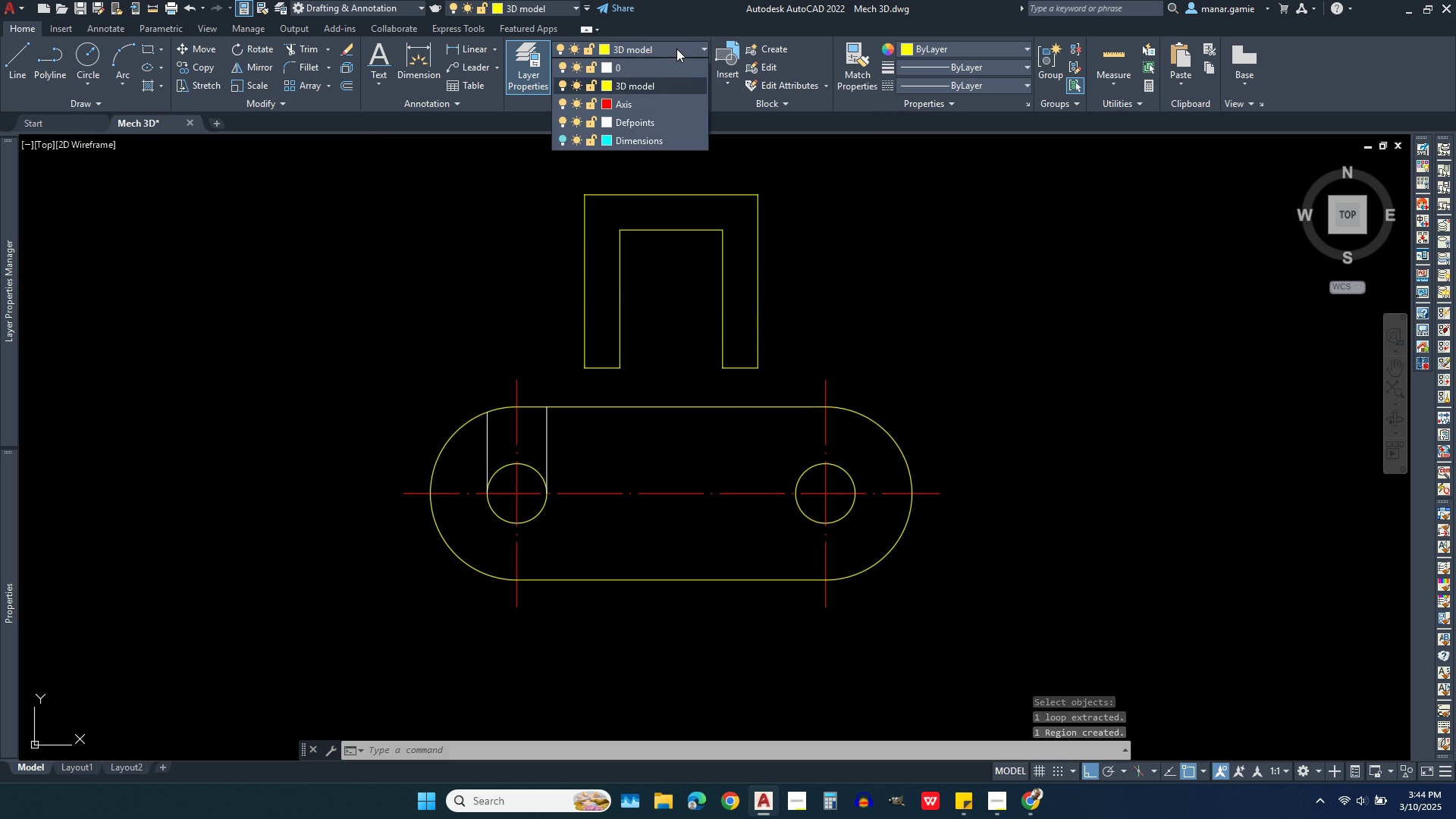 
left_click([676, 49])
 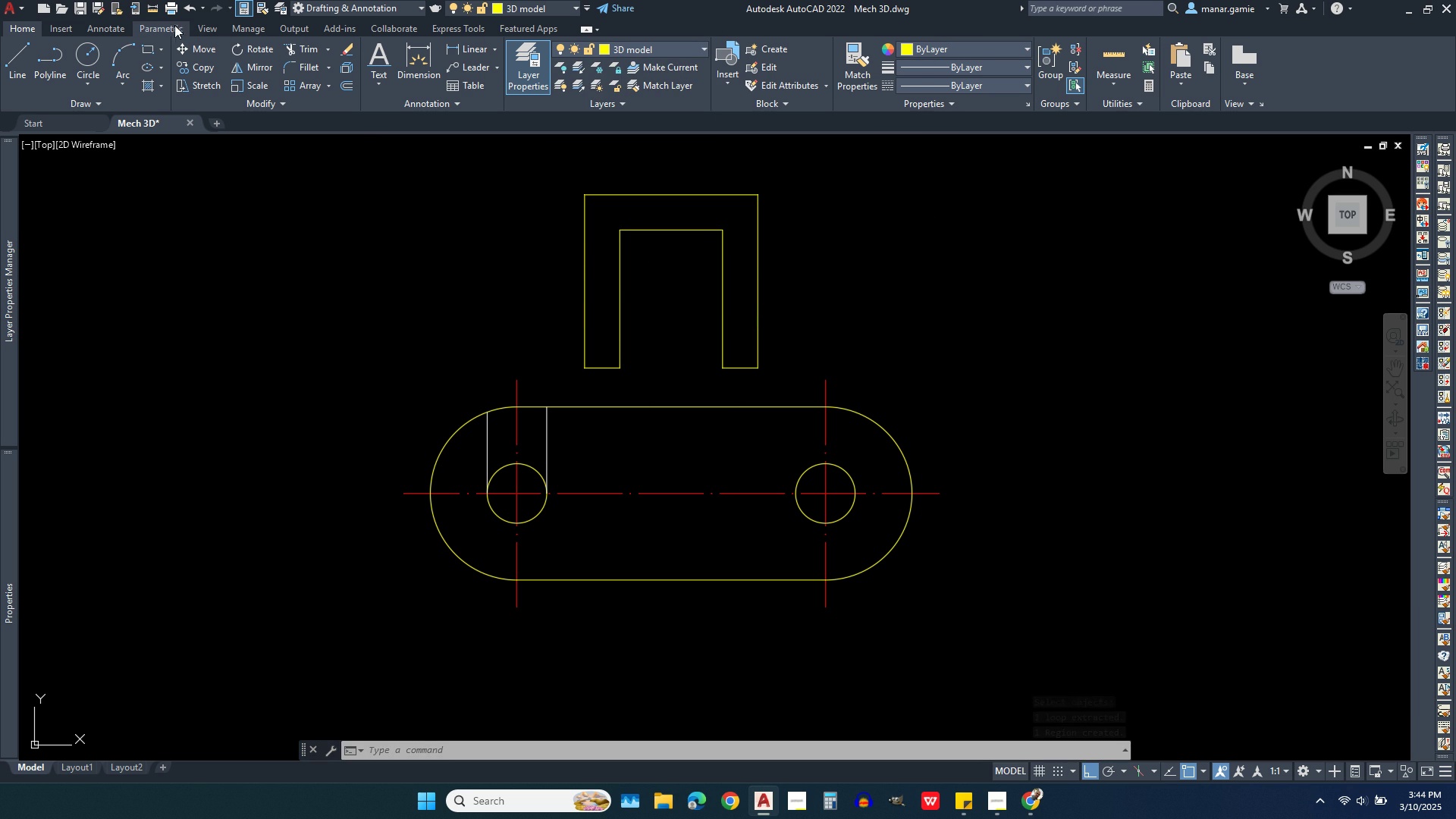 
left_click([201, 25])
 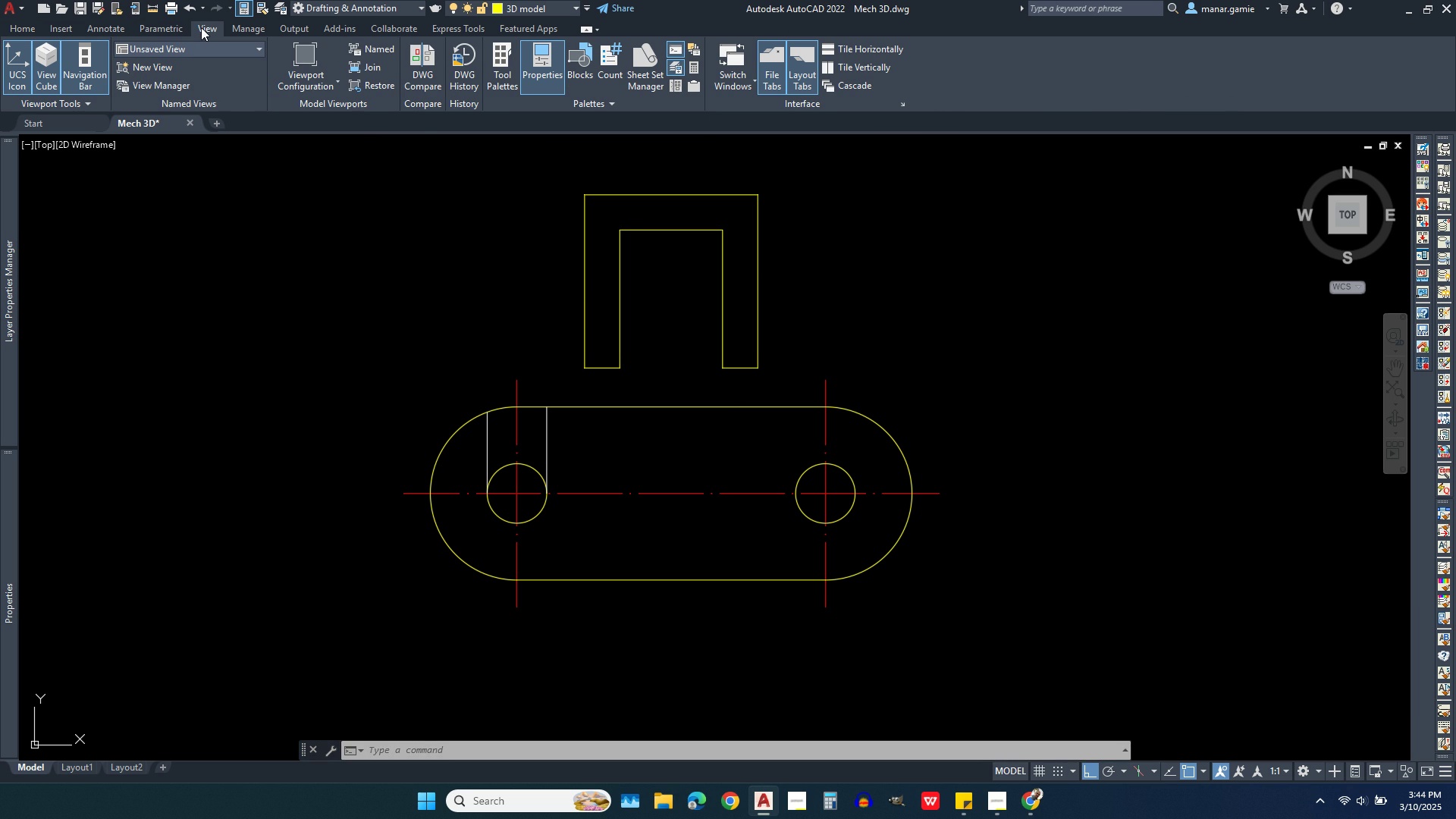 
left_click([201, 27])
 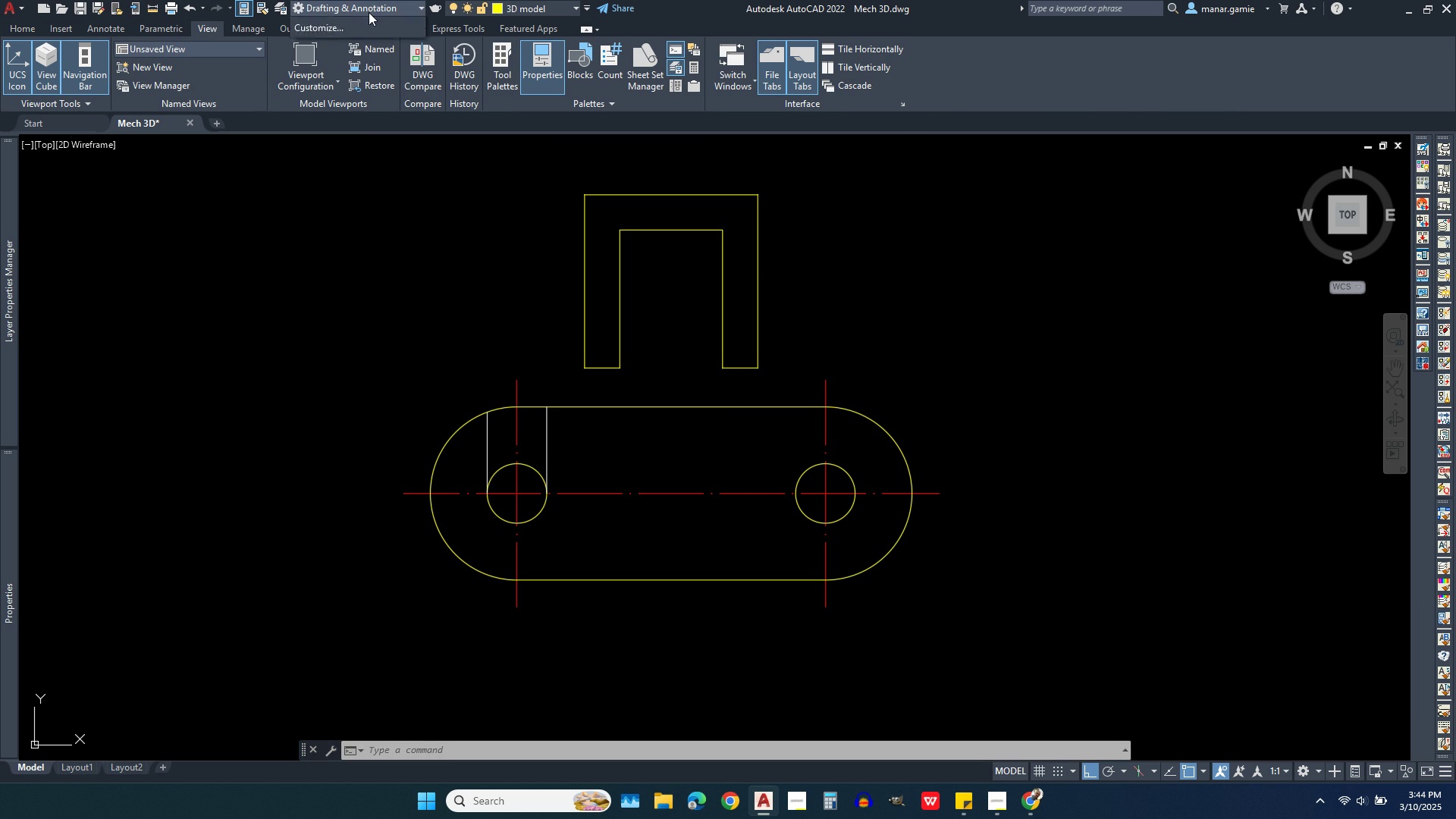 
left_click([369, 12])
 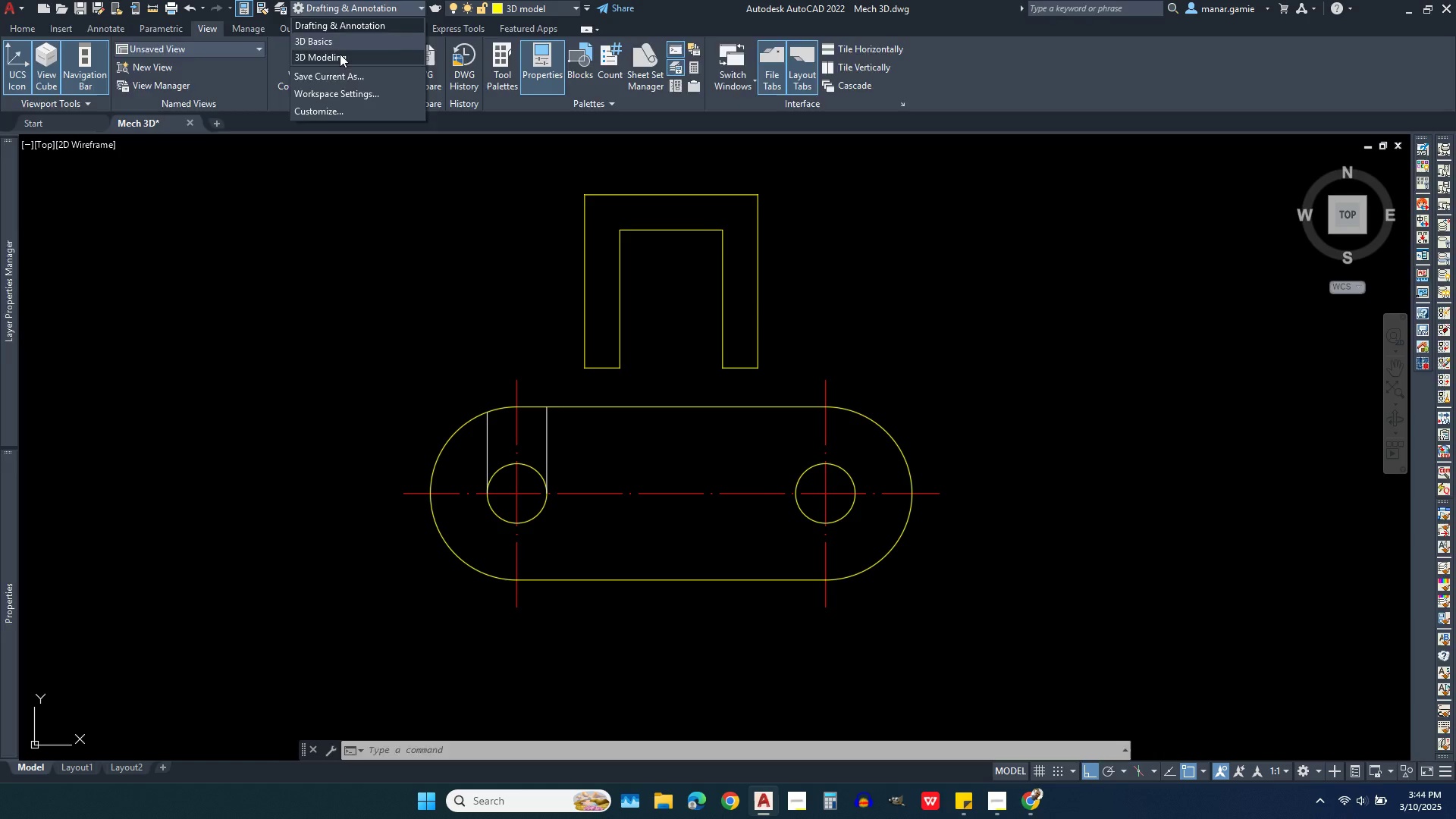 
left_click([340, 54])
 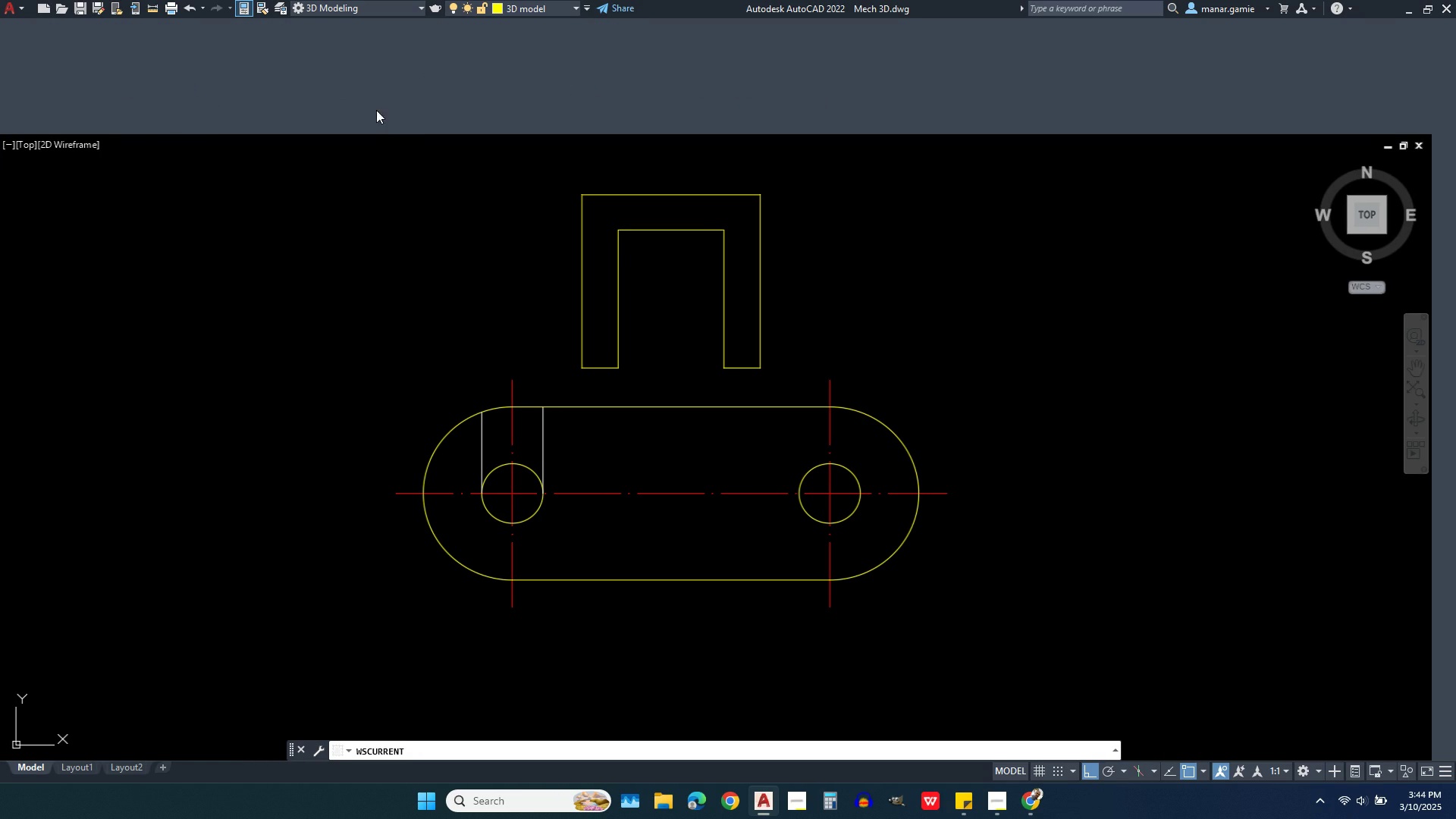 
mouse_move([390, 147])
 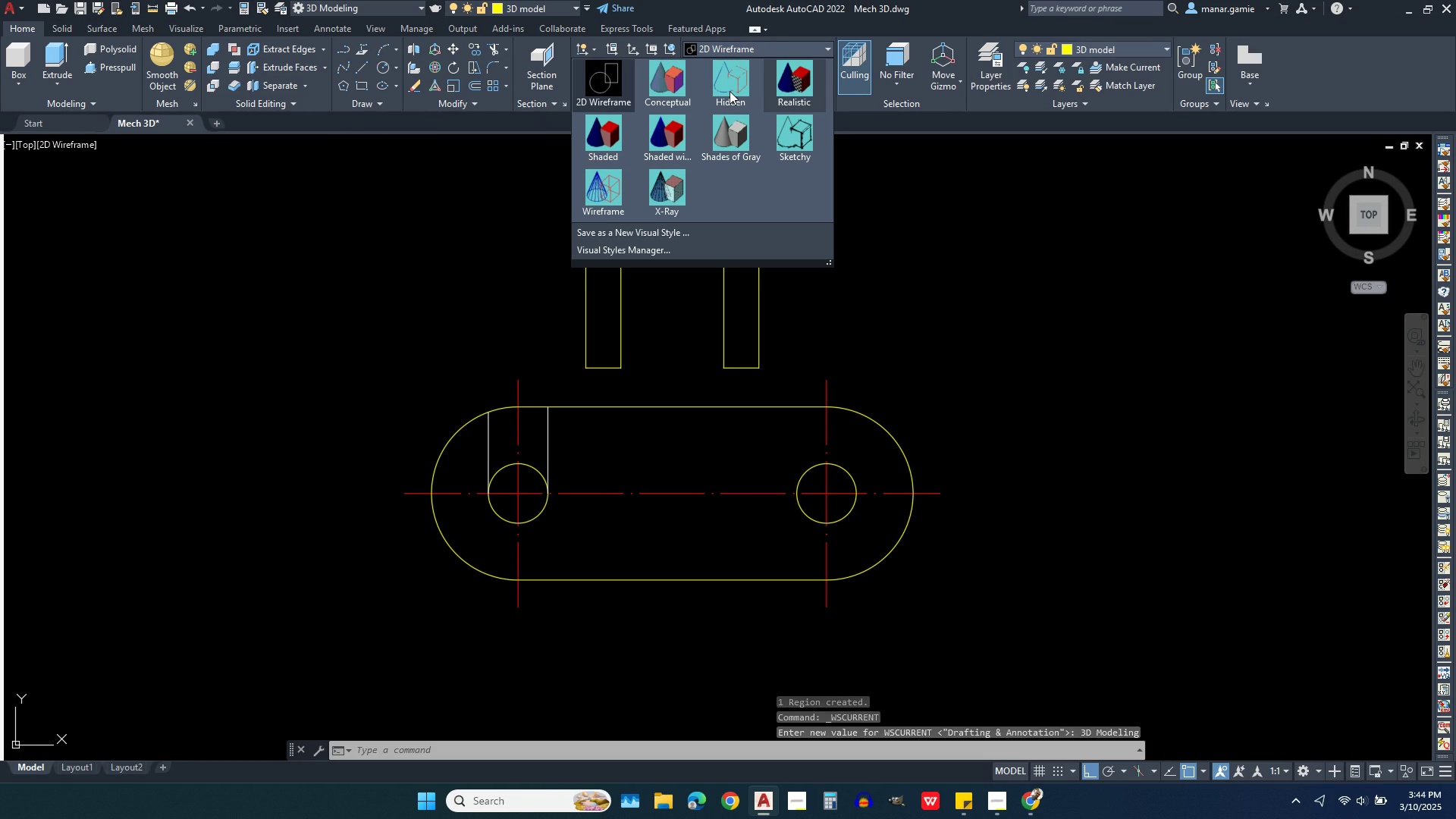 
left_click([645, 86])
 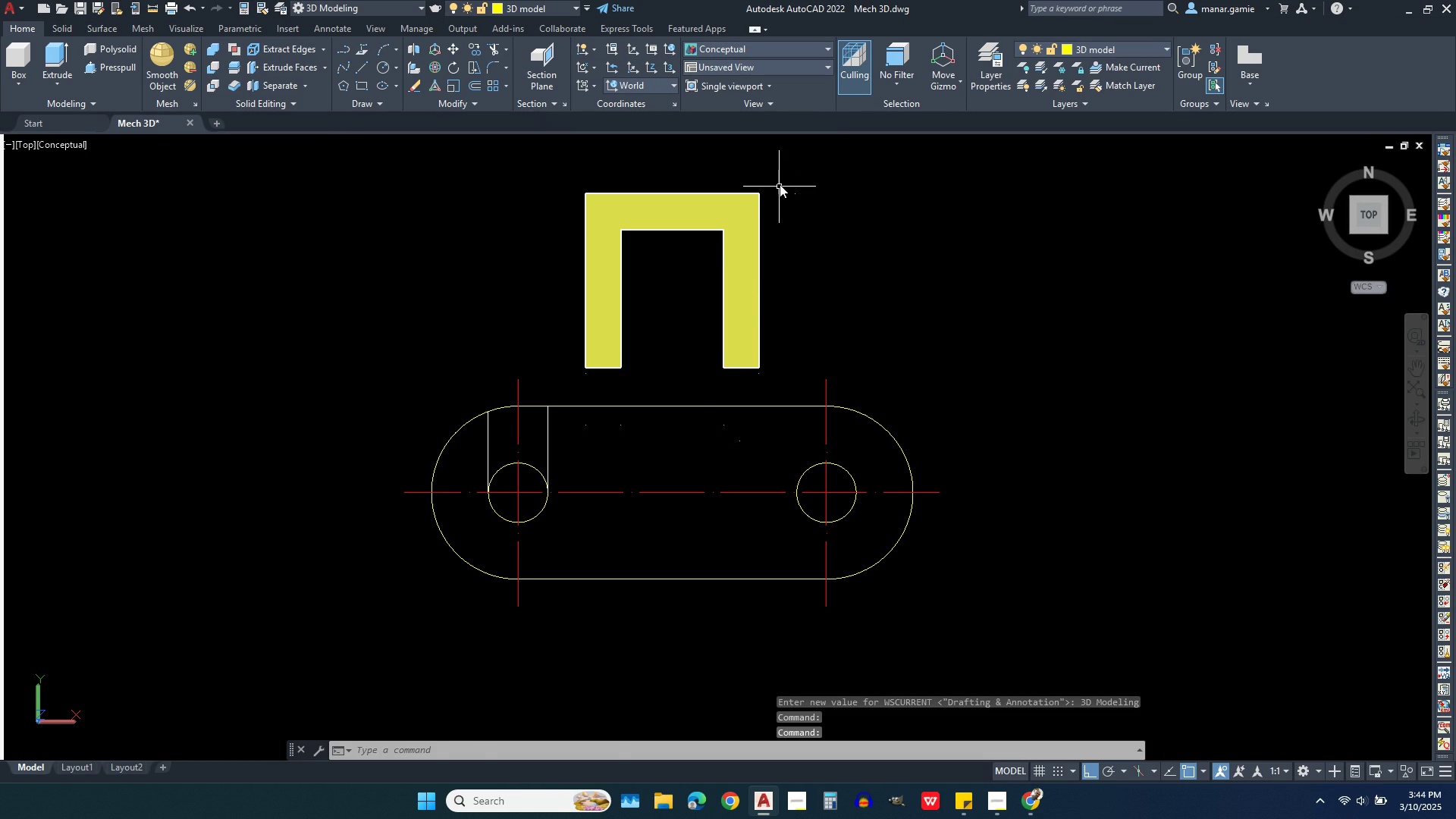 
left_click([859, 229])
 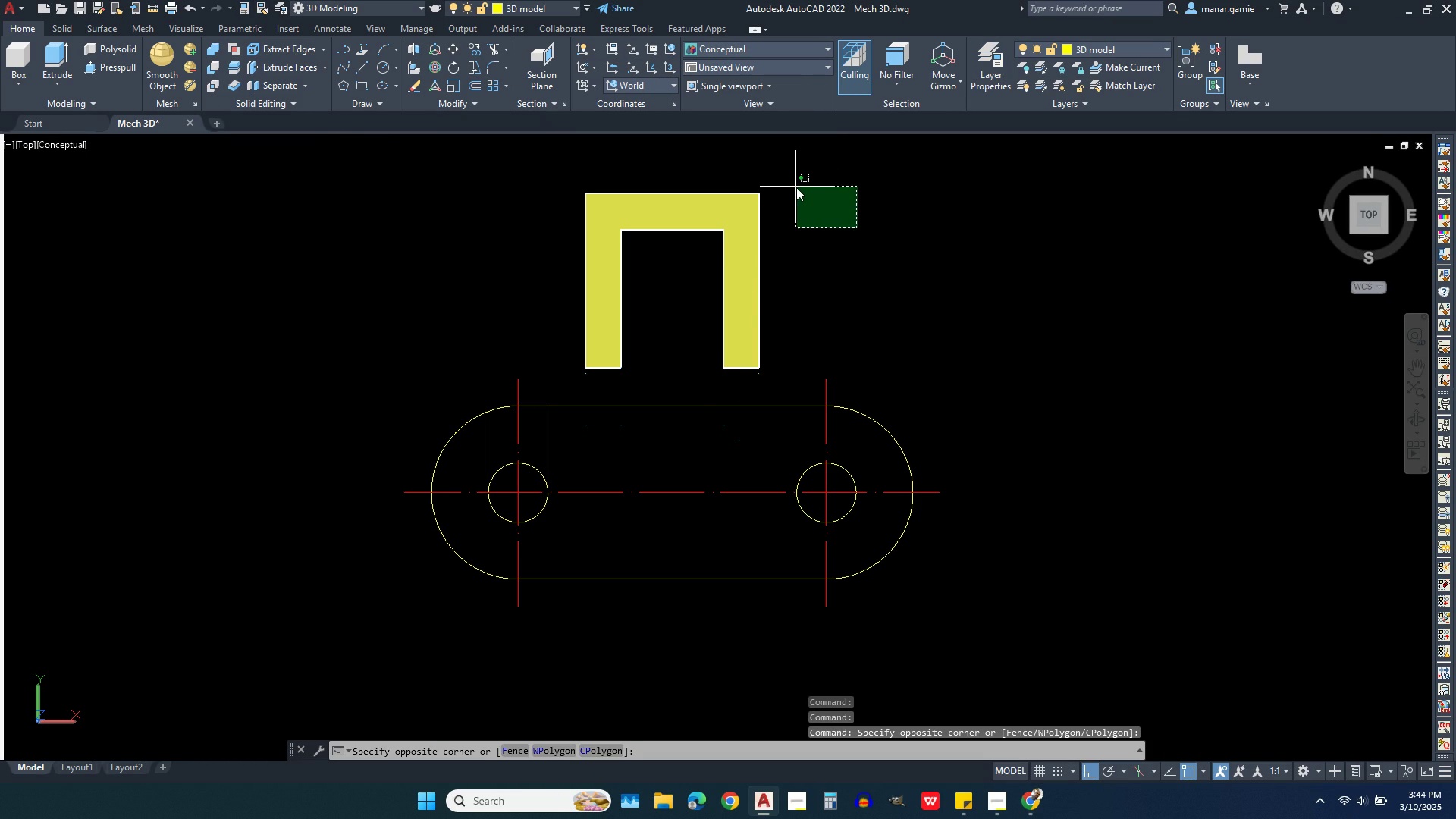 
left_click([788, 182])
 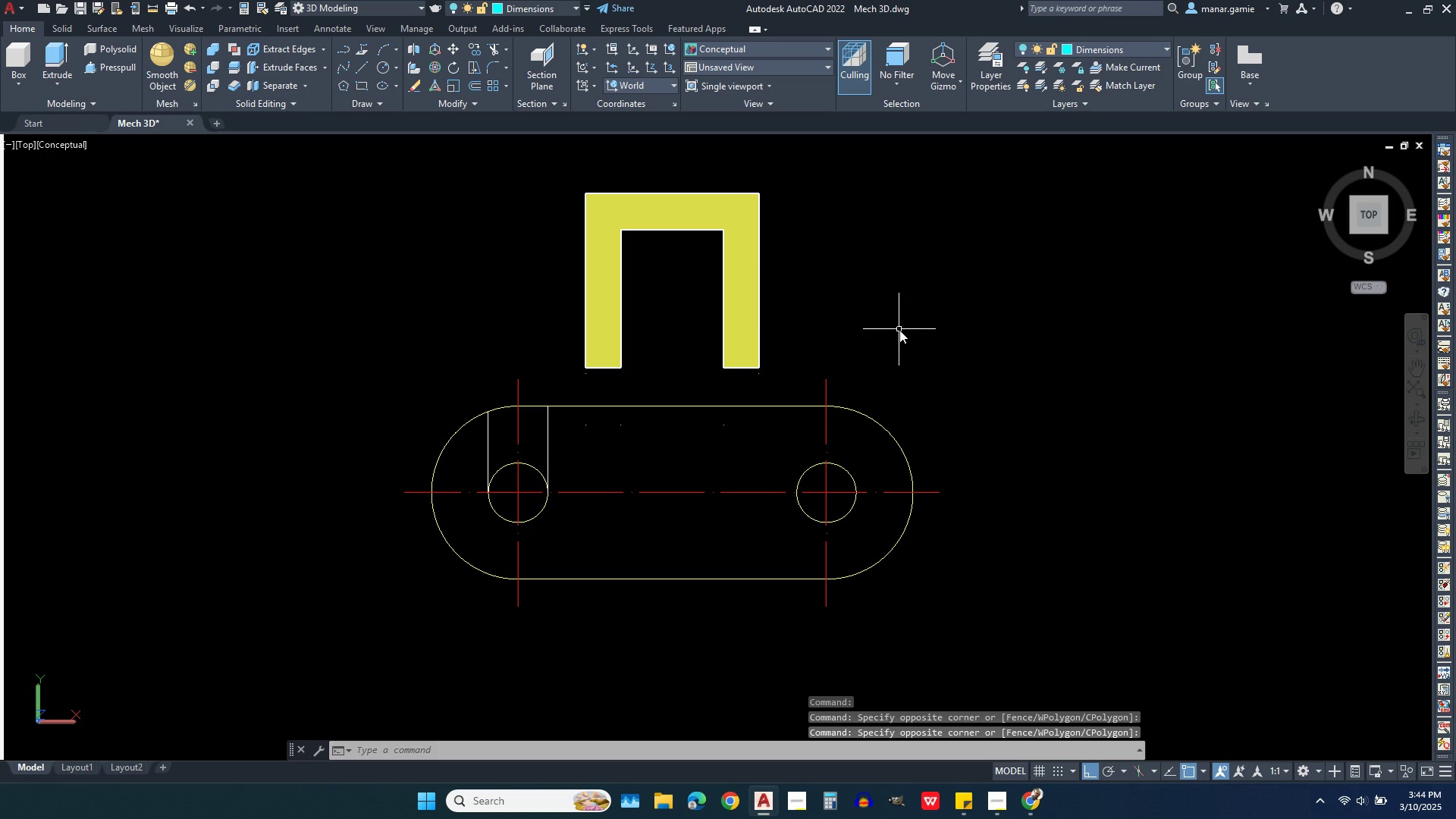 
key(Delete)
 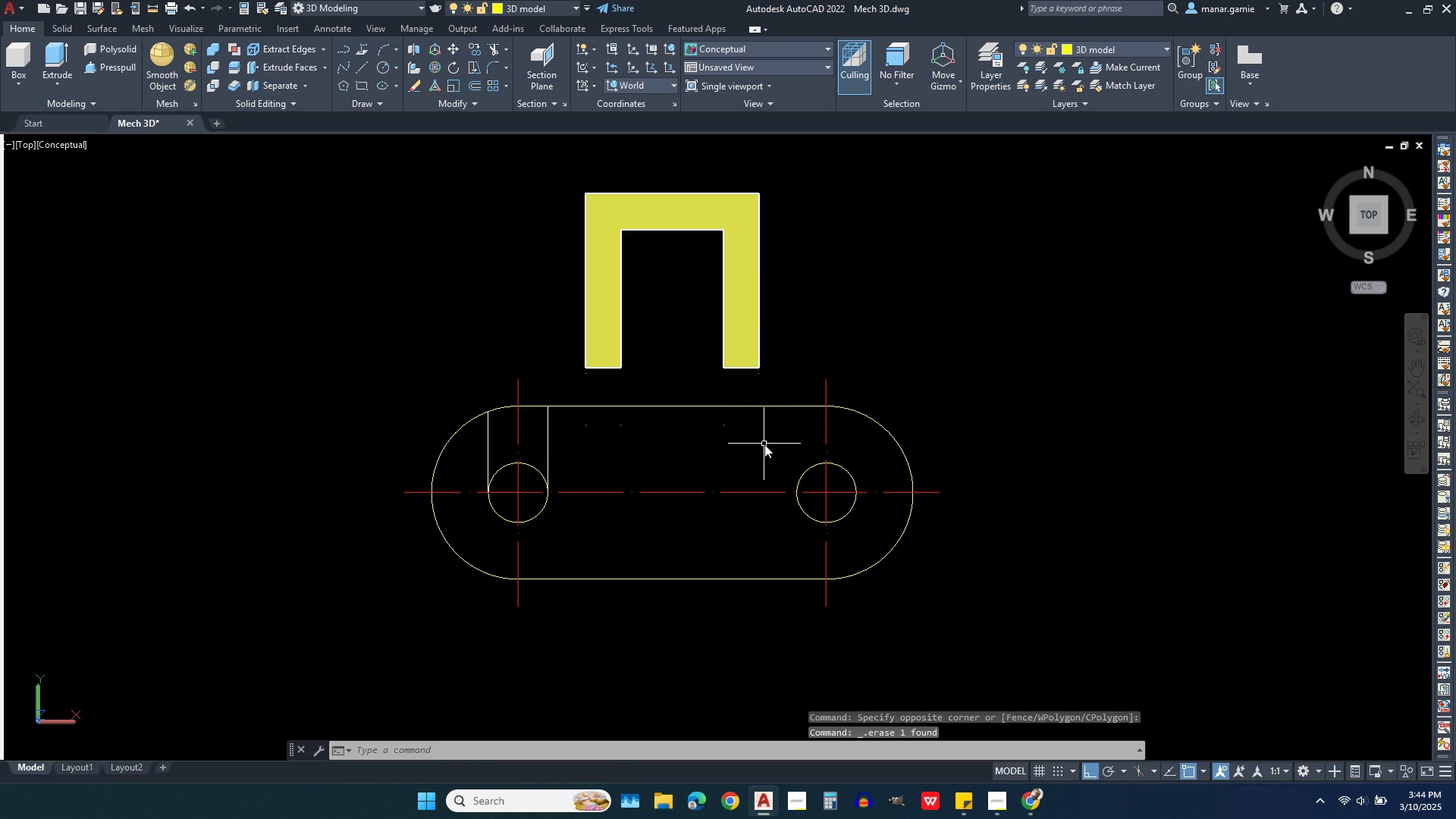 
left_click([761, 447])
 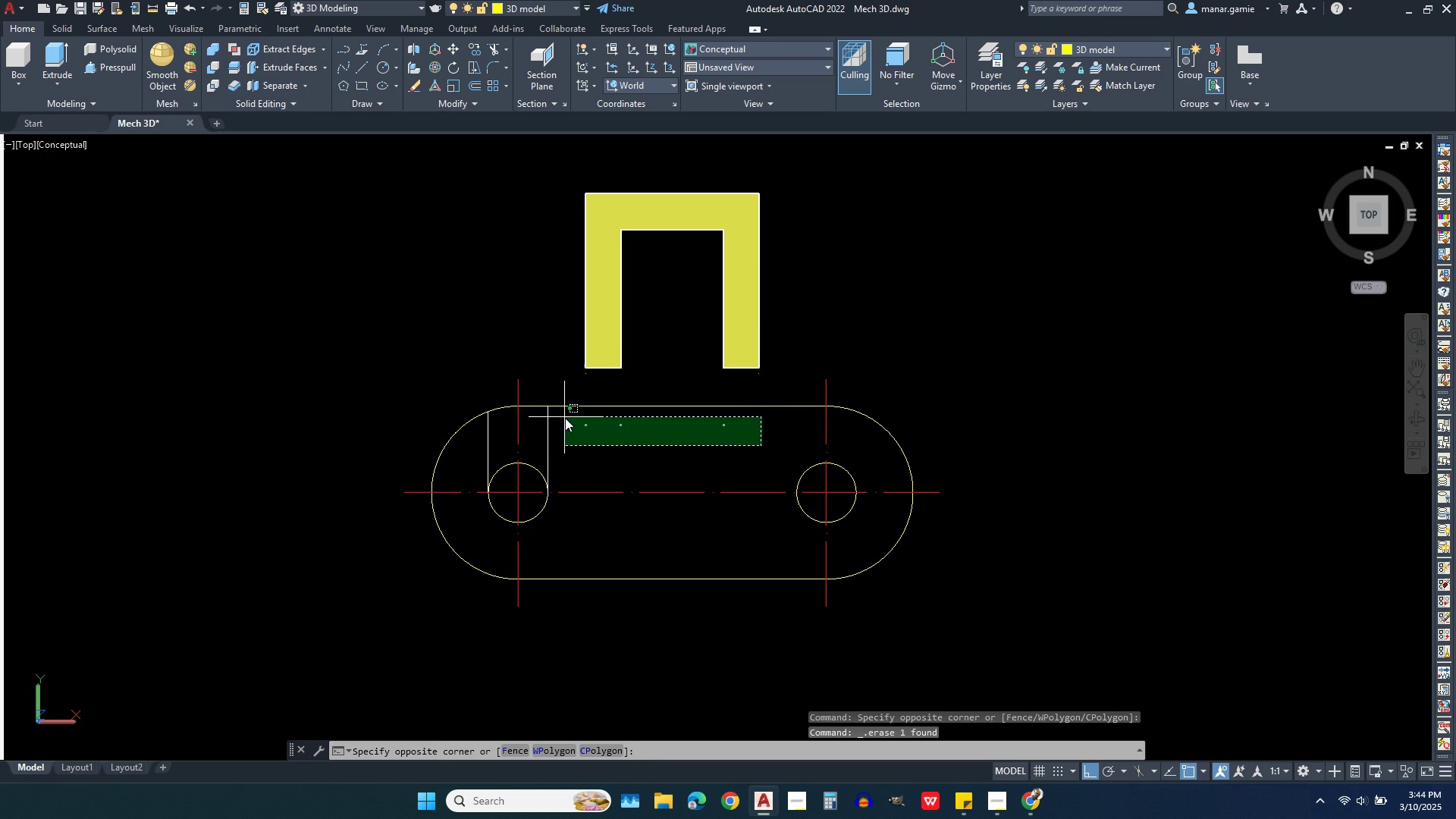 
left_click([565, 418])
 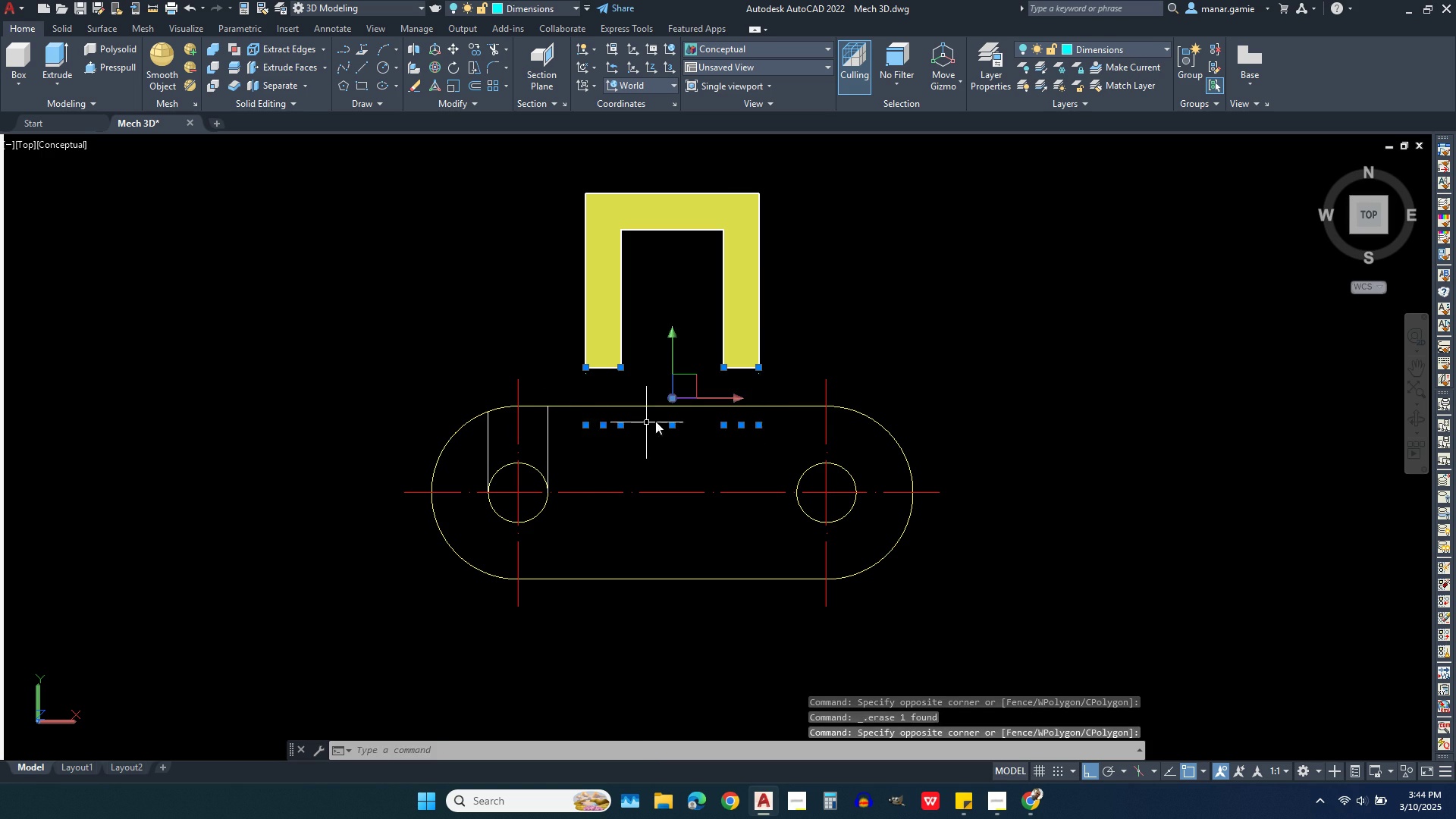 
key(Delete)
 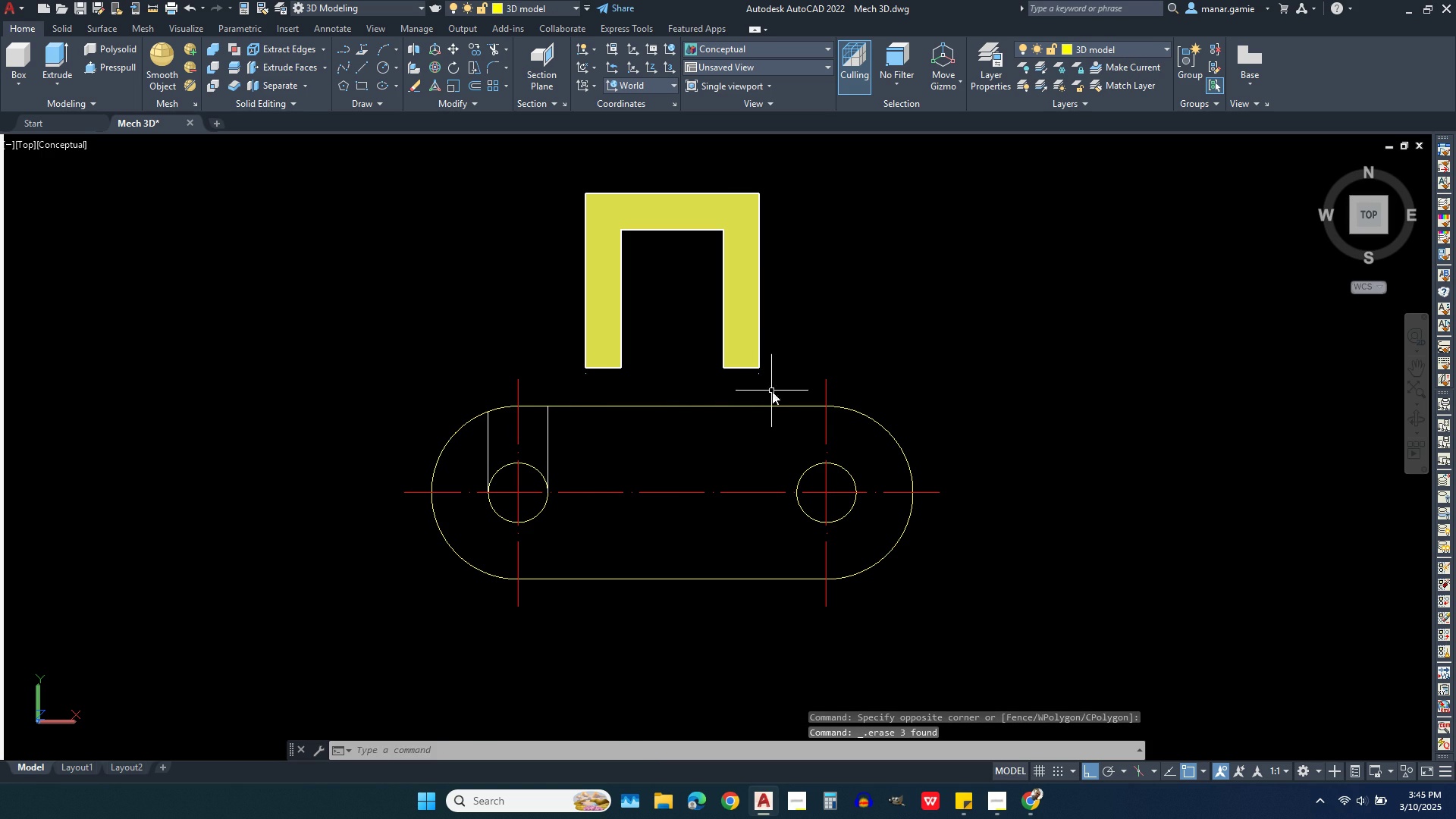 
left_click([772, 391])
 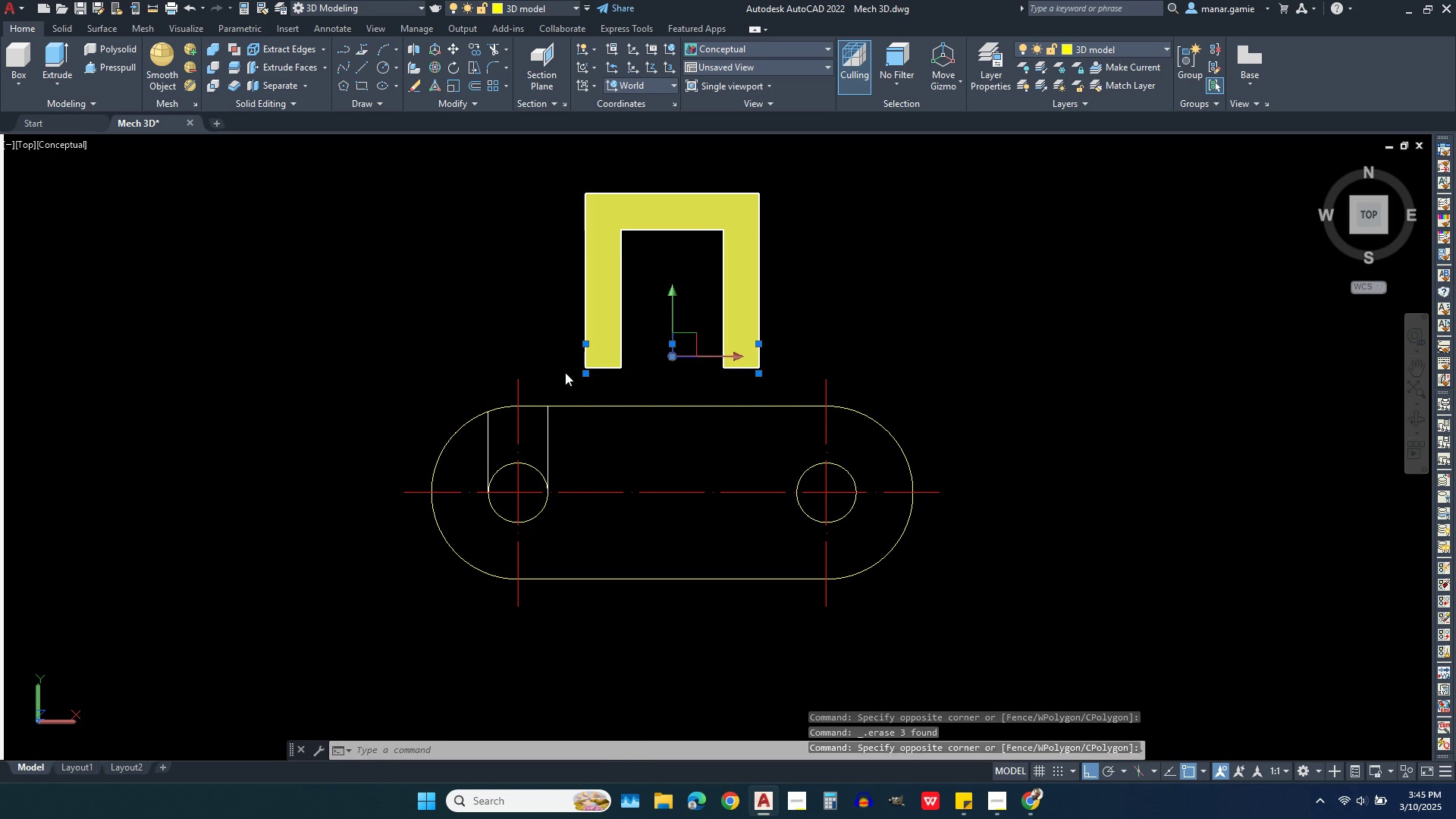 
left_click([565, 372])
 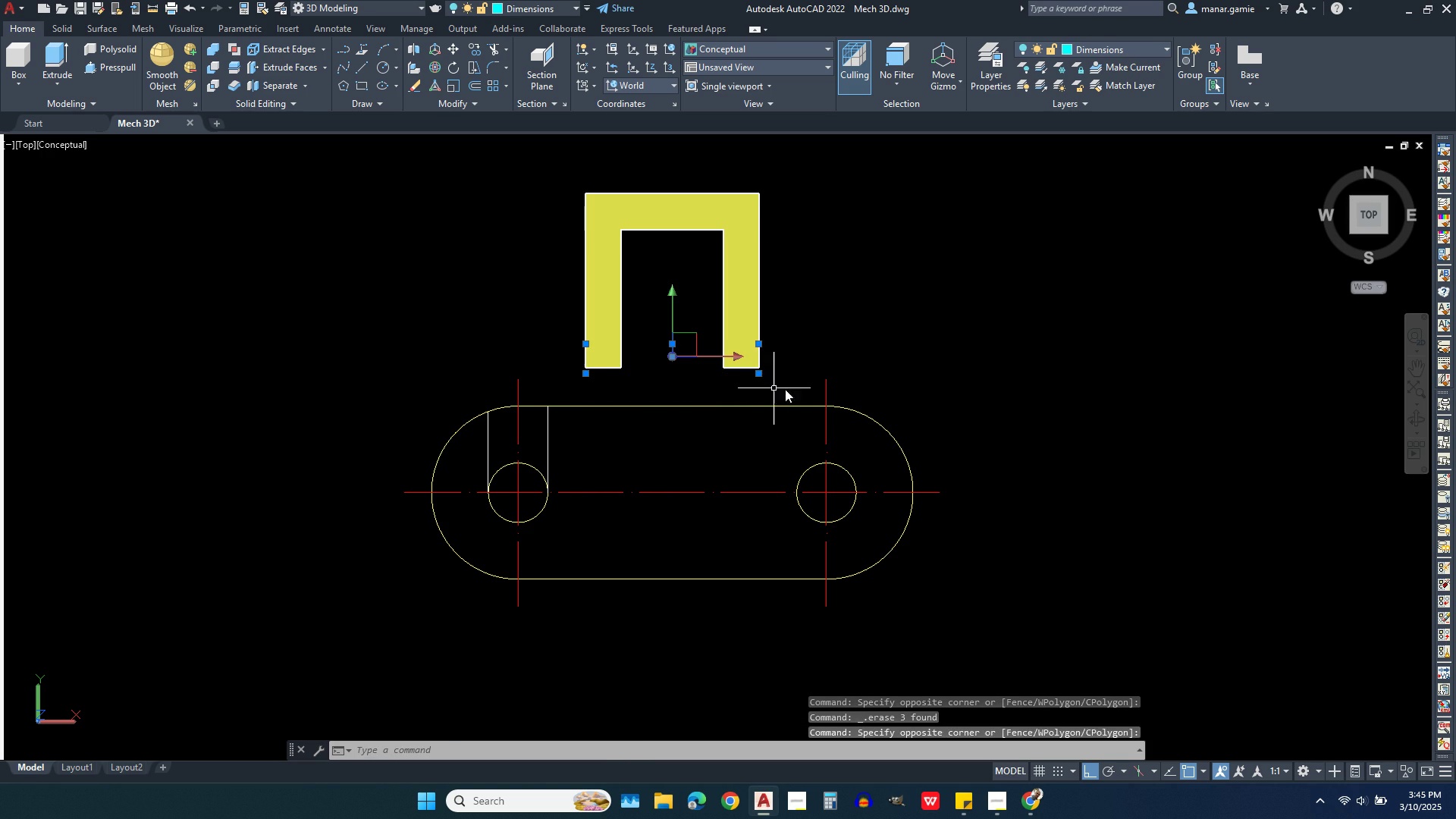 
key(Delete)
 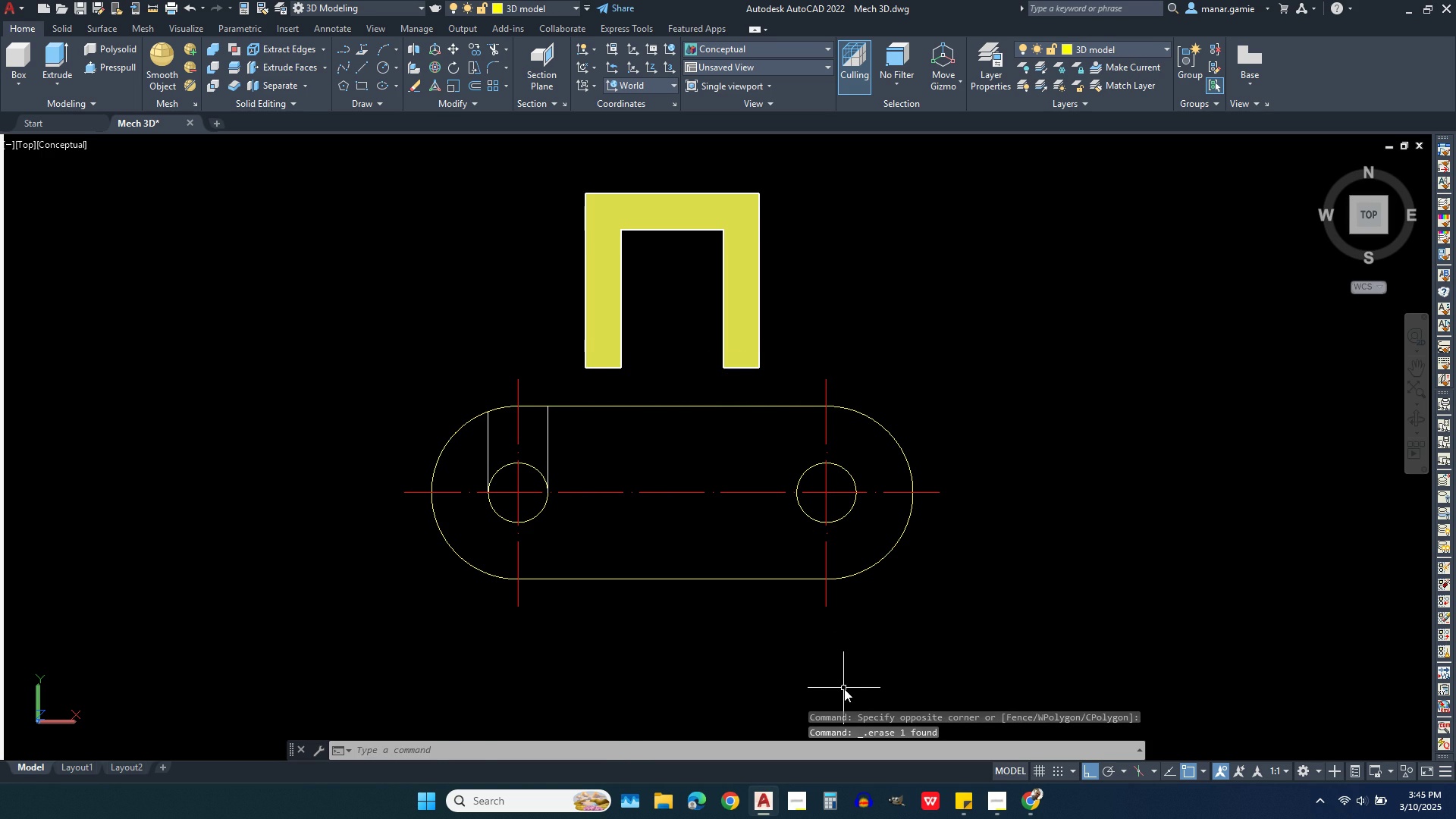 
left_click([859, 701])
 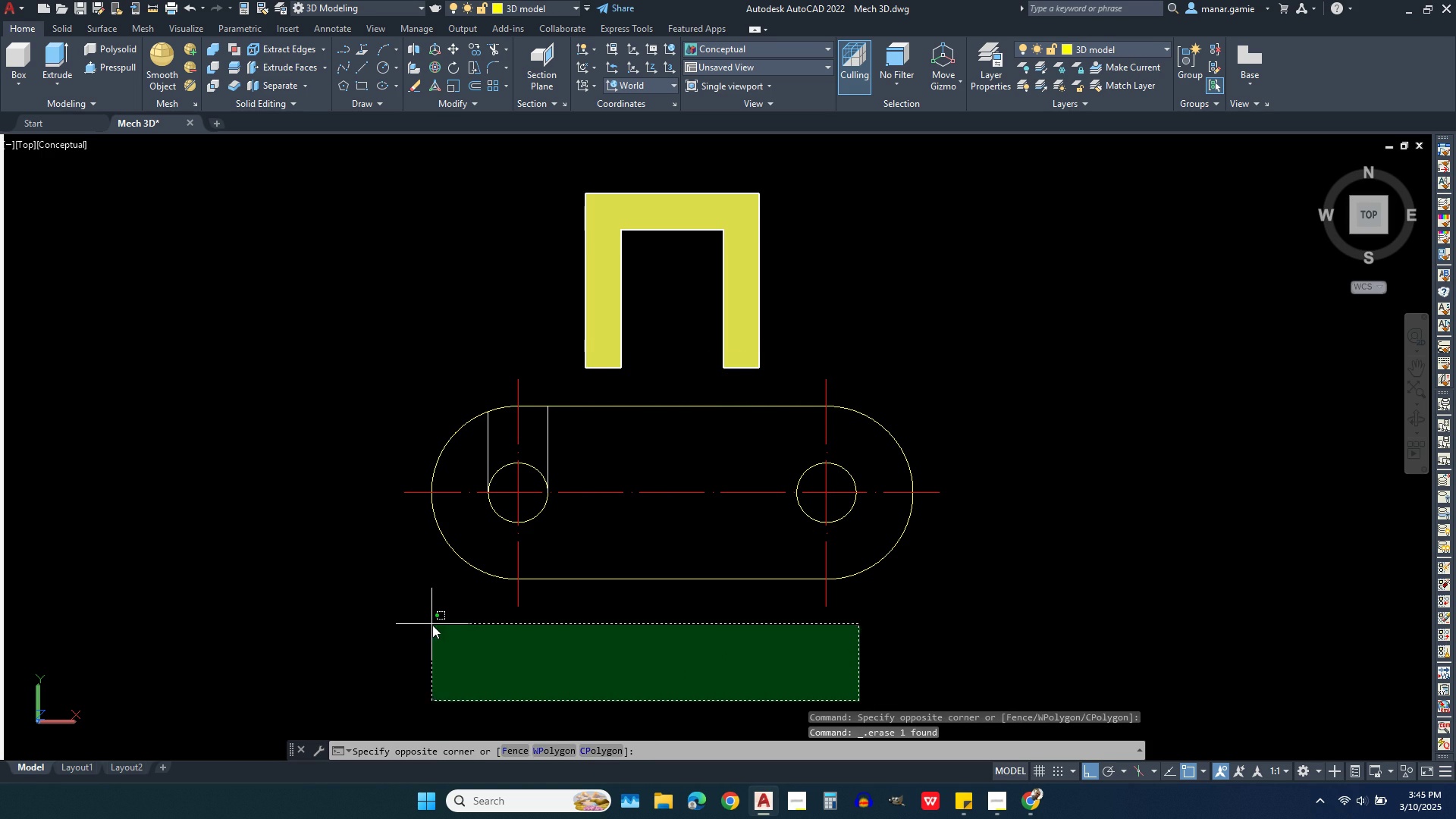 
left_click([432, 625])
 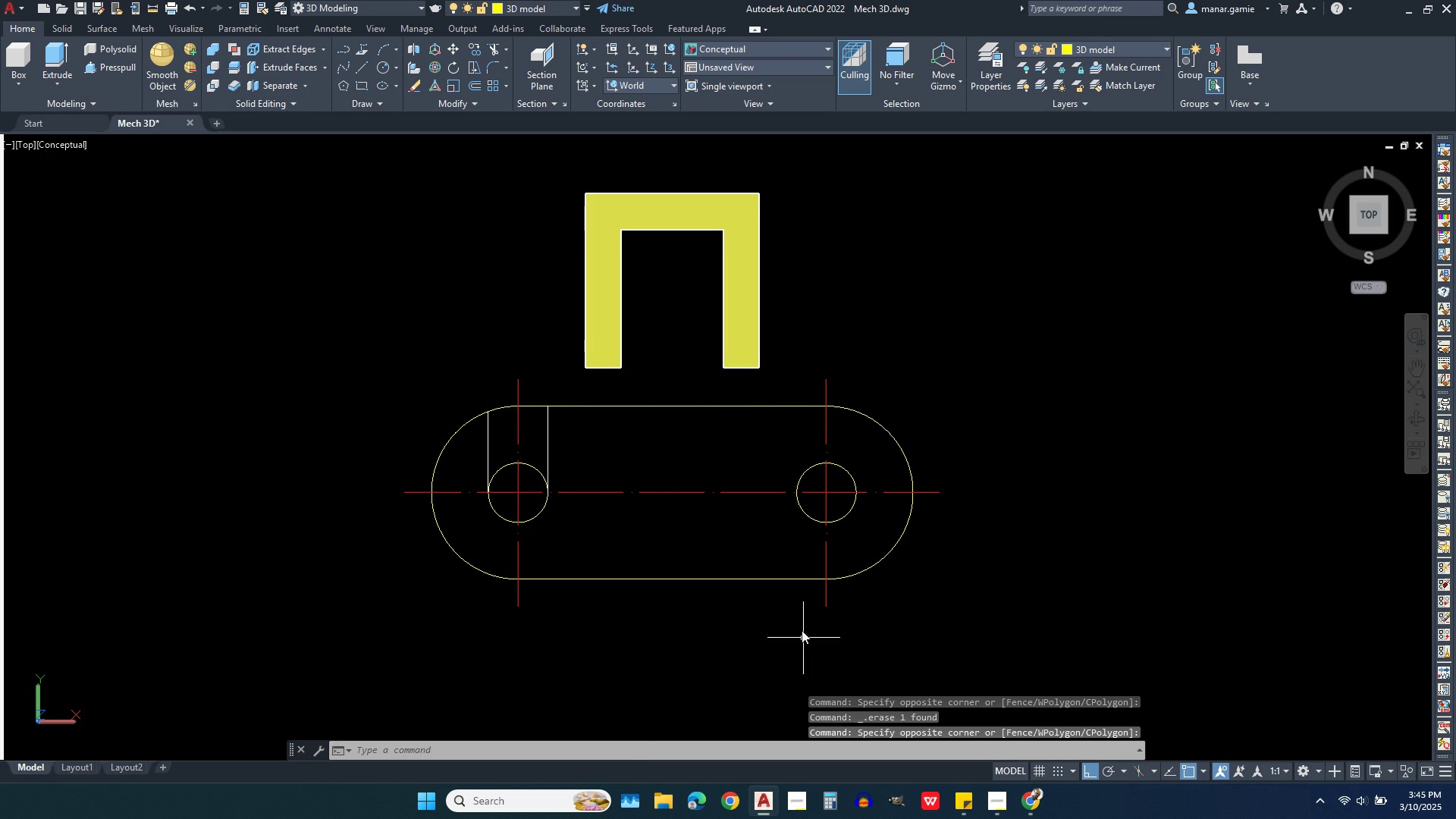 
key(Delete)
 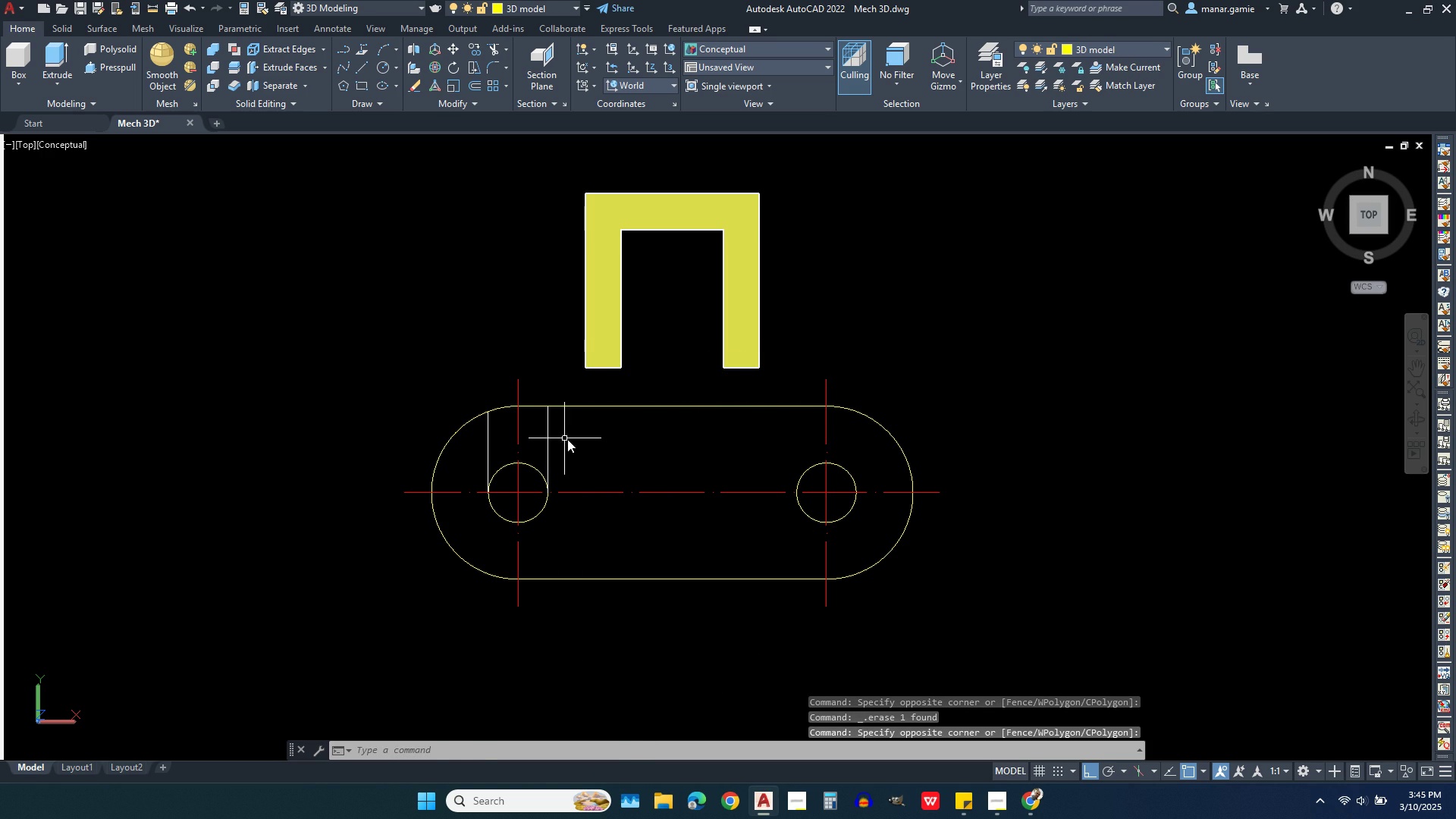 
left_click([570, 441])
 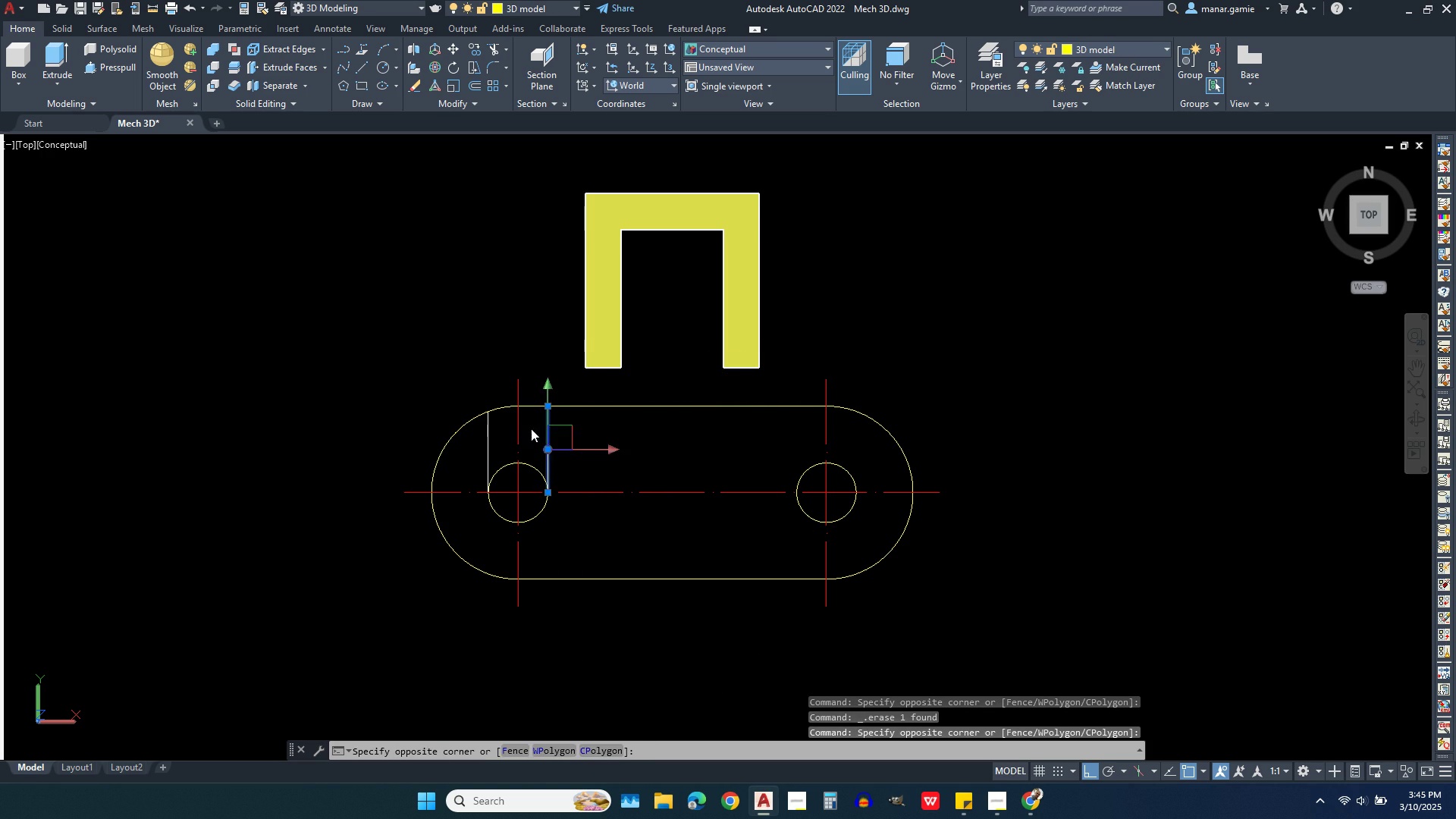 
left_click([531, 428])
 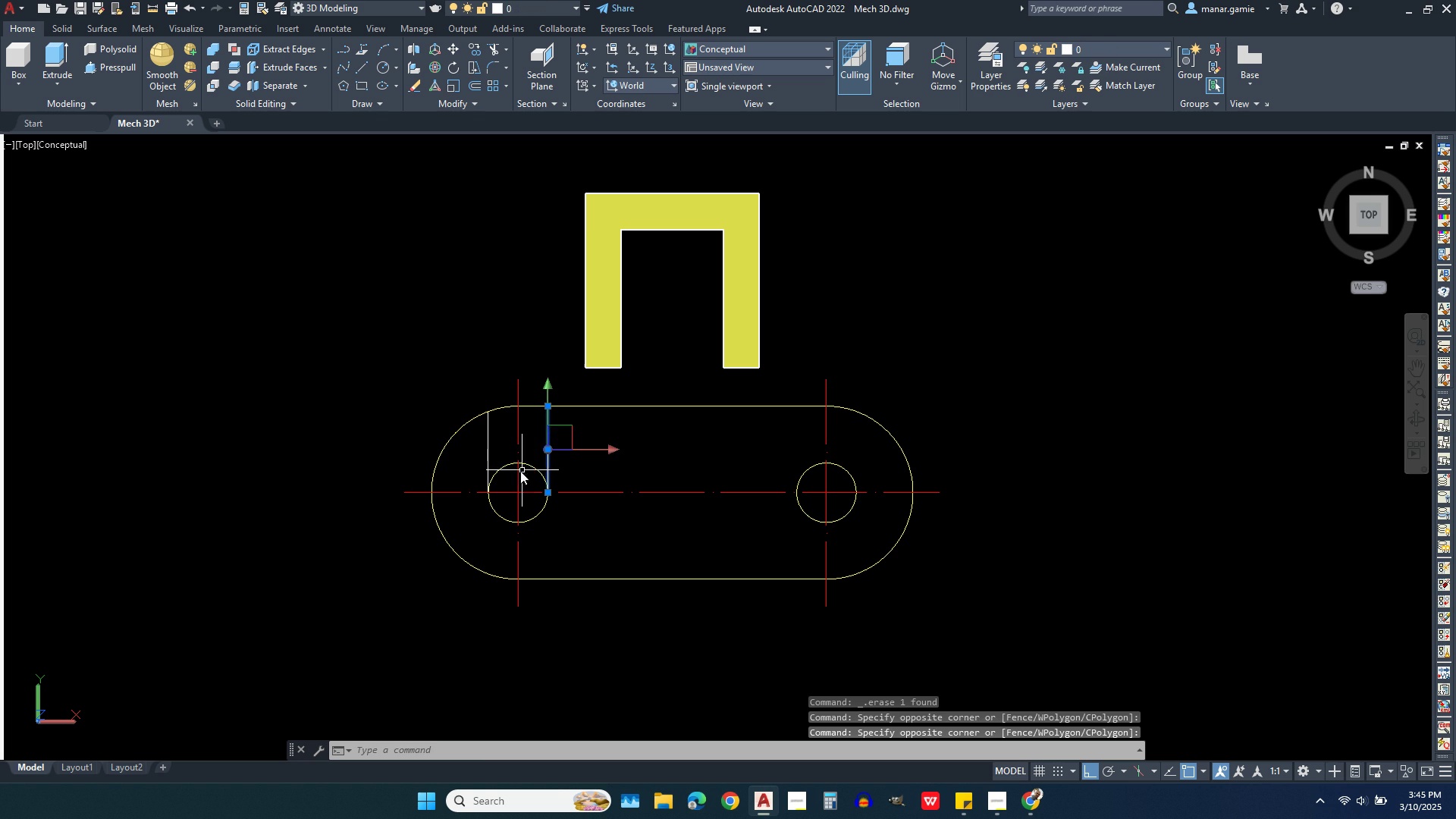 
key(Delete)
 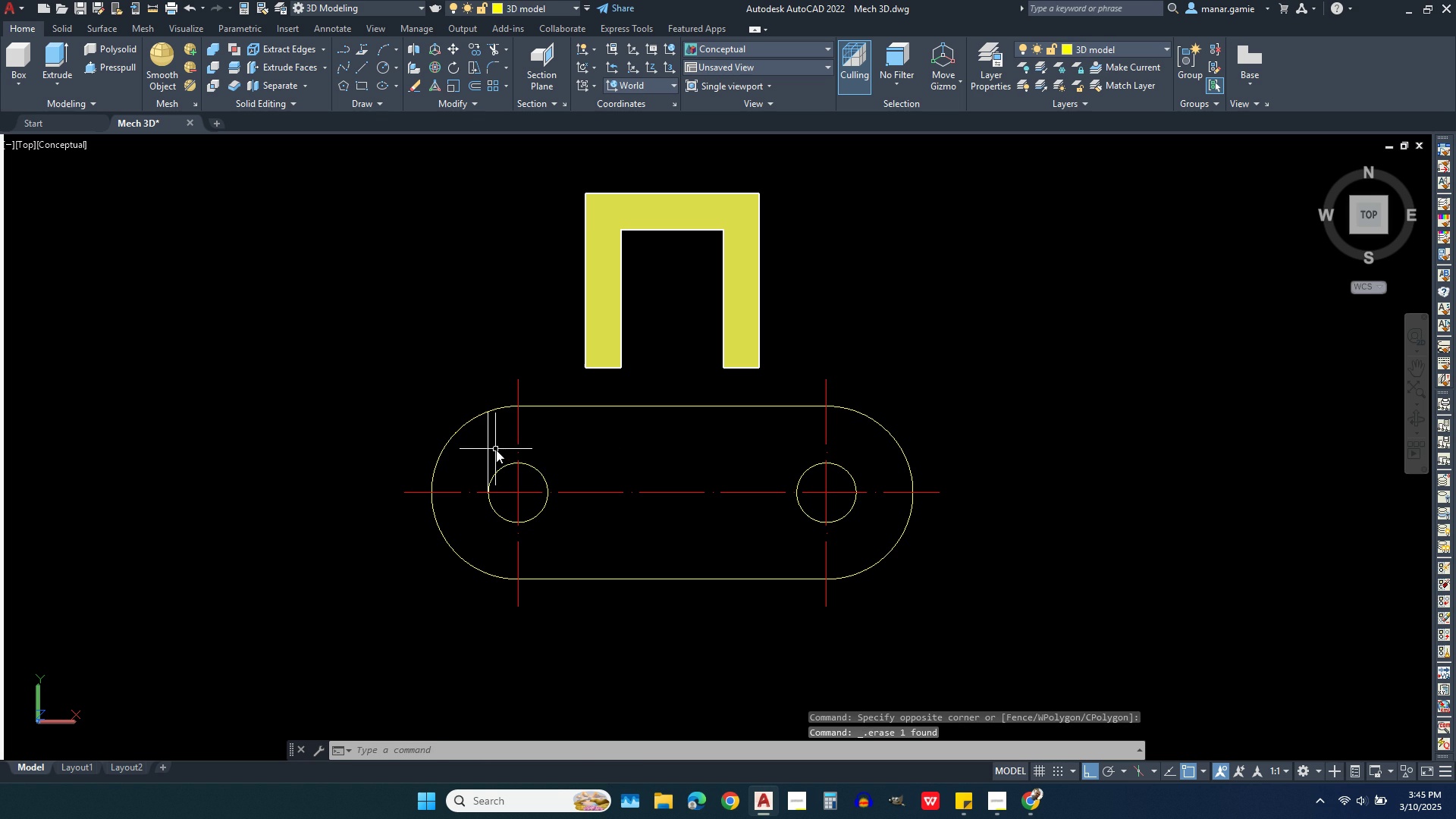 
left_click([496, 450])
 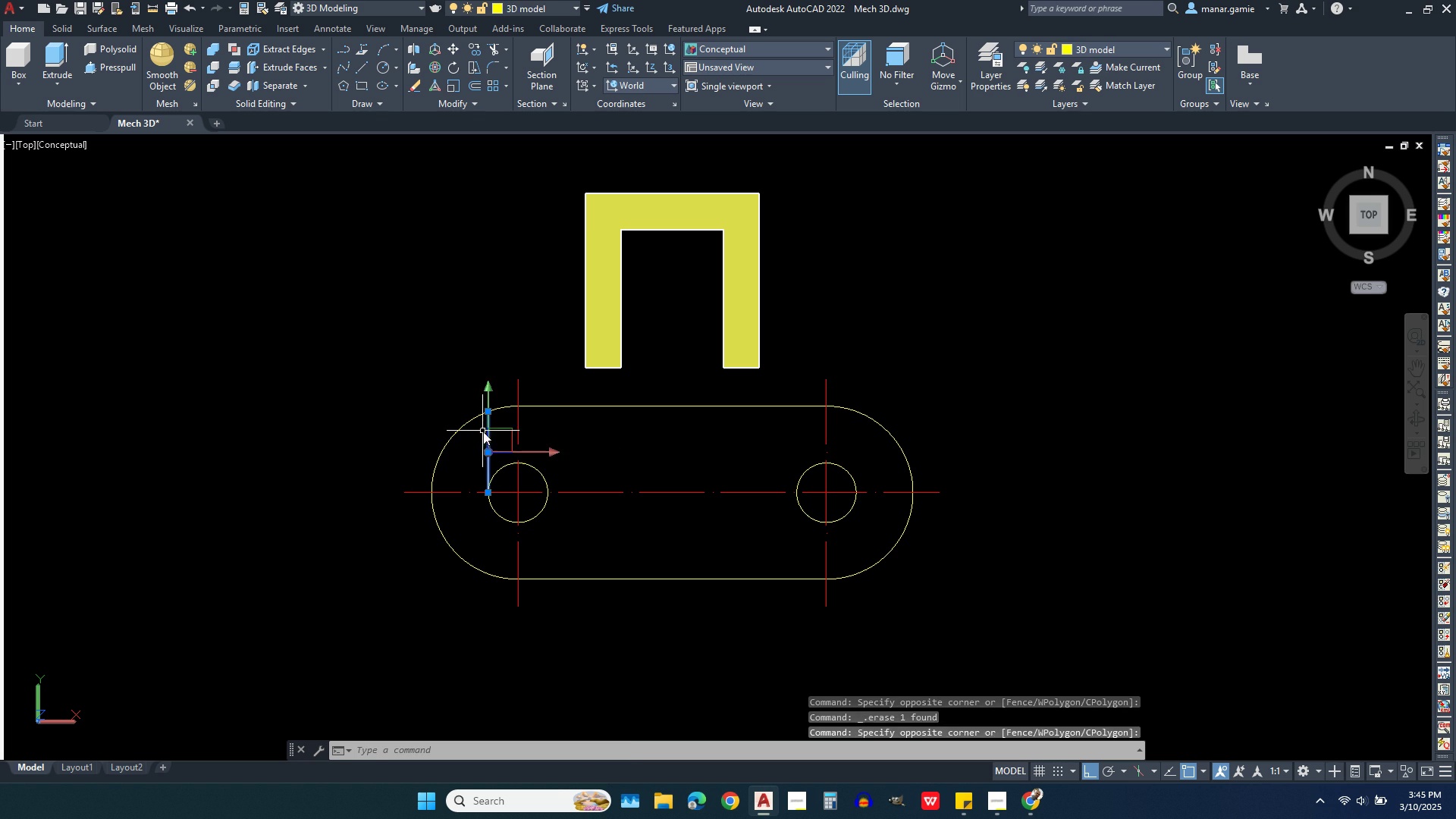 
left_click([483, 431])
 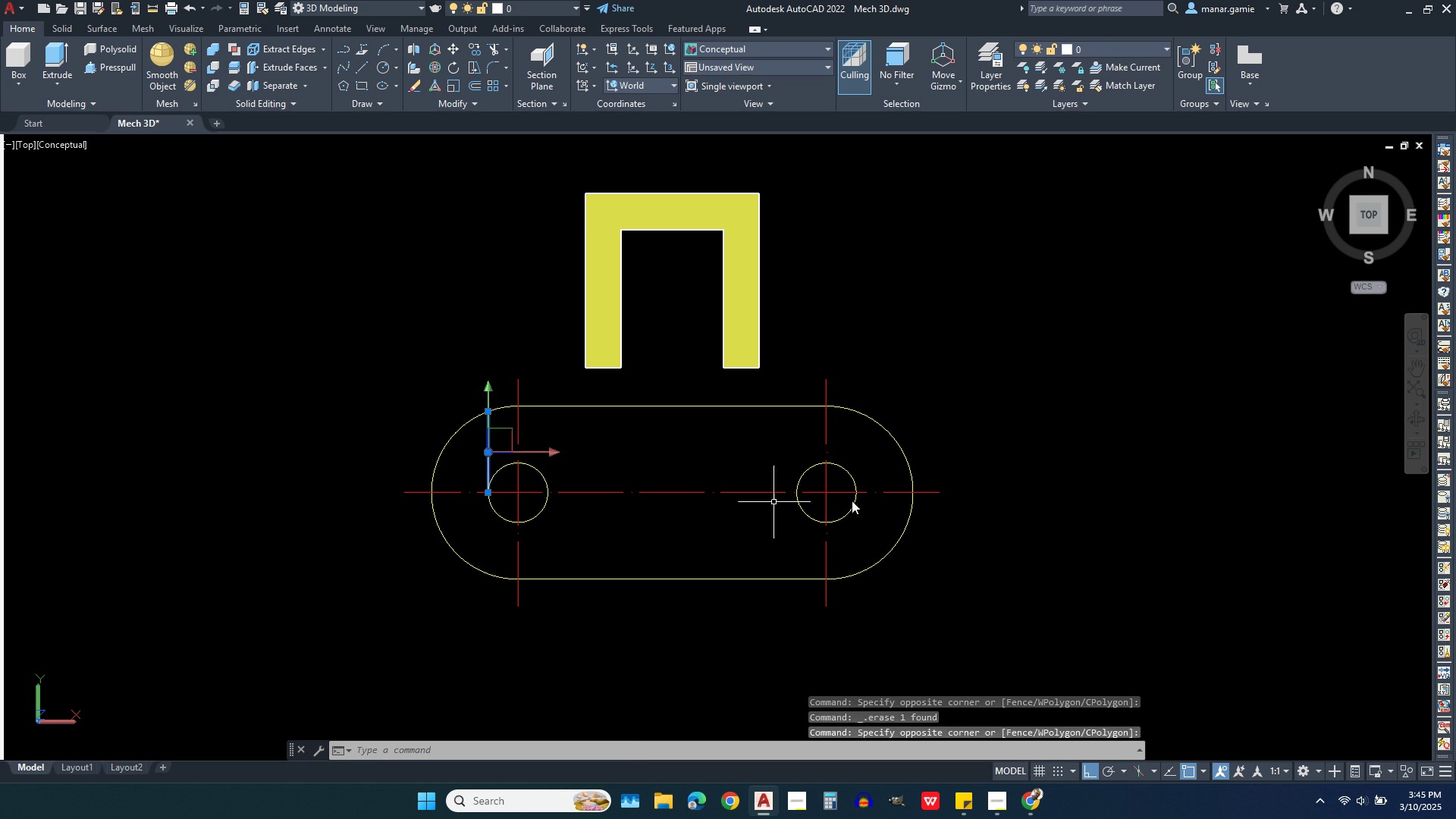 
key(Delete)
 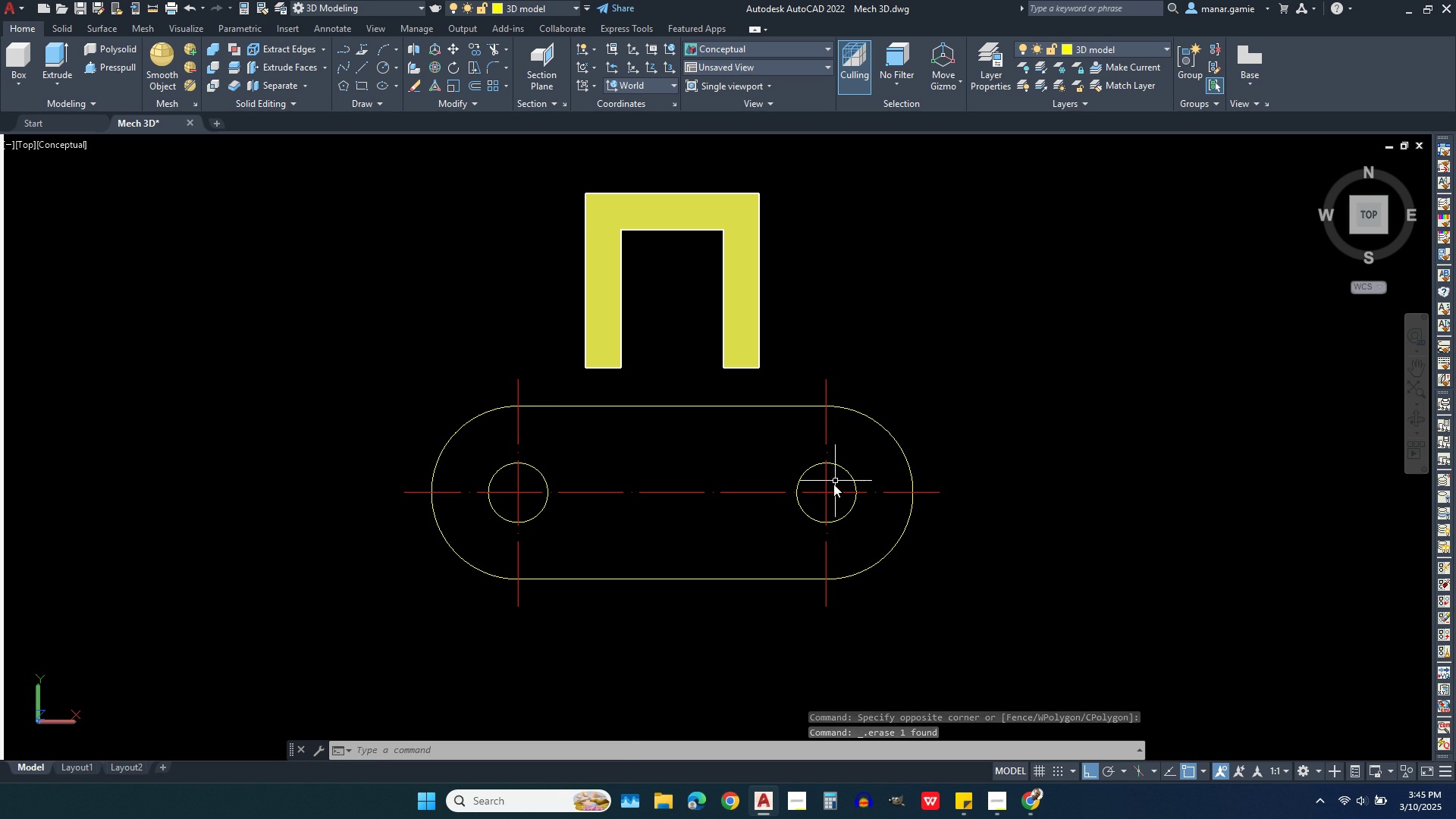 
type(region)
 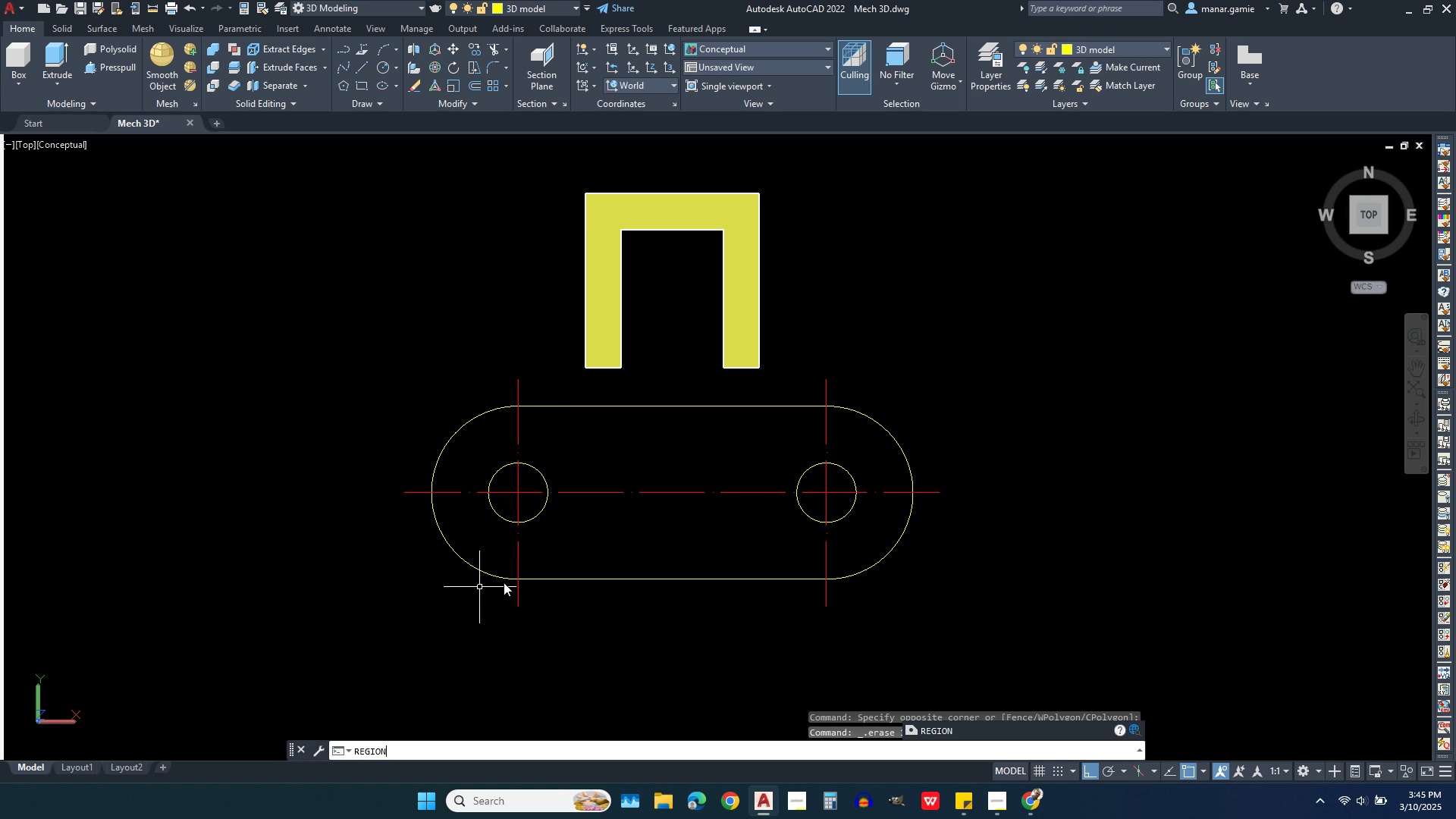 
key(Enter)
 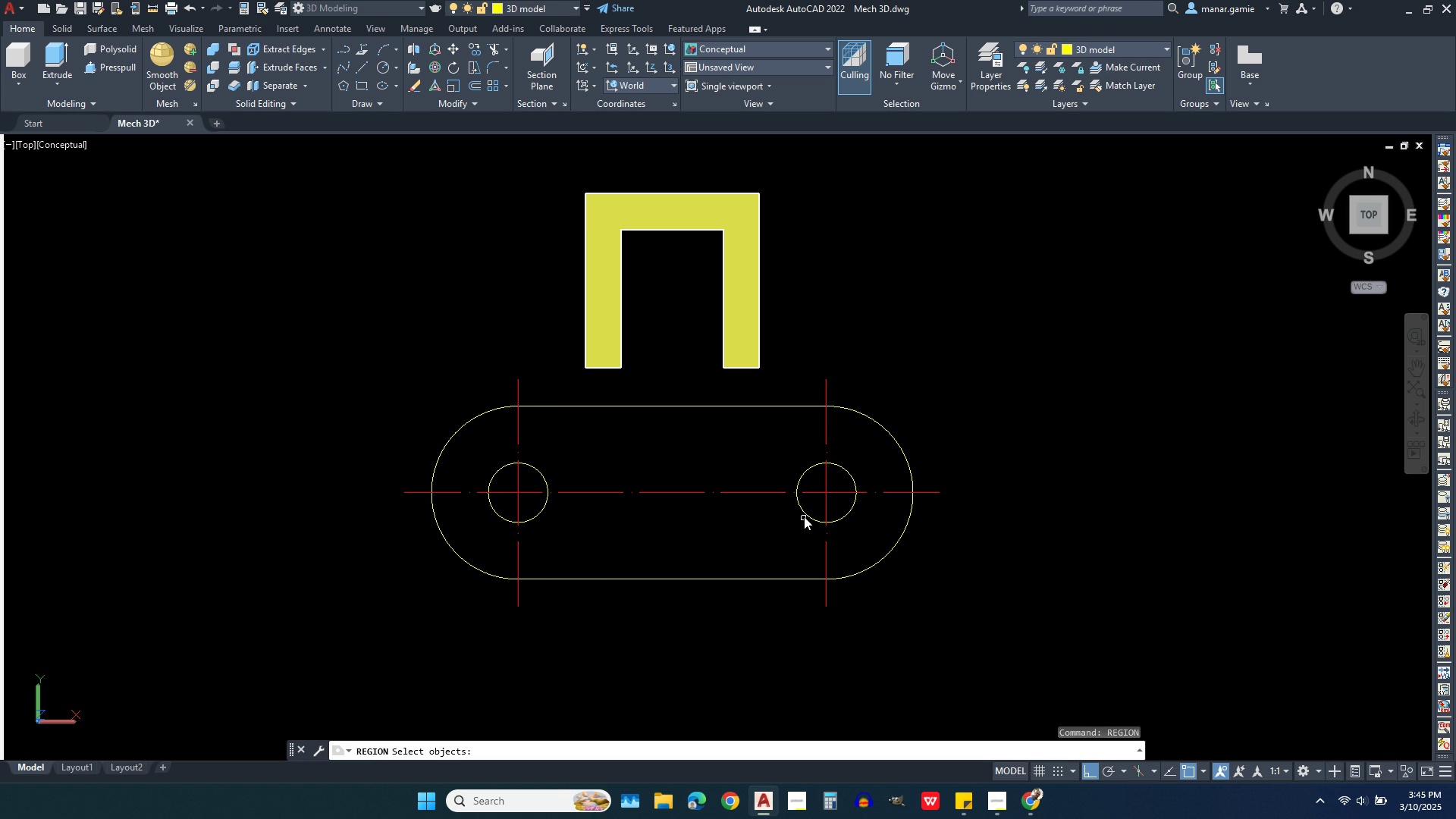 
left_click([804, 511])
 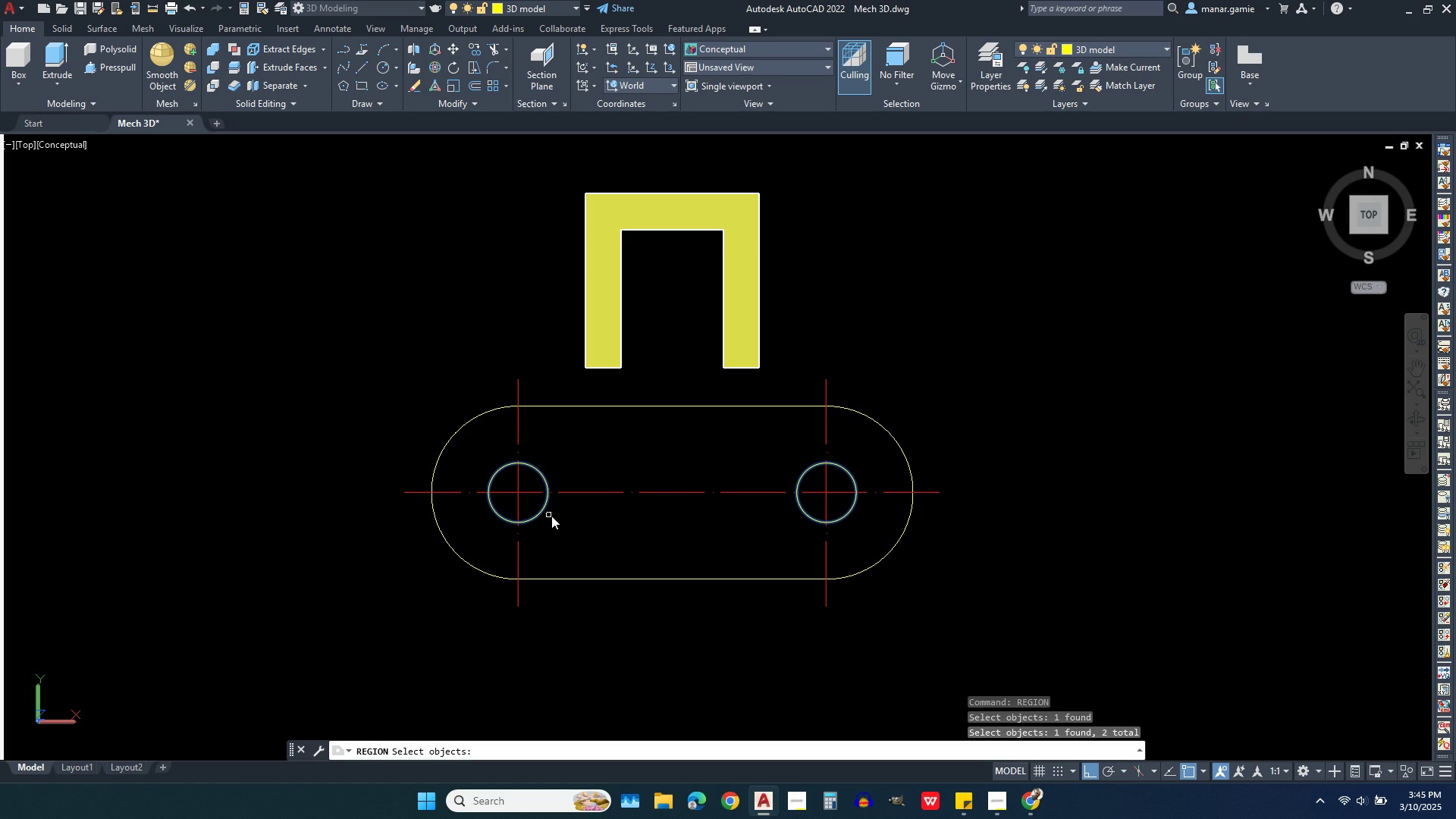 
right_click([602, 532])
 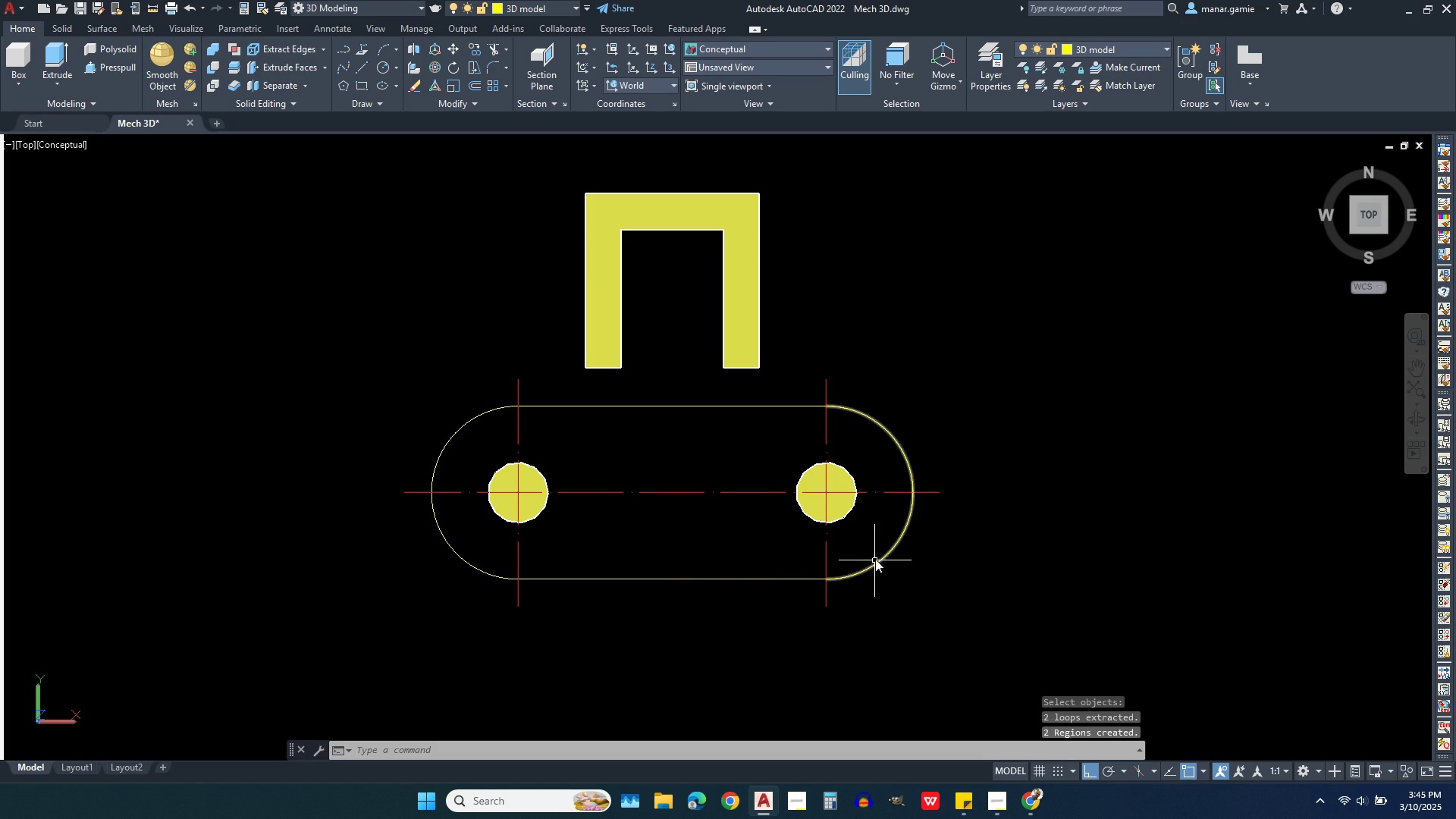 
right_click([873, 545])
 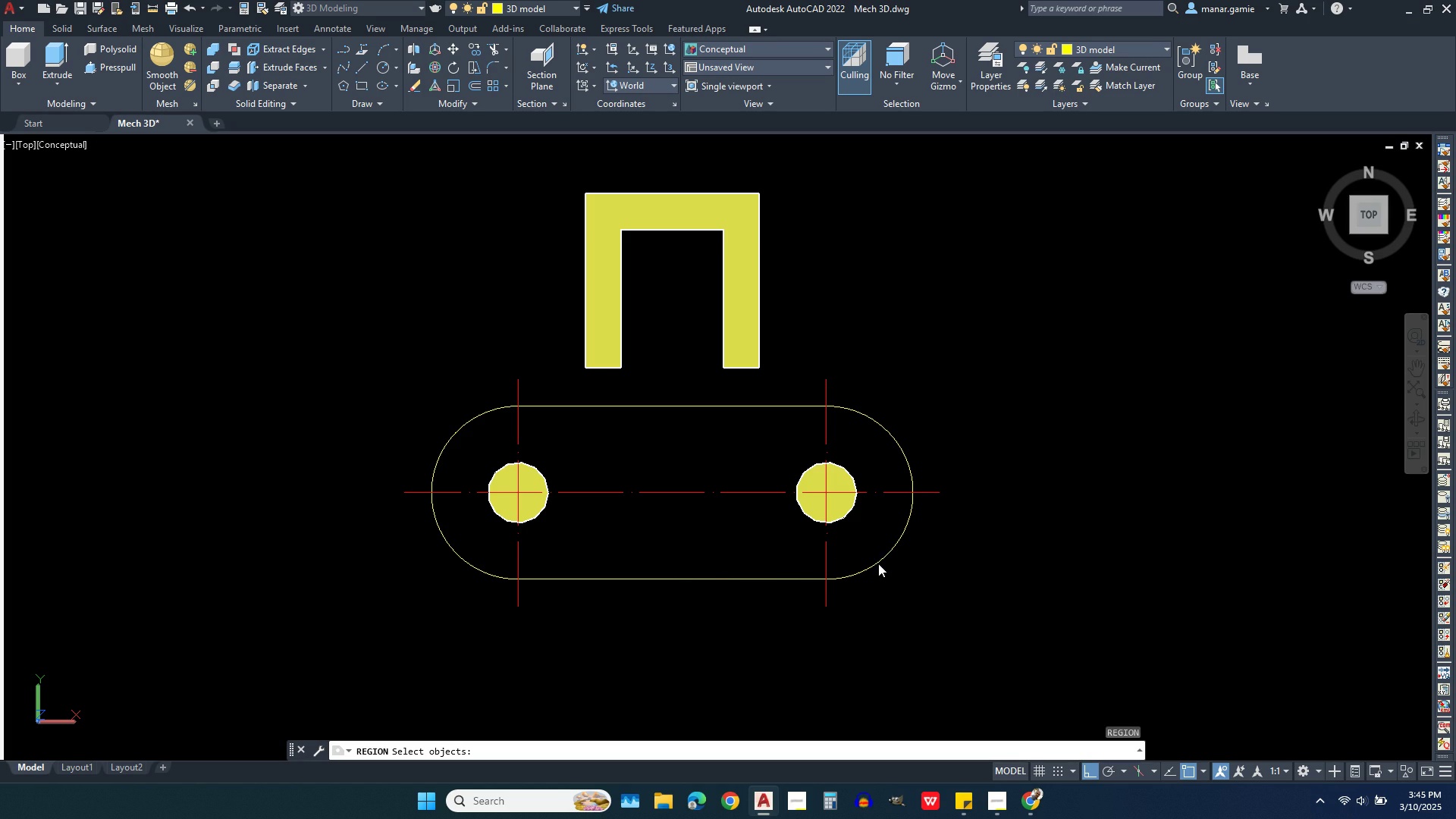 
left_click([878, 563])
 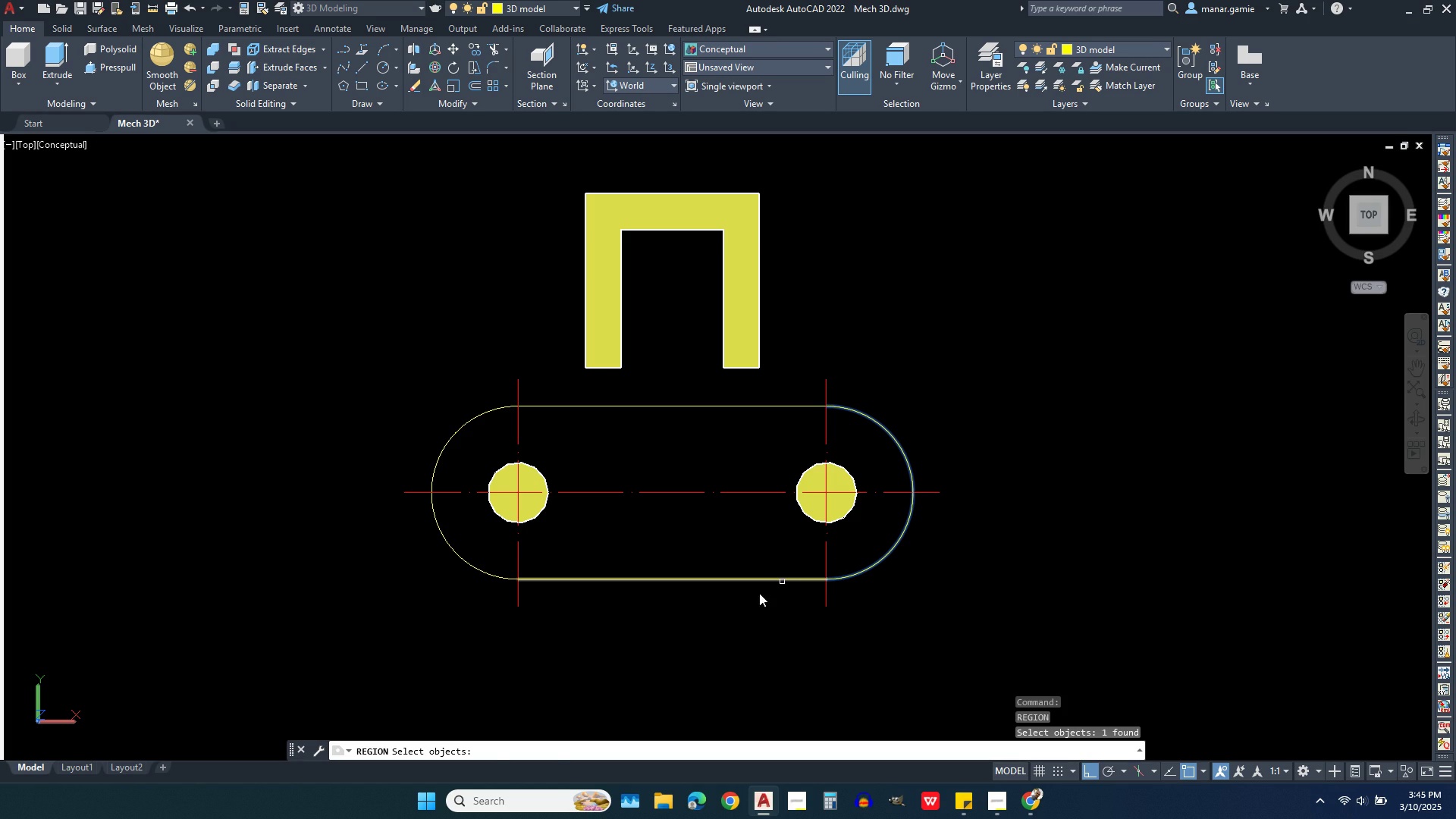 
left_click([634, 611])
 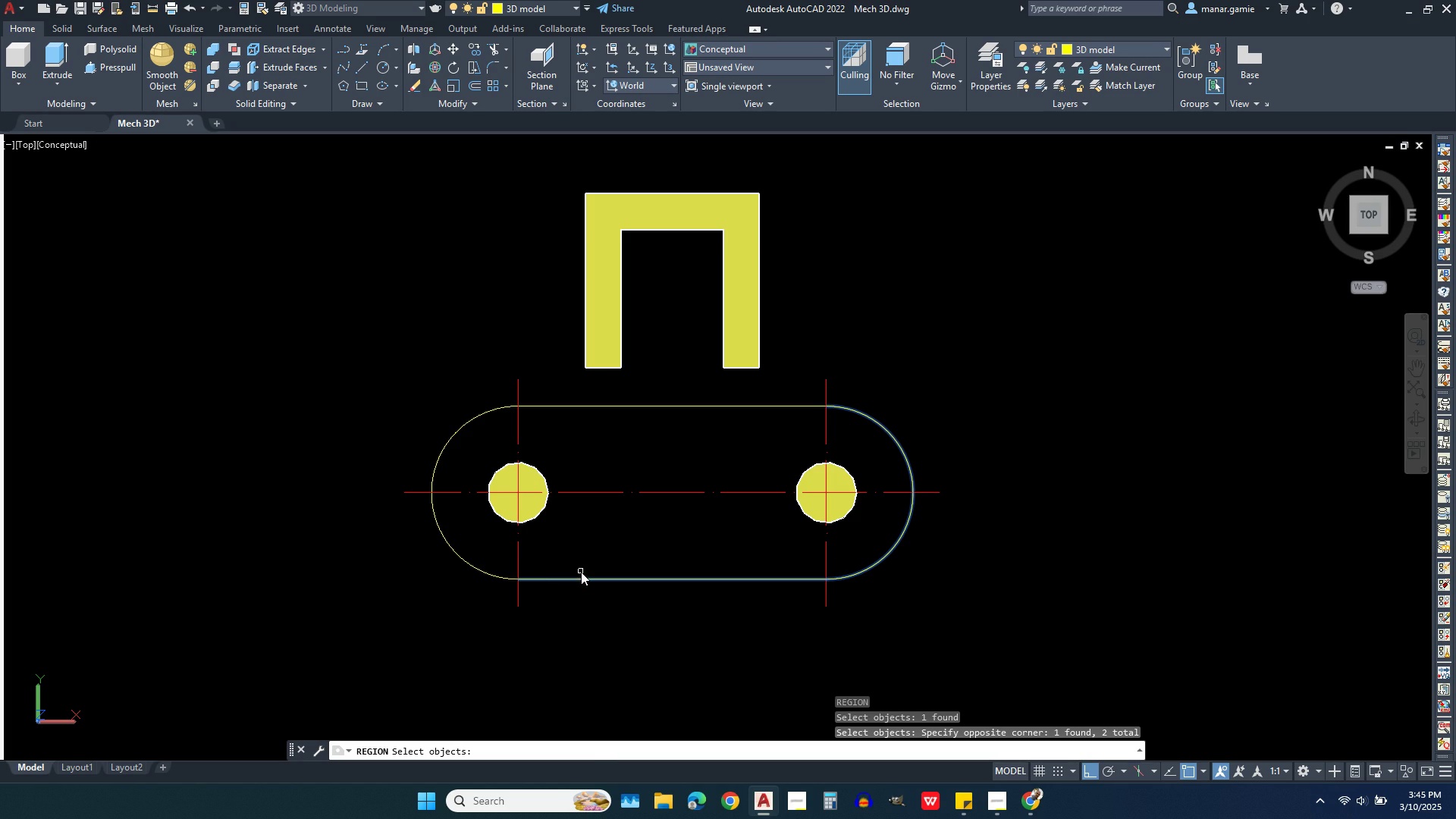 
left_click([581, 572])
 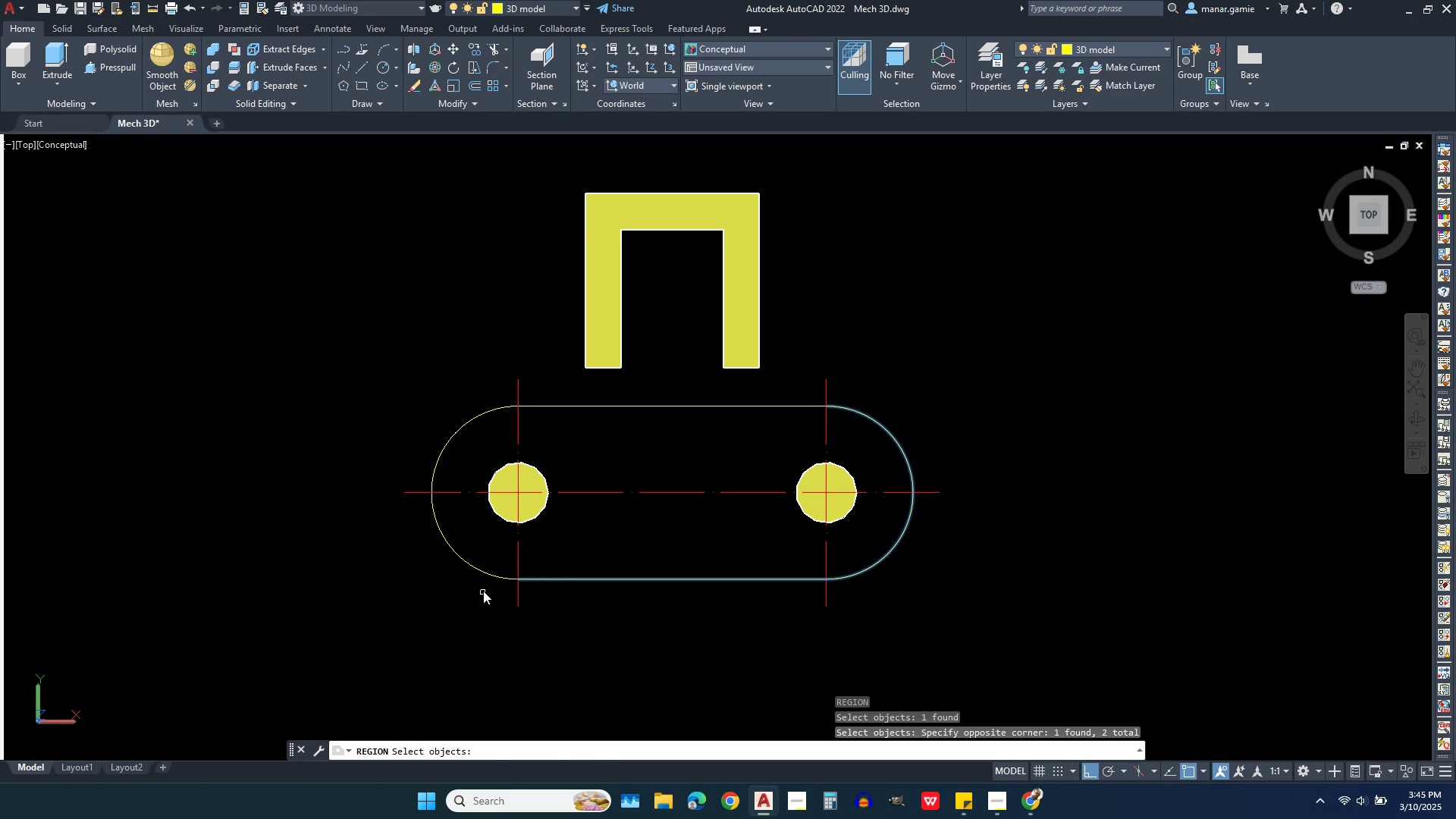 
left_click([480, 588])
 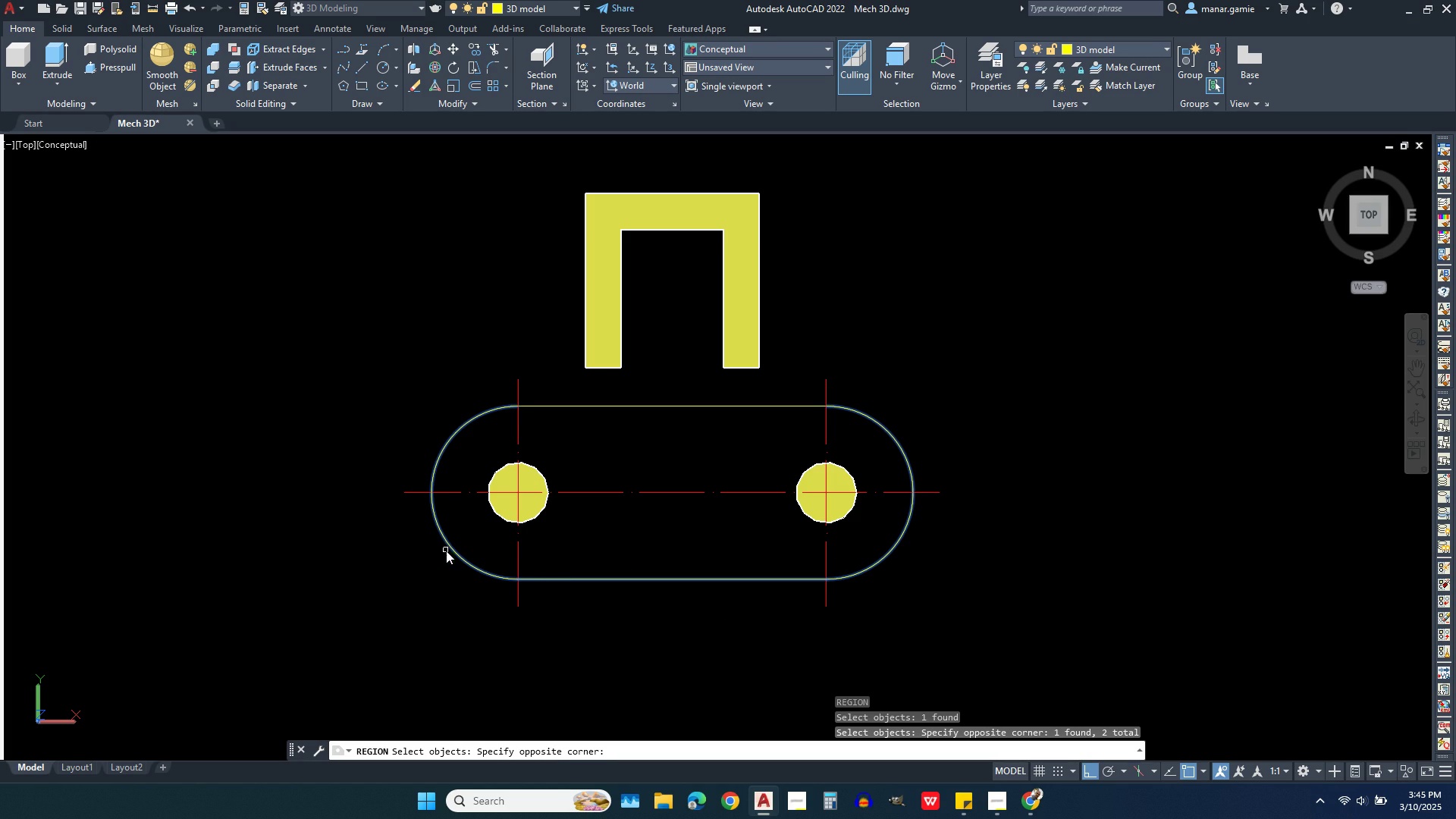 
left_click([446, 551])
 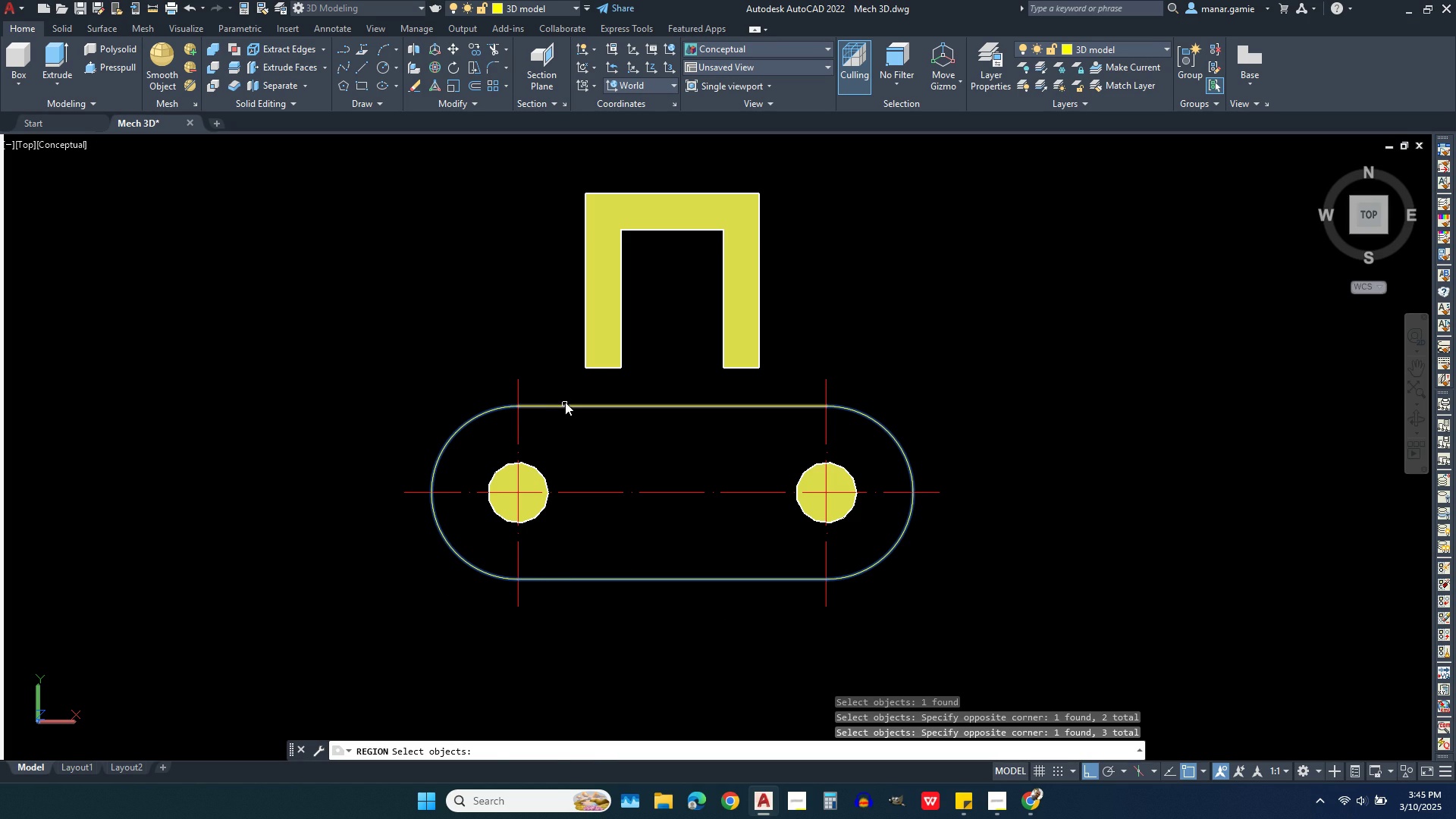 
left_click([570, 397])
 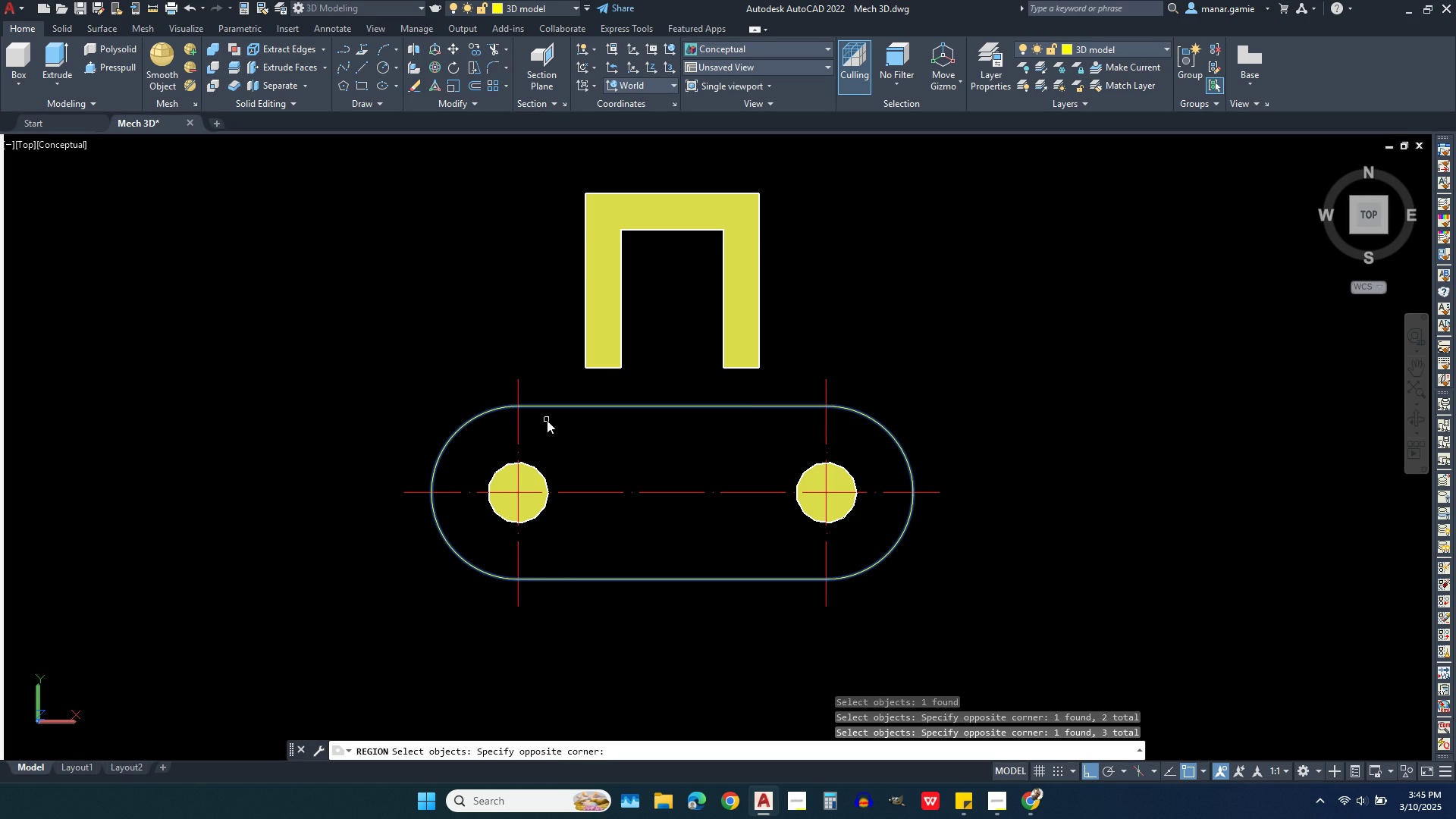 
left_click([547, 420])
 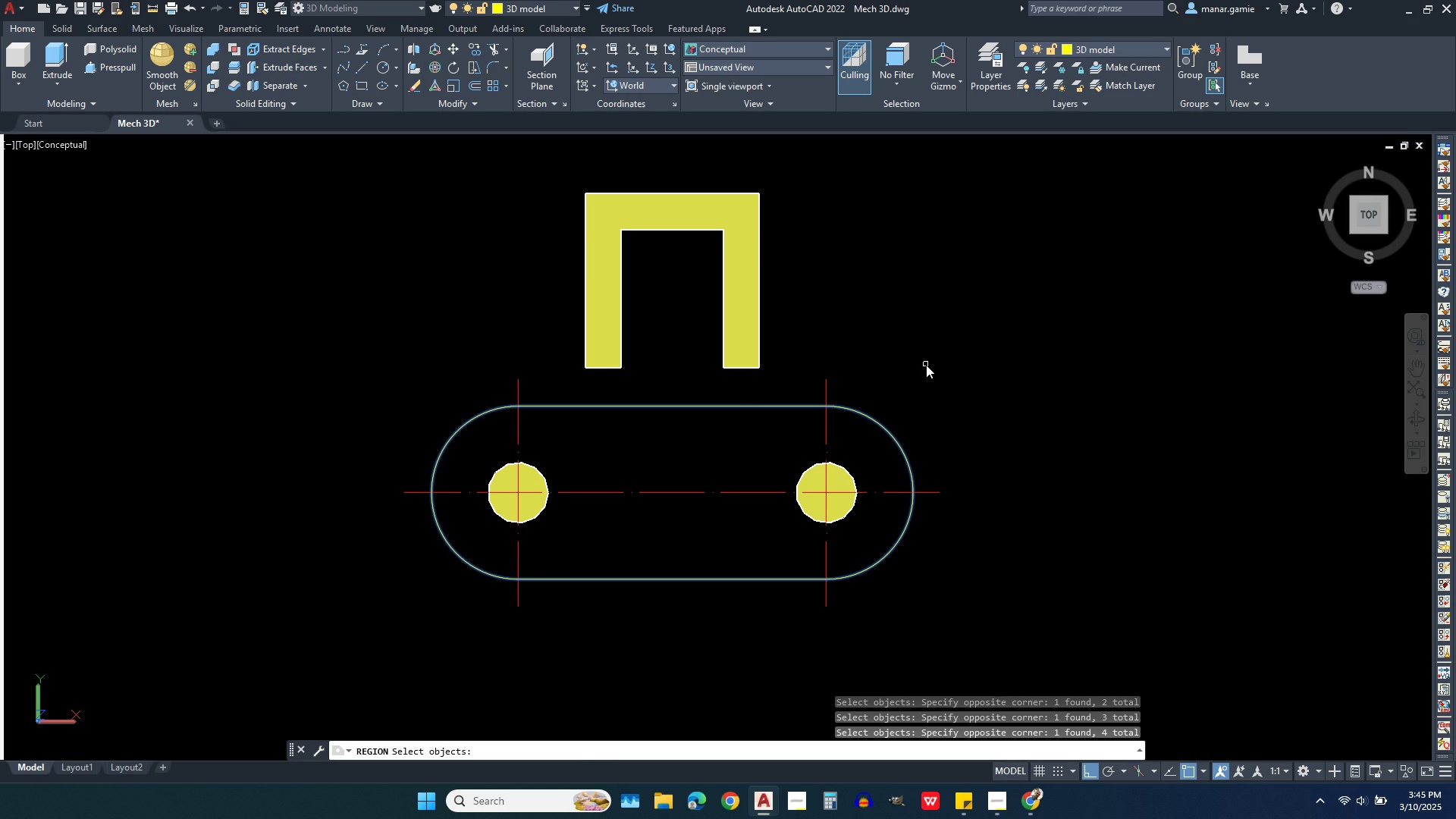 
right_click([926, 365])
 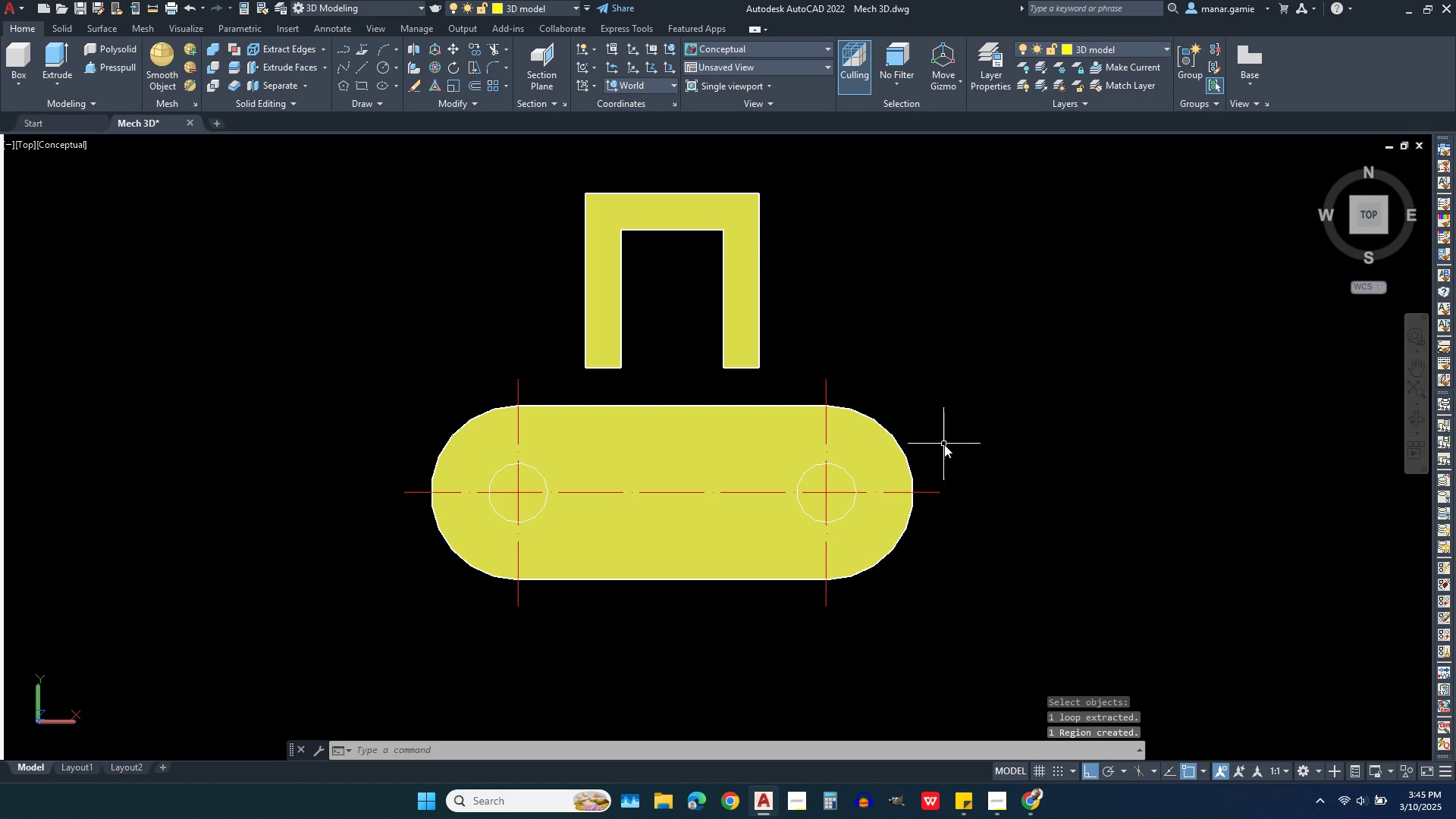 
scroll: coordinate [1059, 413], scroll_direction: down, amount: 2.0
 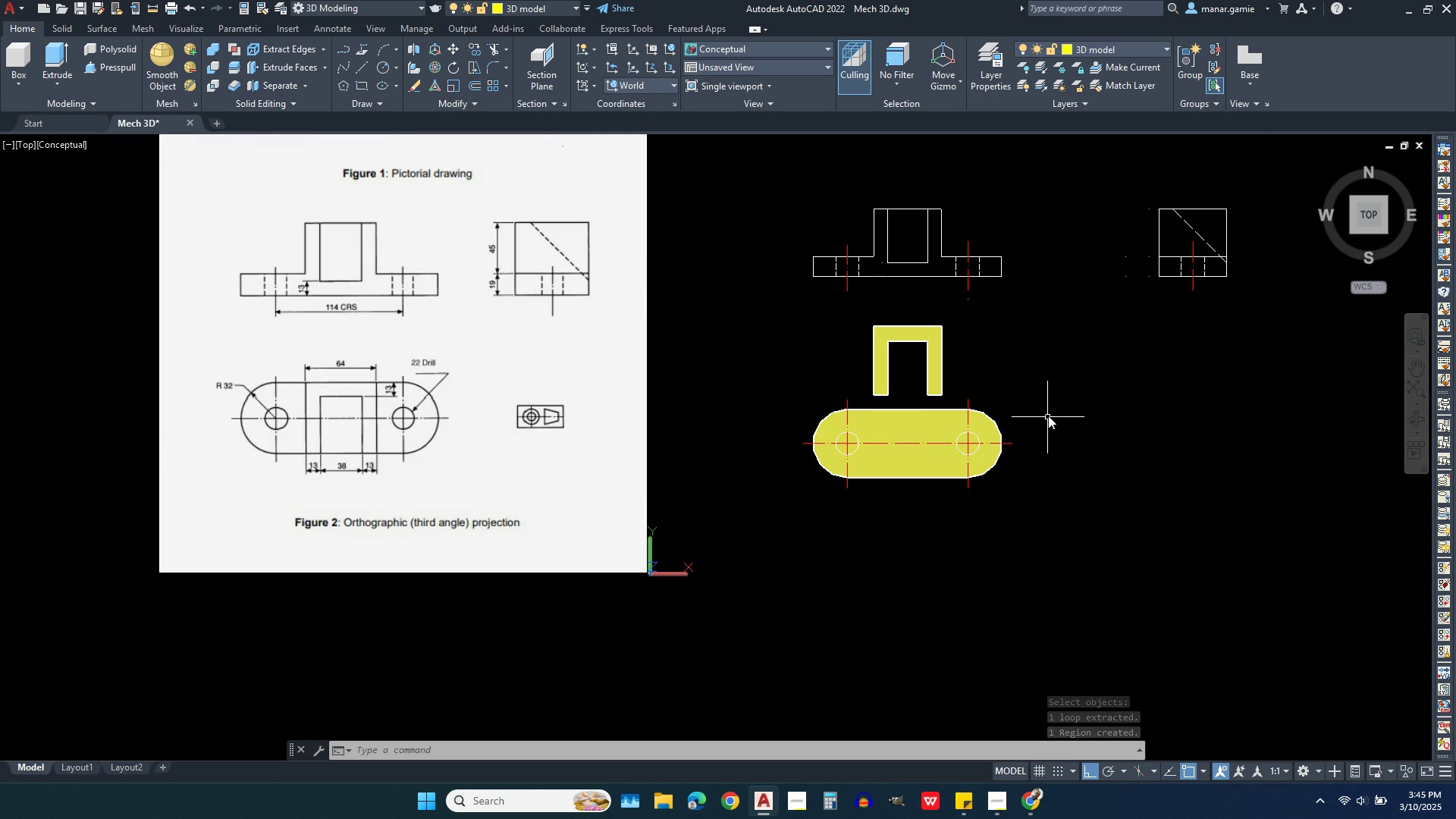 
scroll: coordinate [1046, 416], scroll_direction: up, amount: 1.0
 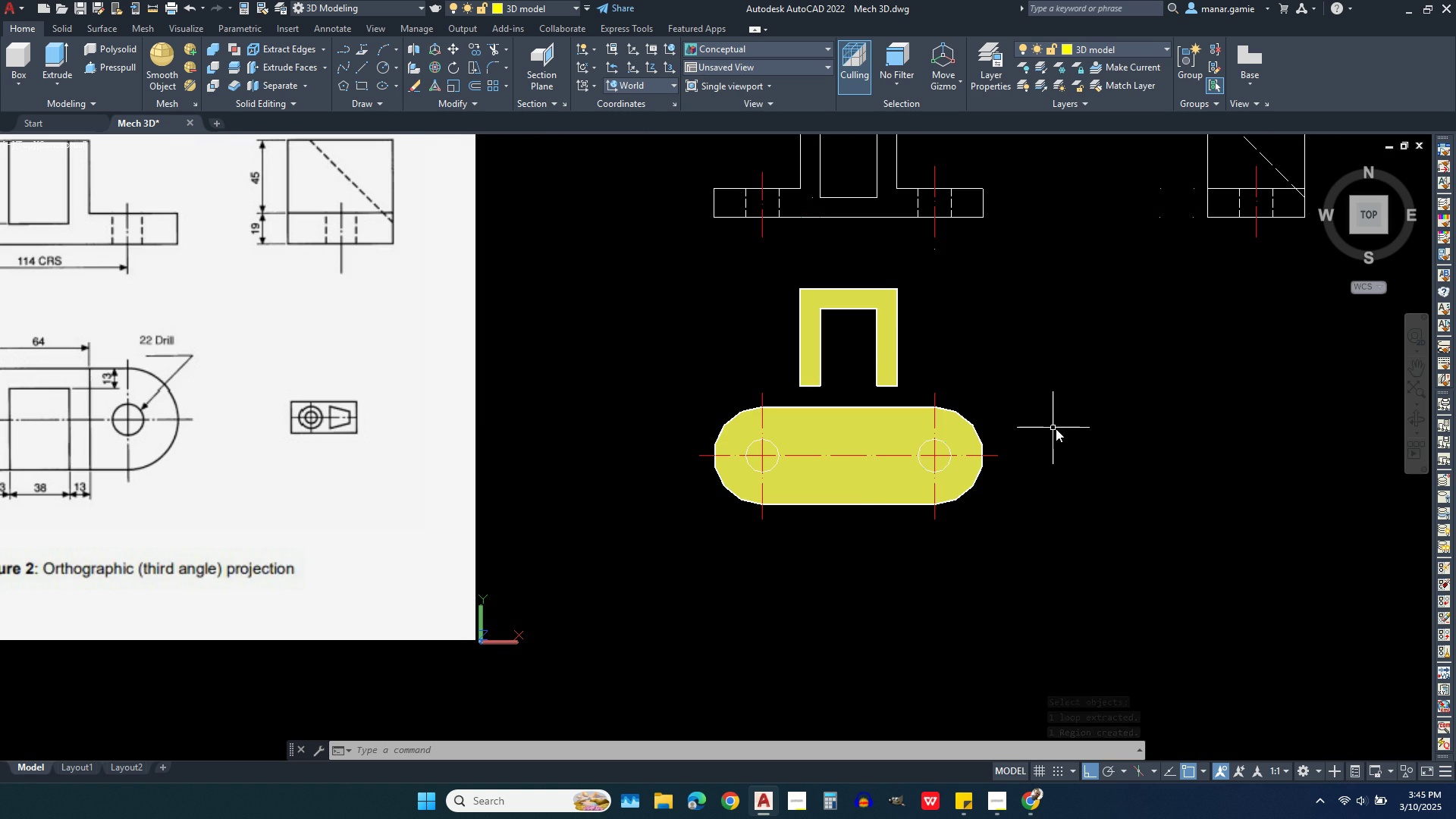 
scroll: coordinate [1059, 431], scroll_direction: down, amount: 1.0
 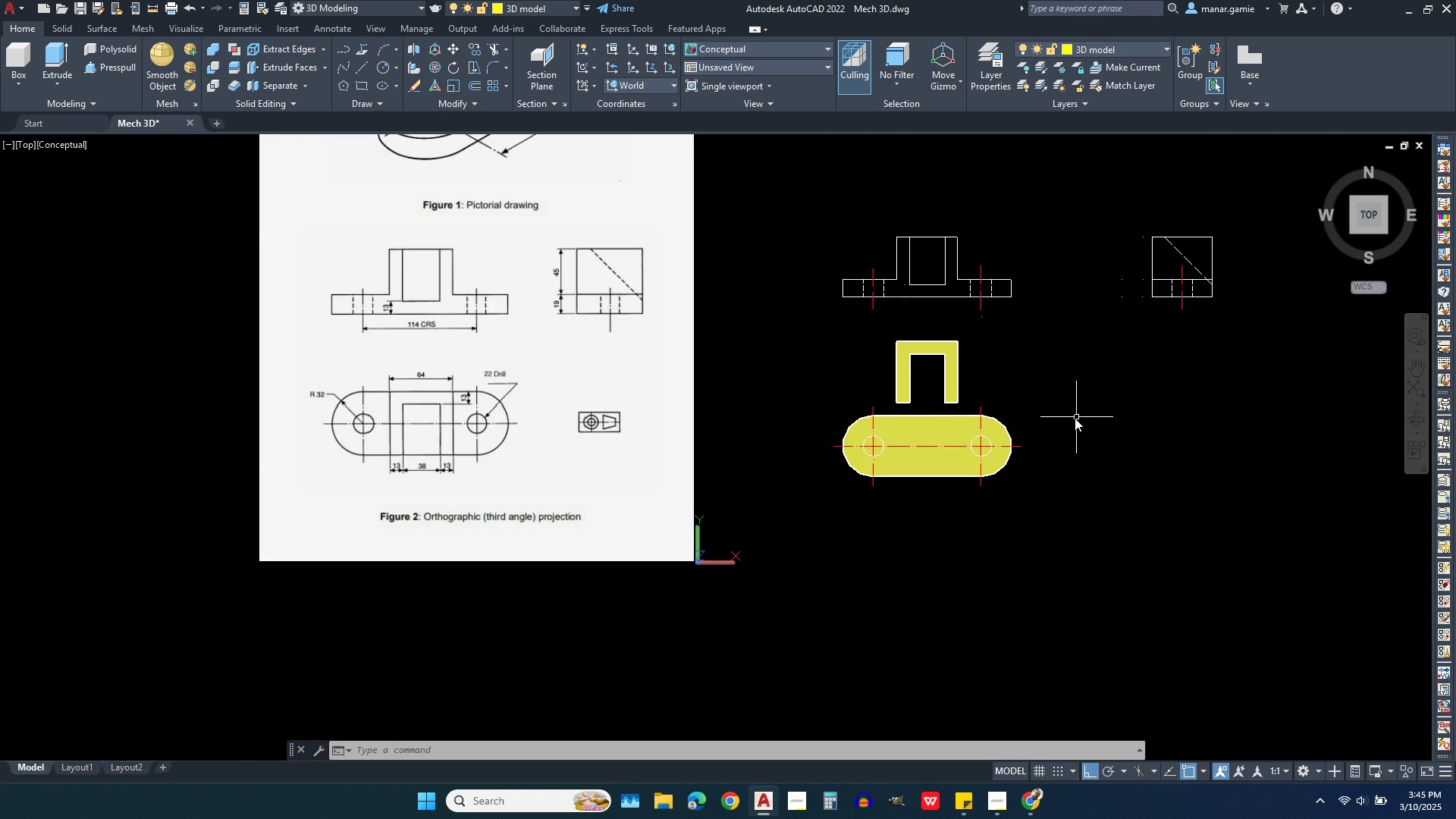 
scroll: coordinate [1075, 418], scroll_direction: up, amount: 1.0
 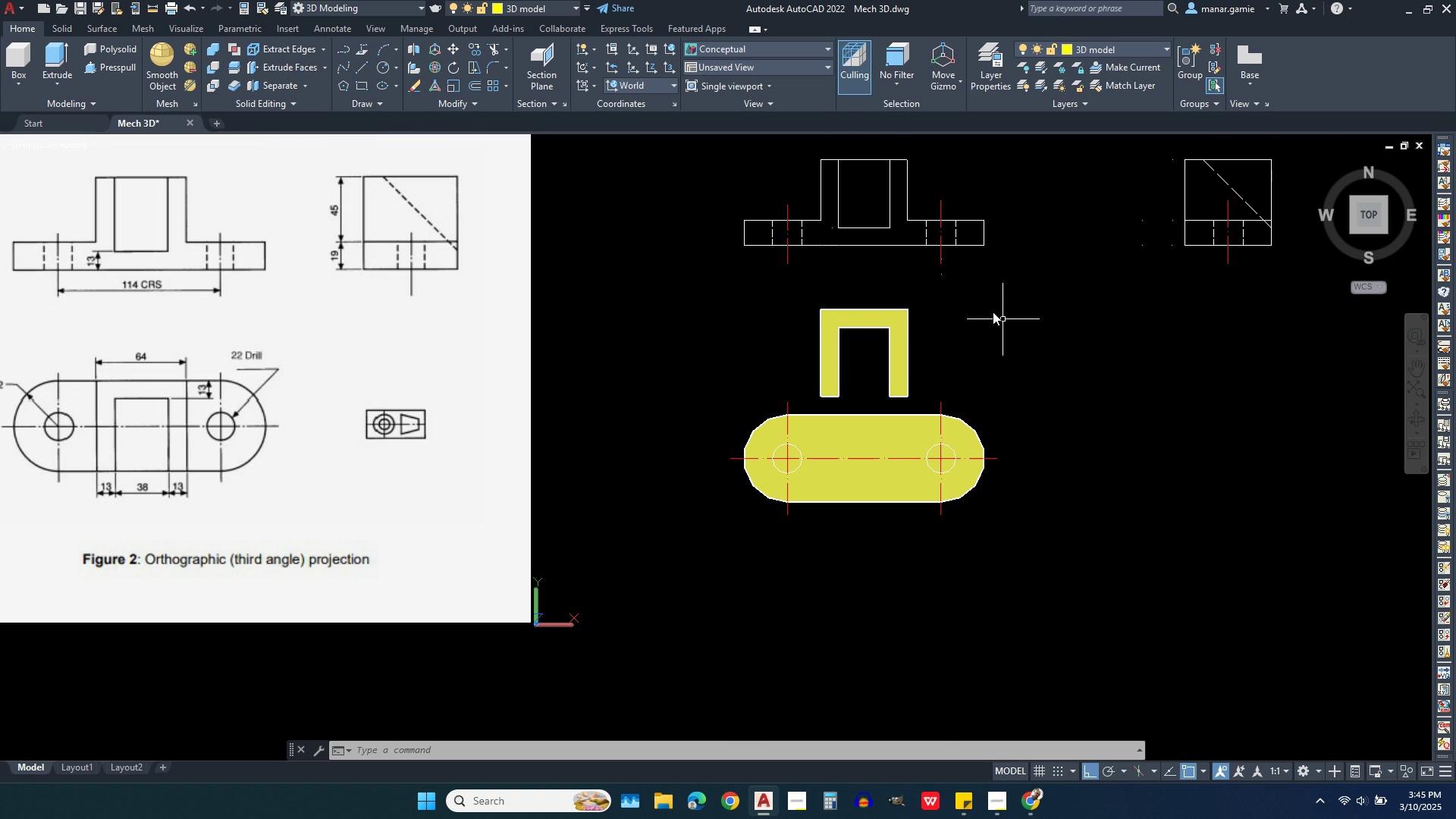 
left_click([990, 299])
 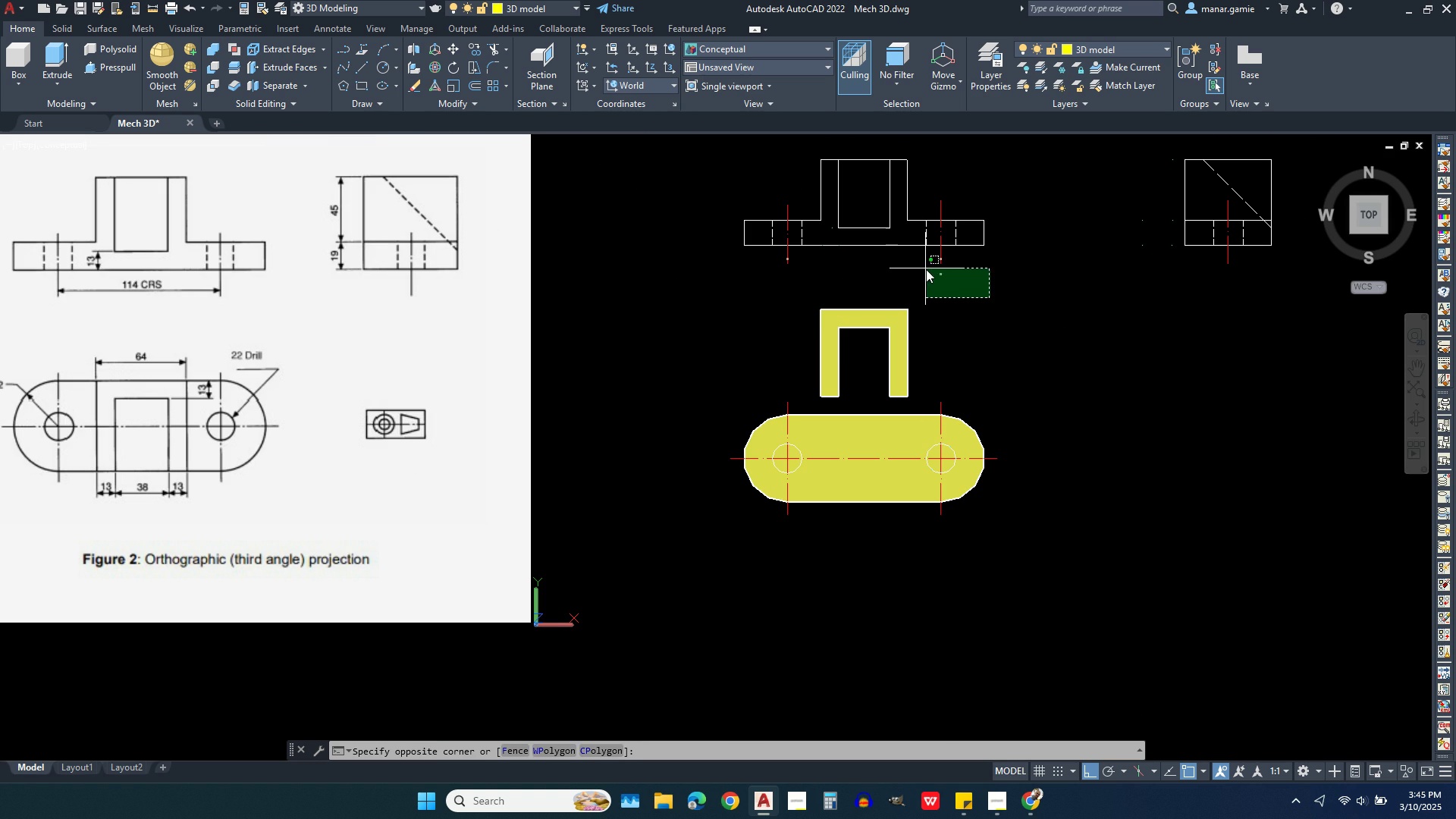 
left_click([926, 269])
 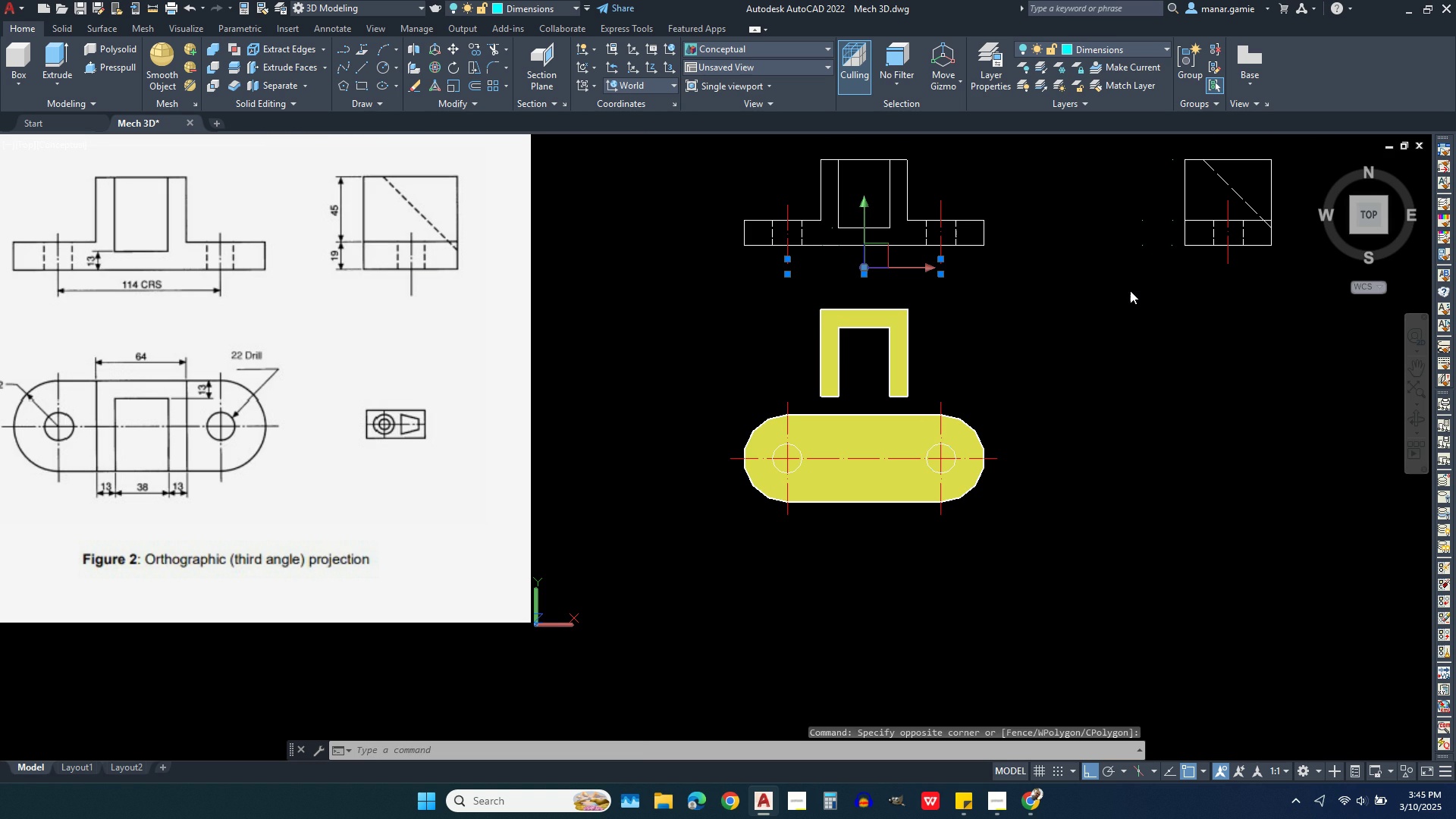 
key(Delete)
 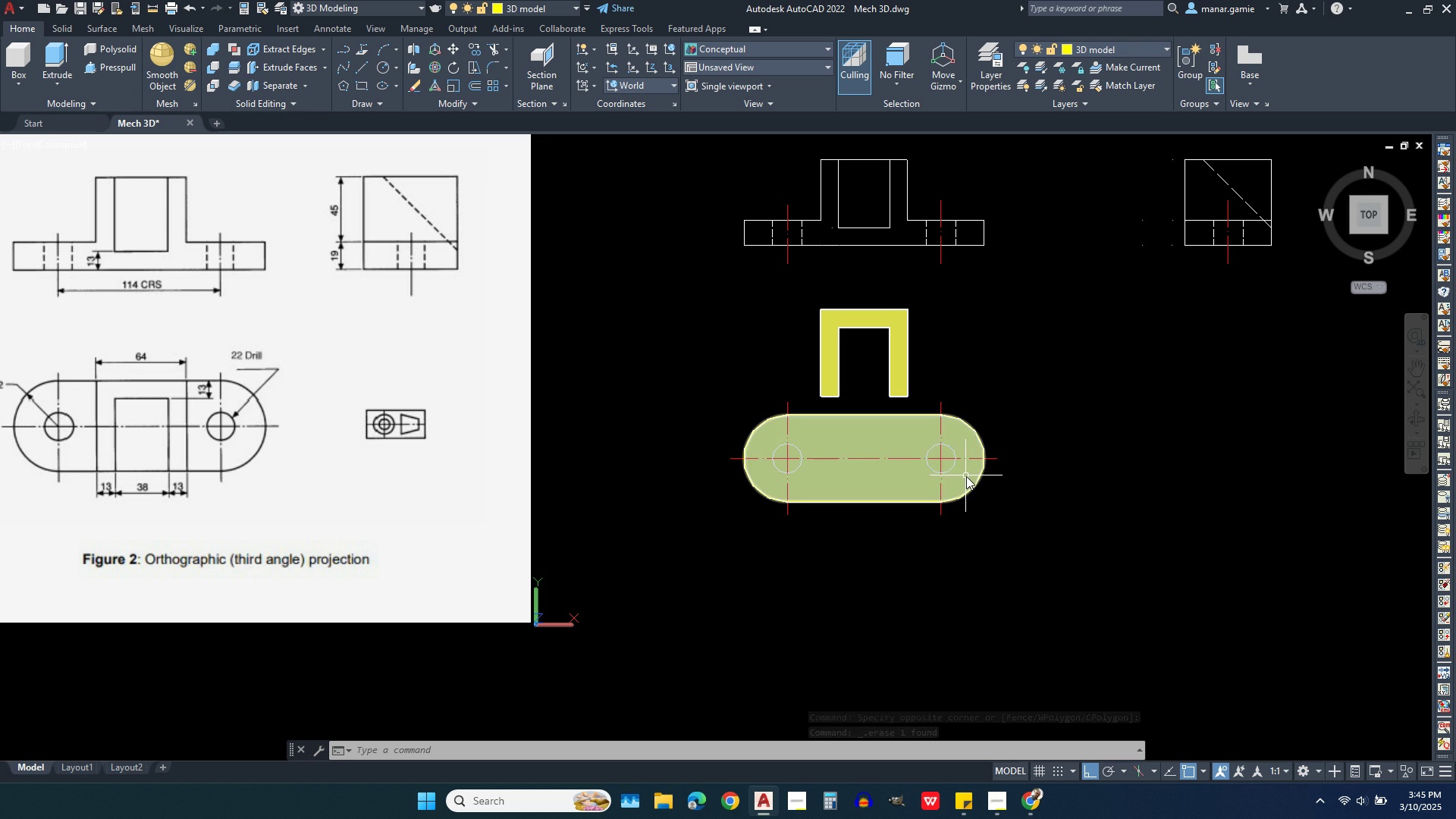 
wait(7.04)
 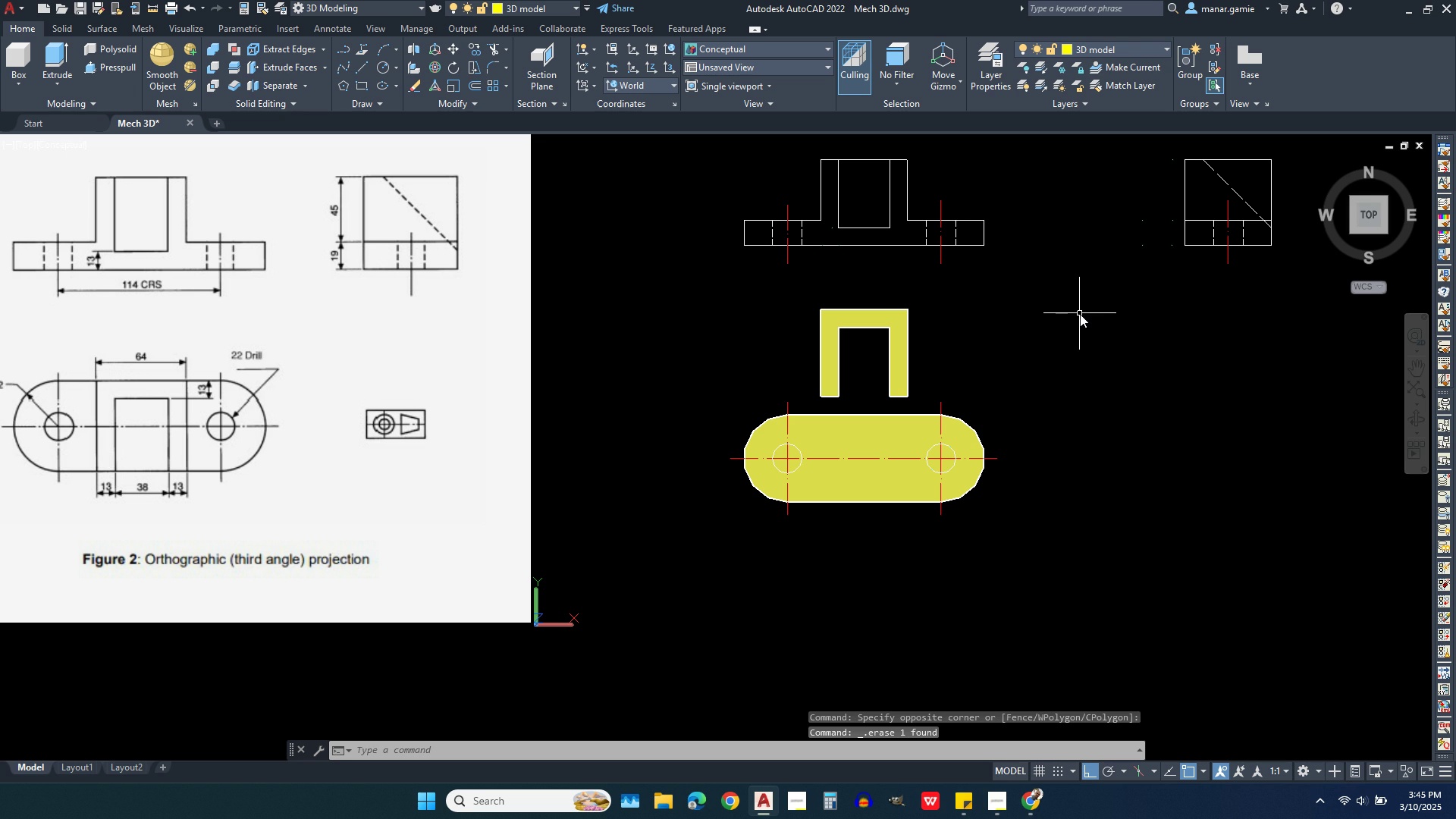 
left_click([950, 463])
 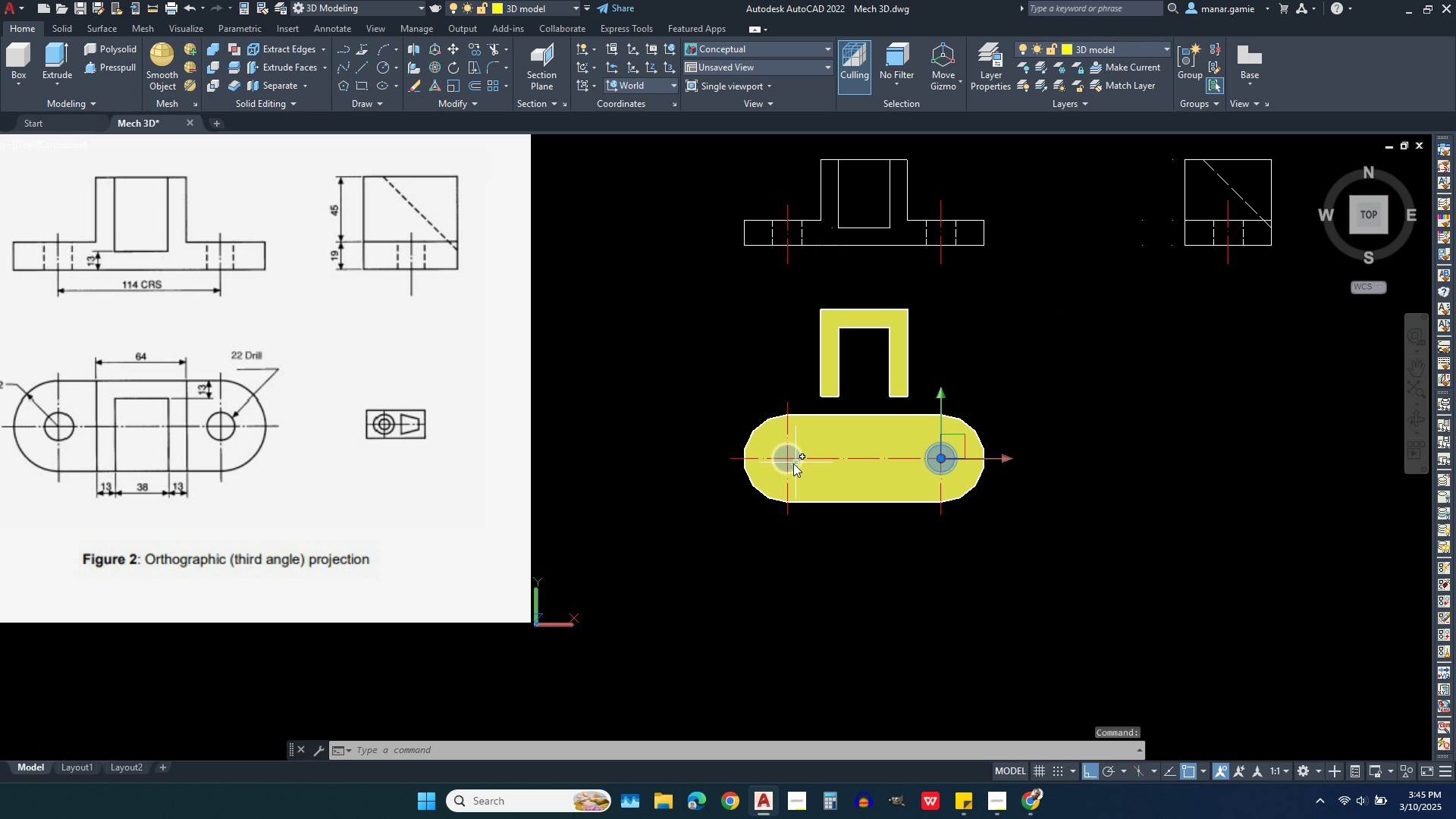 
left_click([791, 466])
 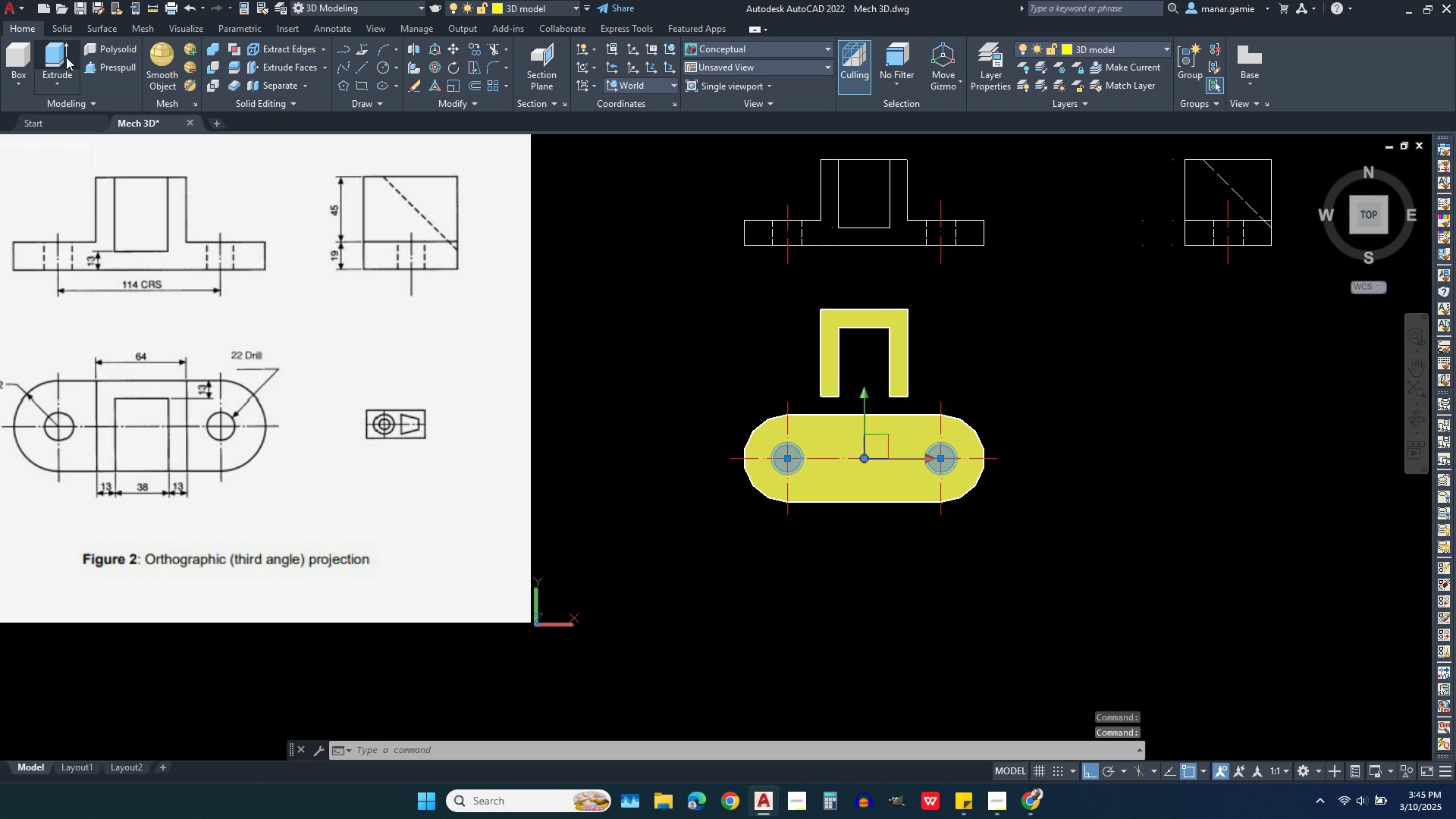 
left_click([58, 49])
 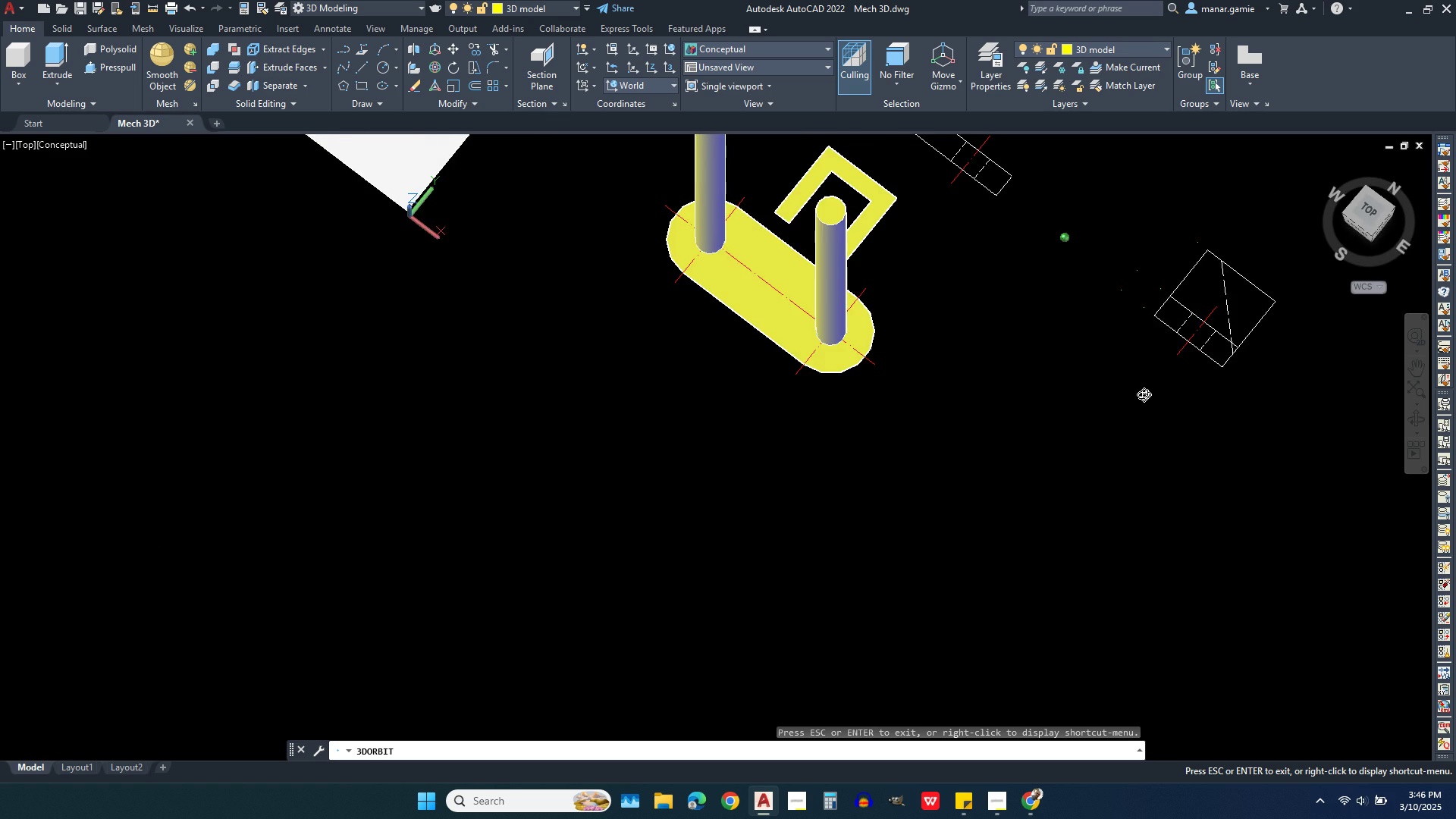 
wait(6.0)
 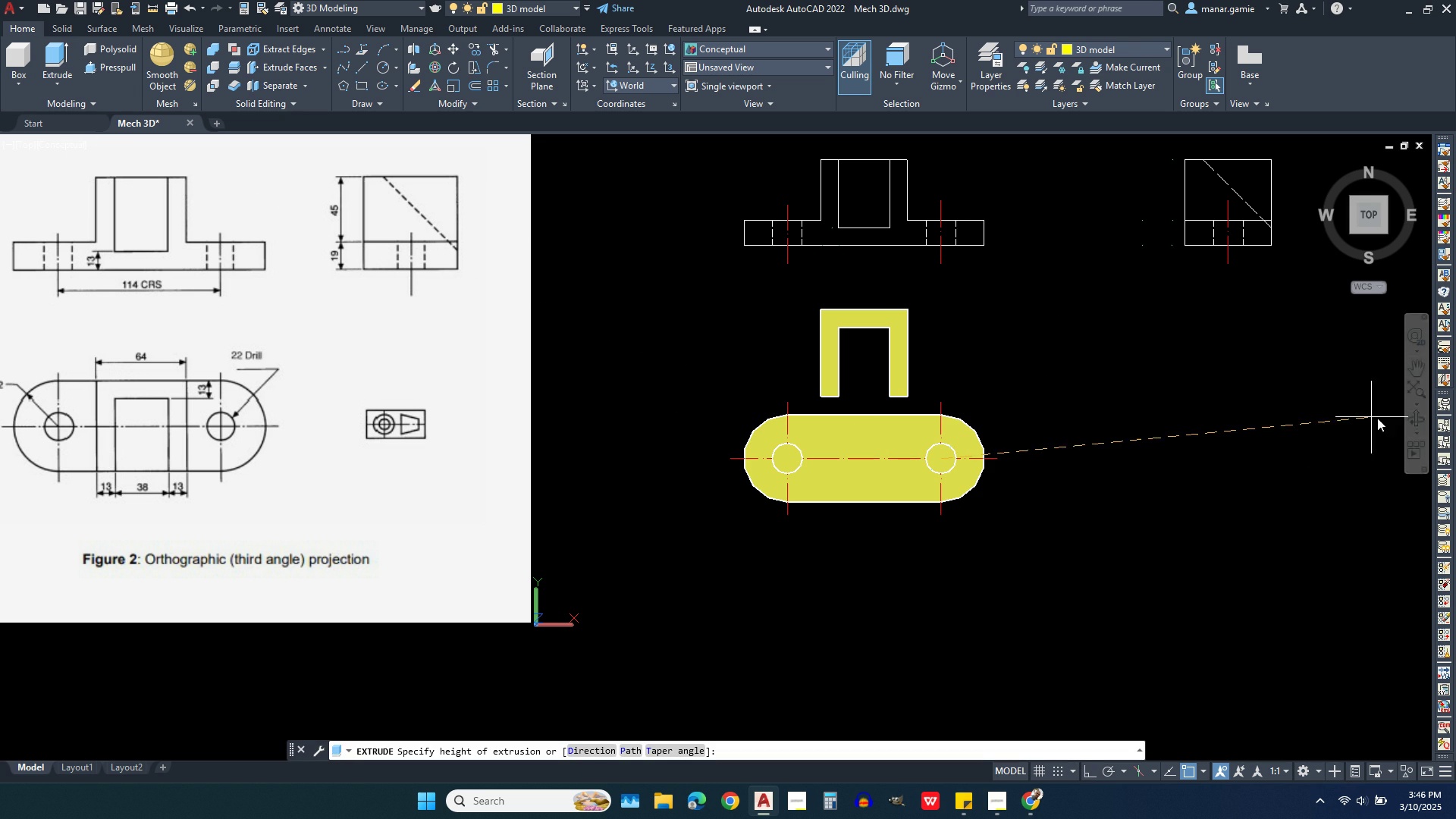 
right_click([923, 293])
 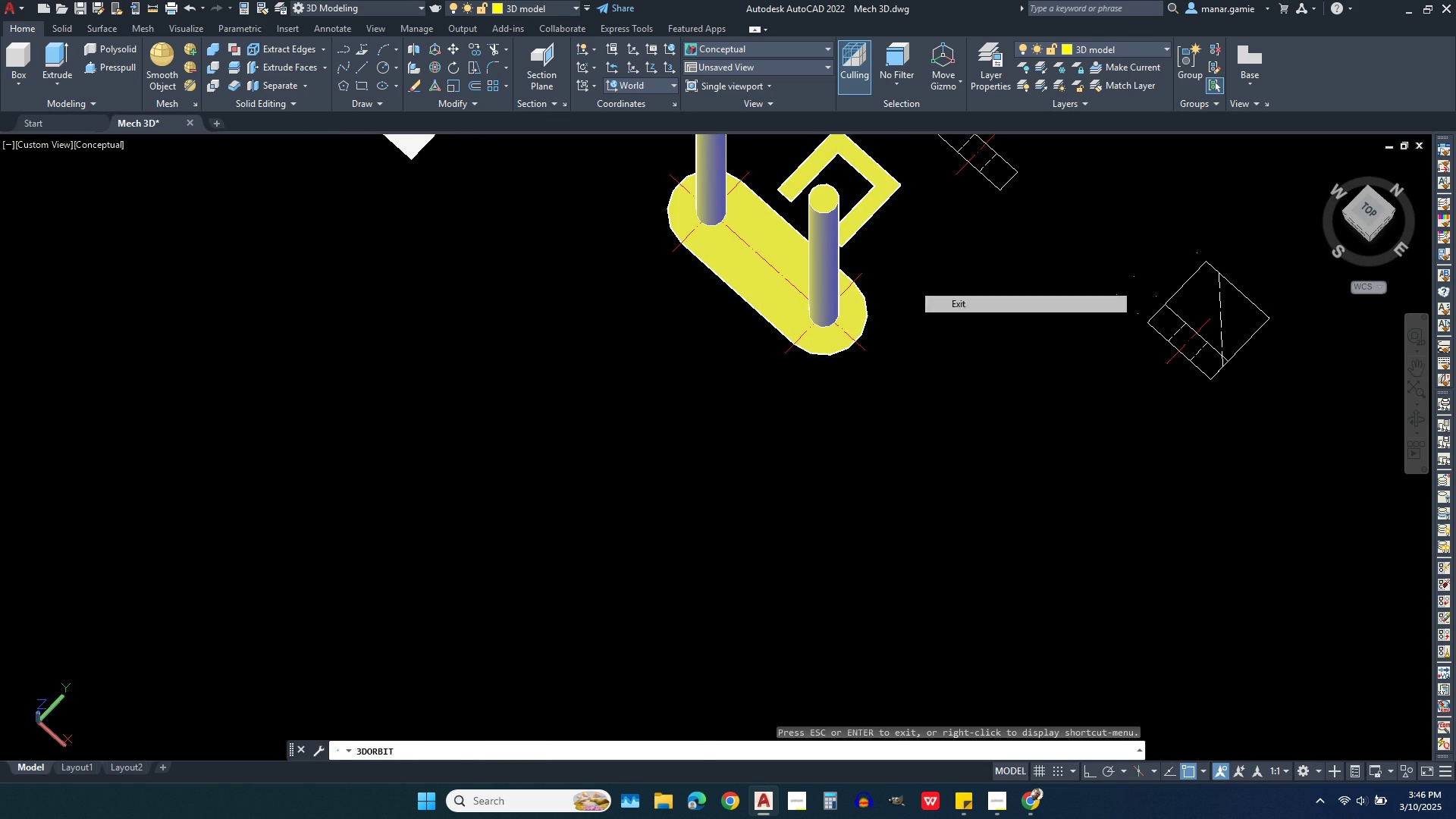 
left_click([958, 306])
 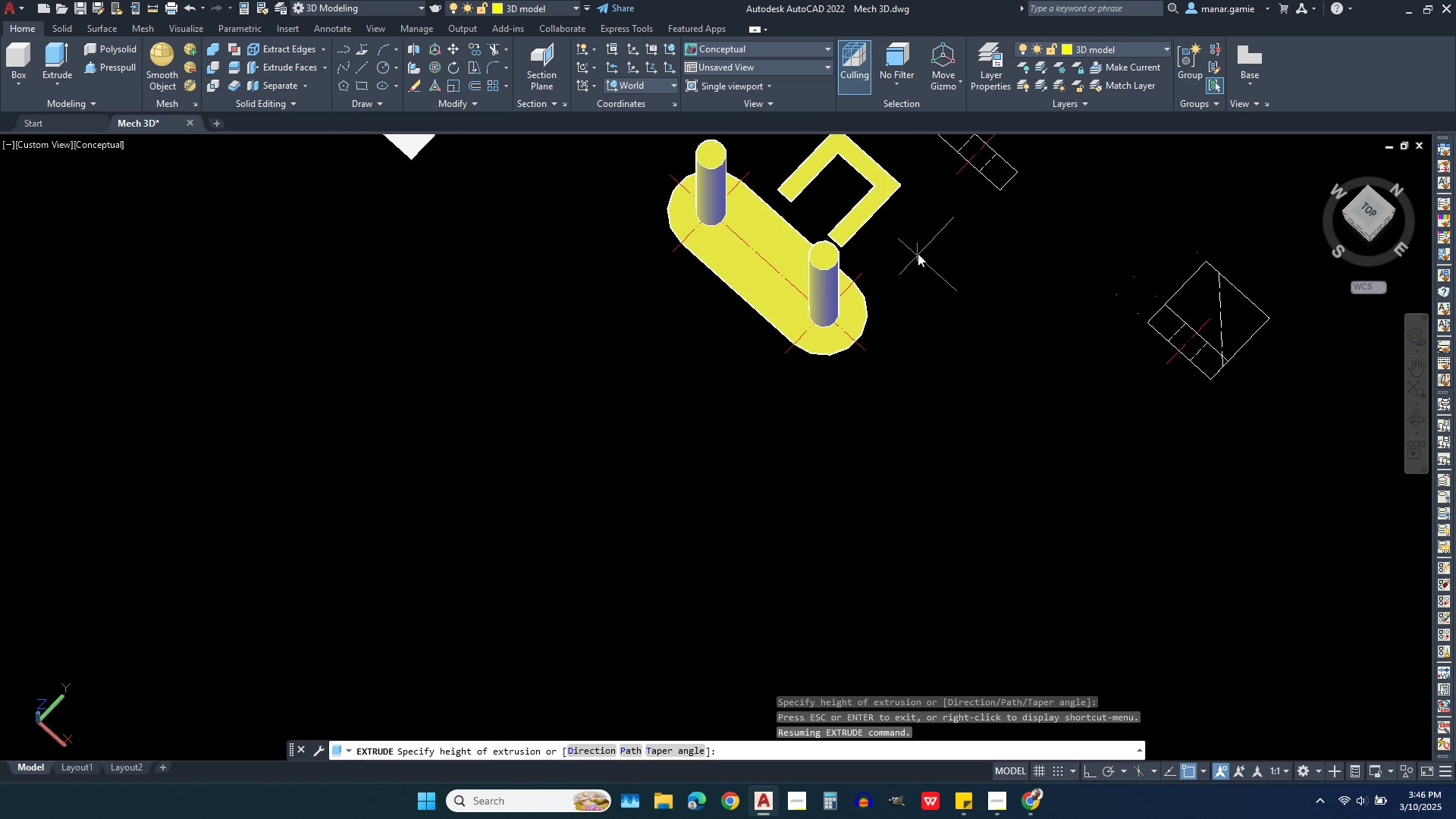 
left_click([918, 251])
 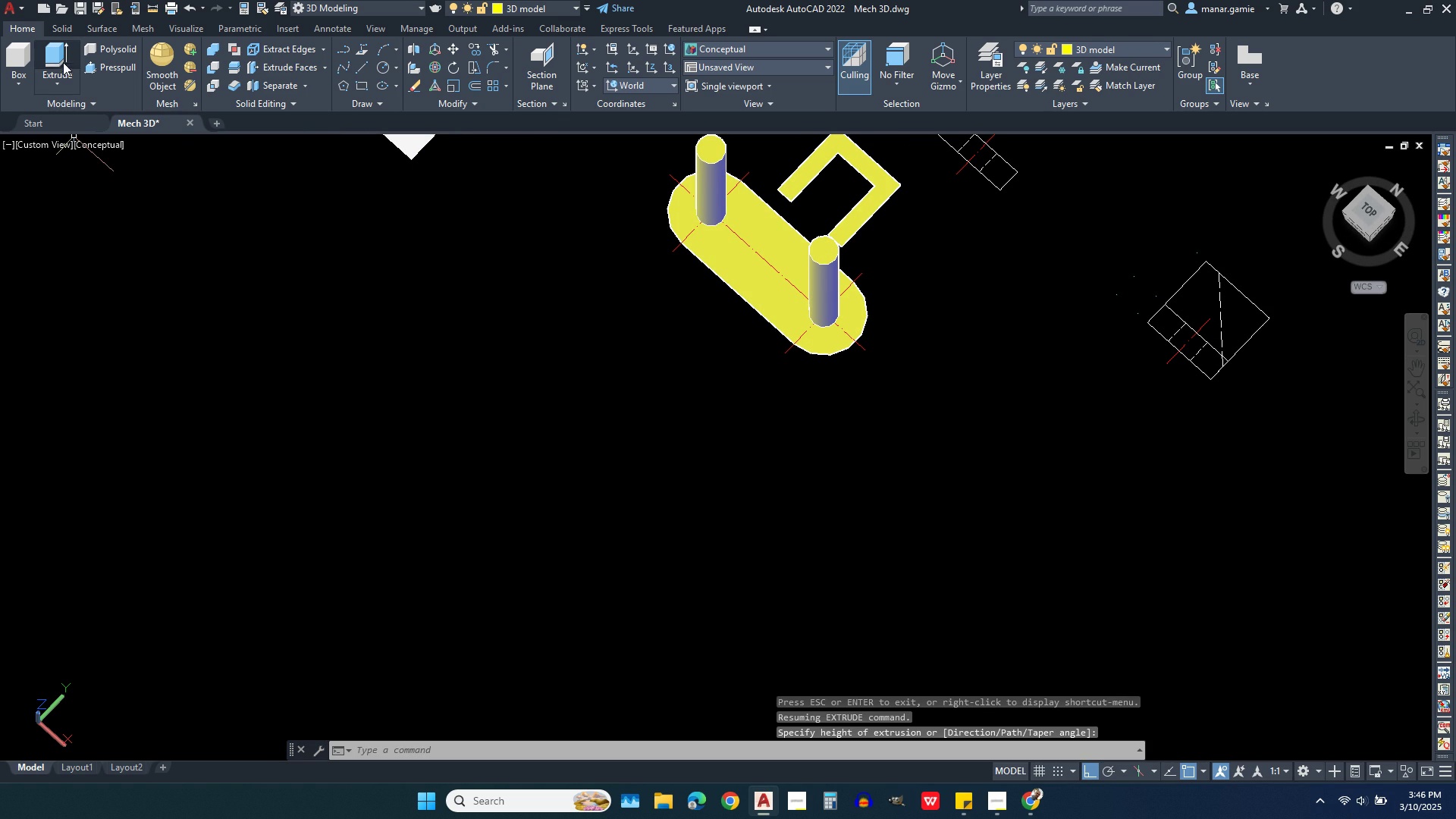 
scroll: coordinate [321, 494], scroll_direction: down, amount: 2.0
 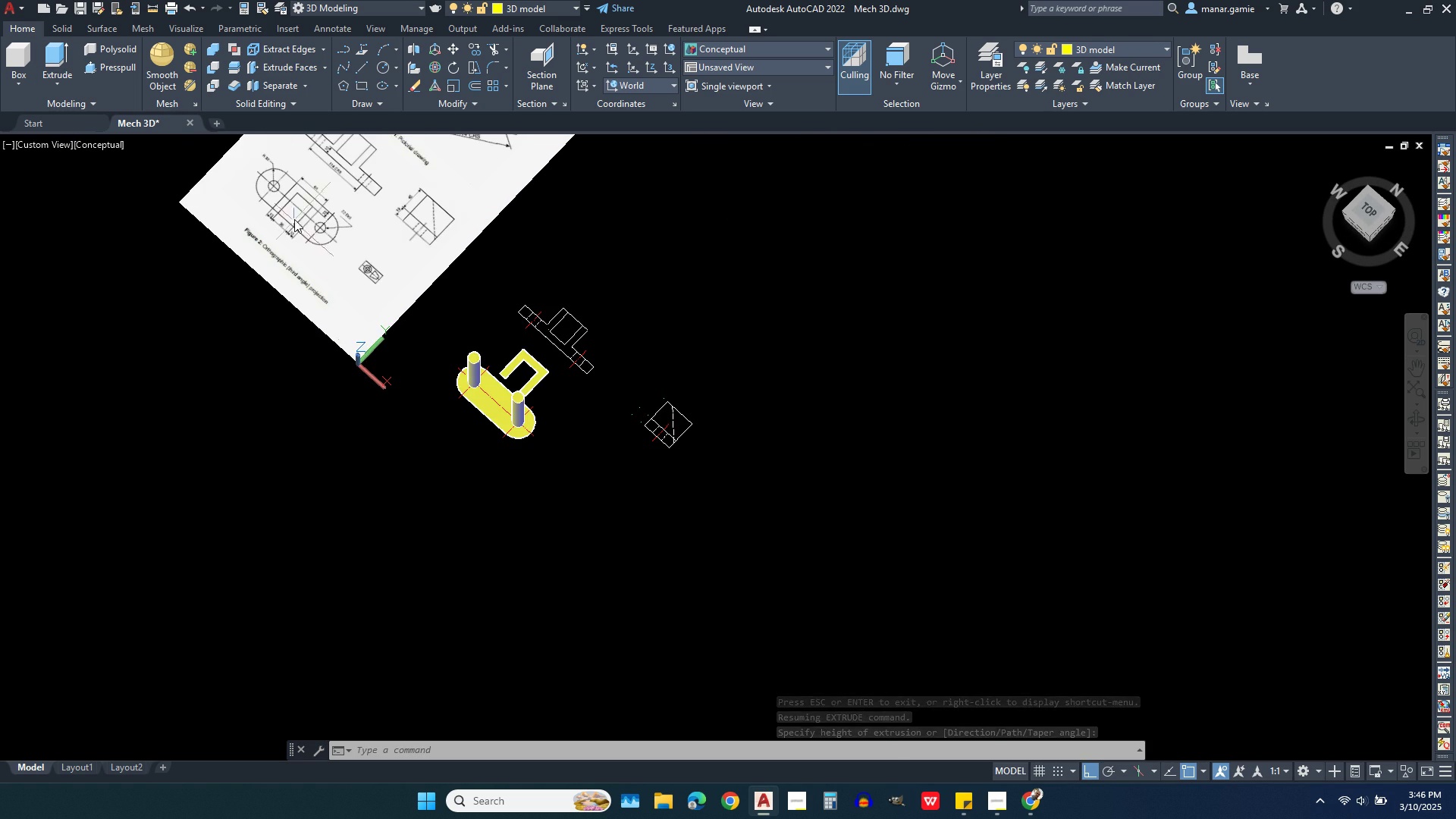 
scroll: coordinate [297, 314], scroll_direction: up, amount: 4.0
 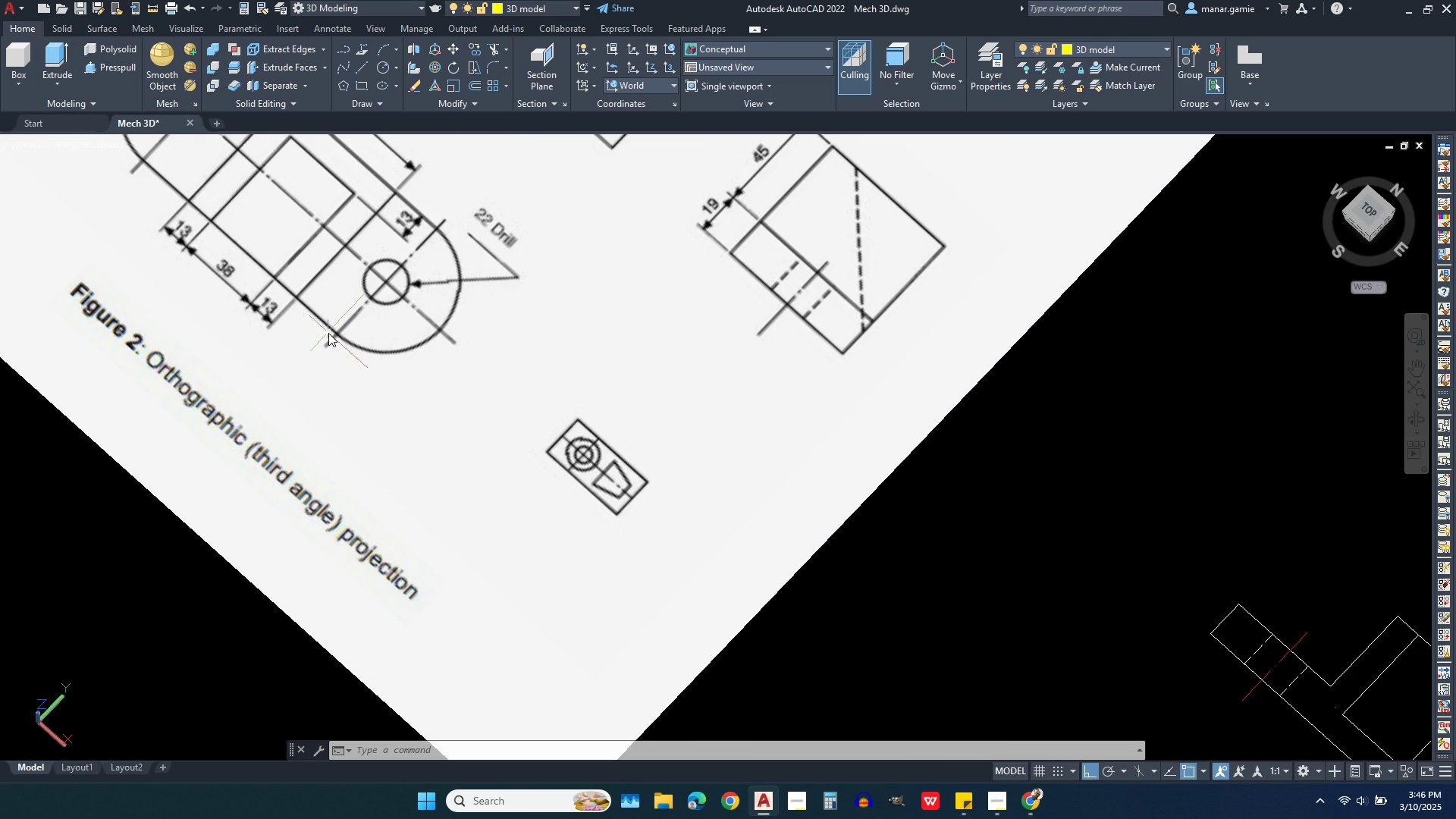 
scroll: coordinate [328, 346], scroll_direction: down, amount: 2.0
 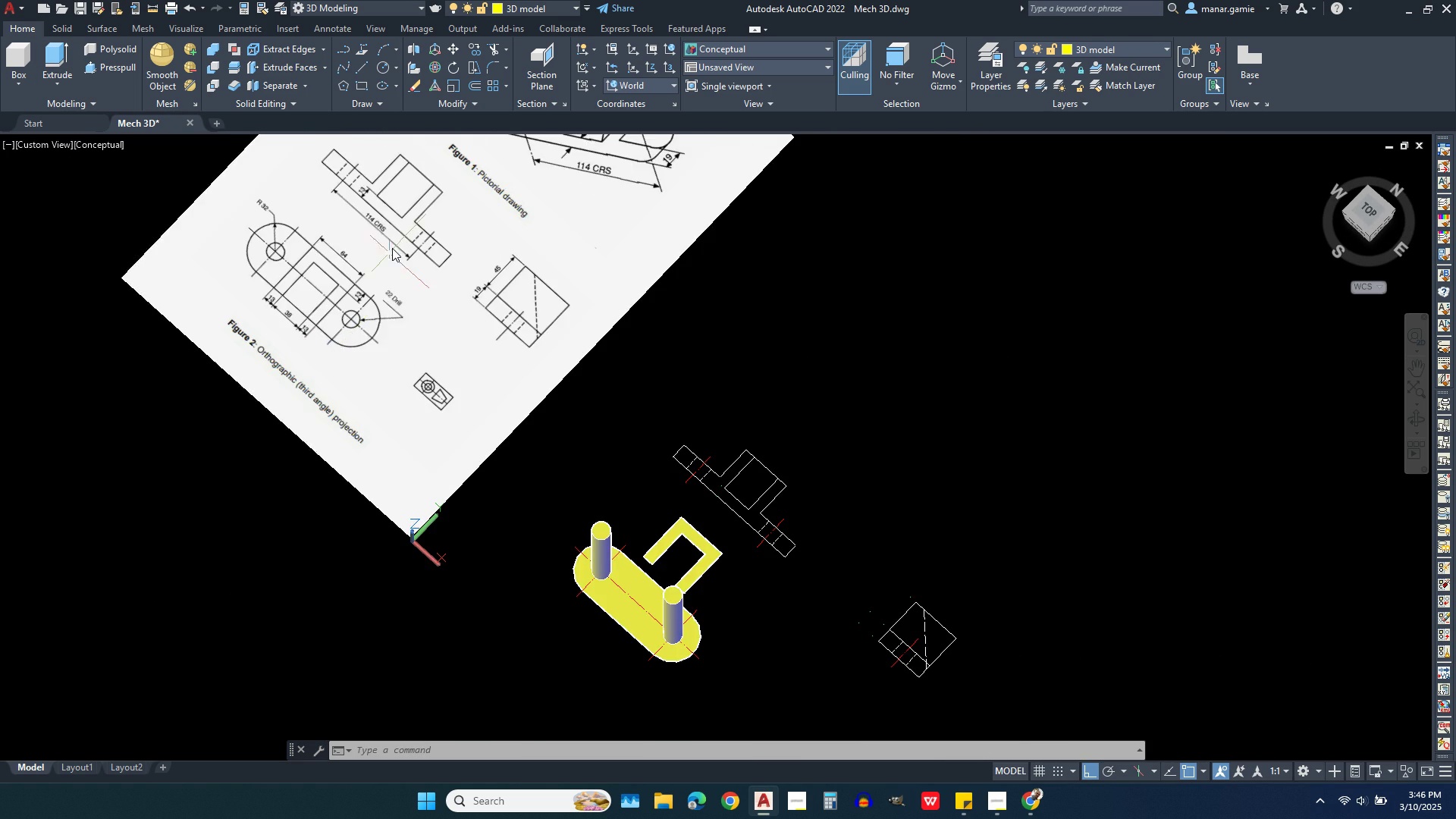 
scroll: coordinate [400, 277], scroll_direction: up, amount: 1.0
 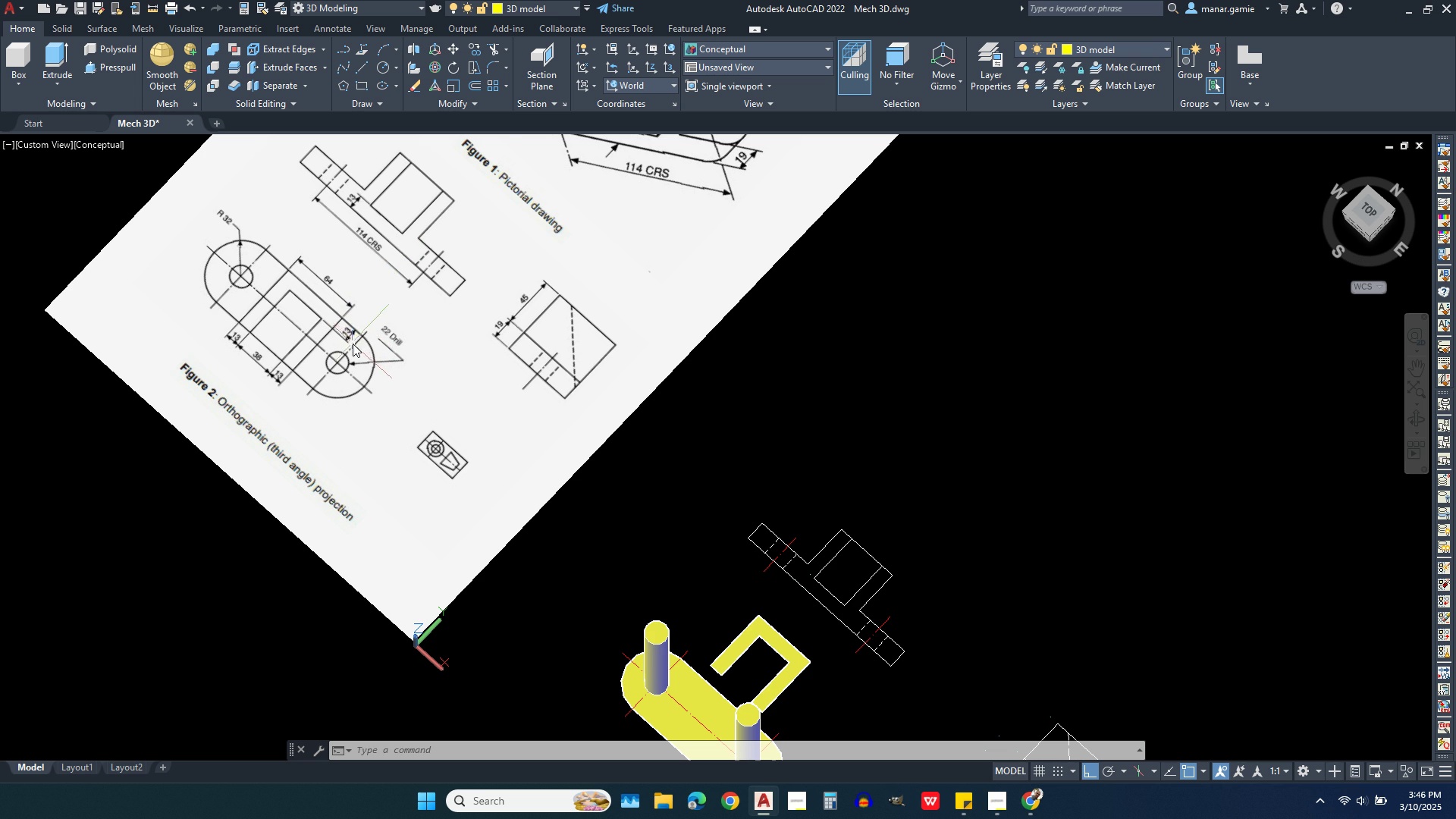 
scroll: coordinate [363, 288], scroll_direction: down, amount: 1.0
 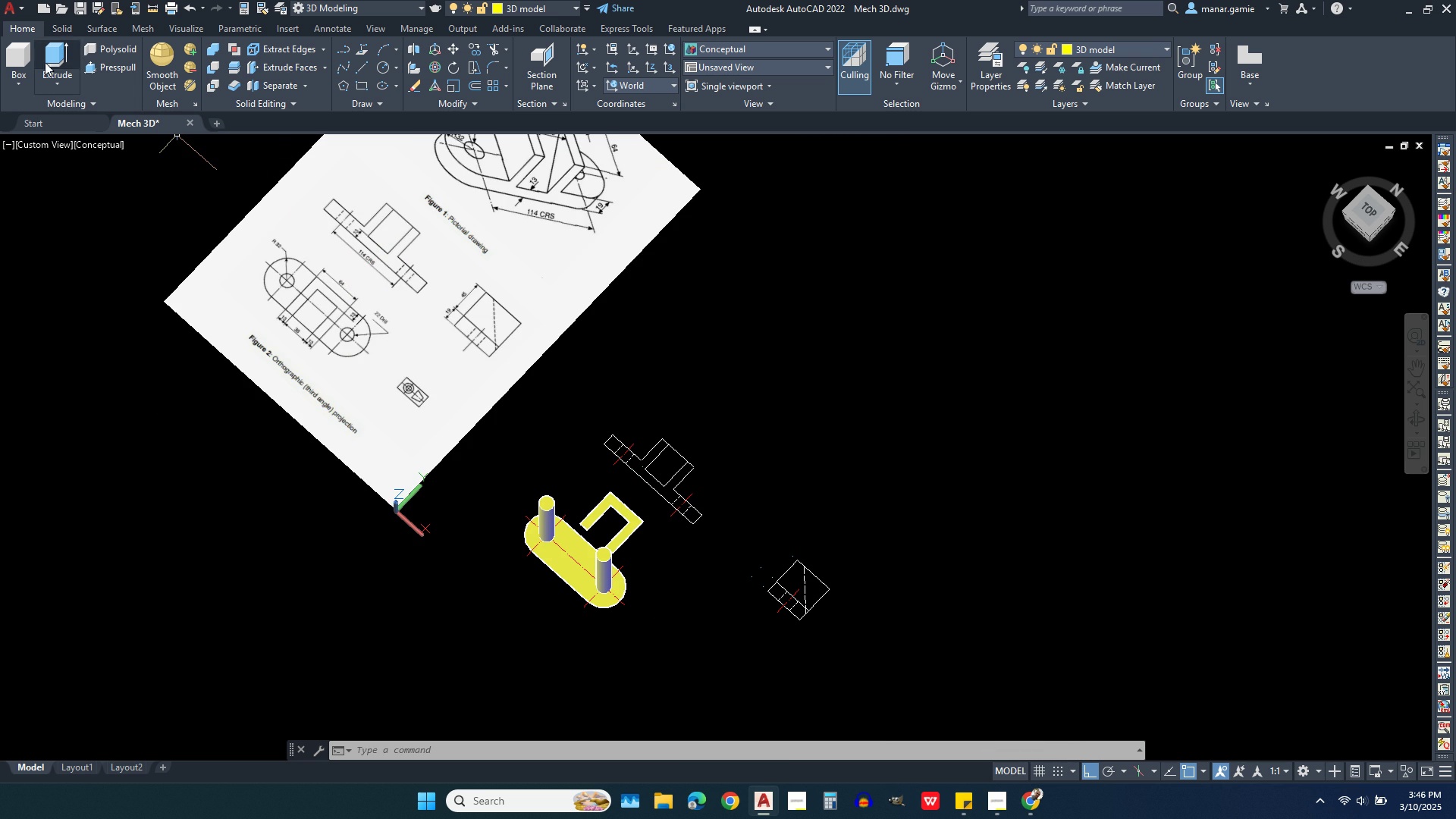 
left_click([50, 55])
 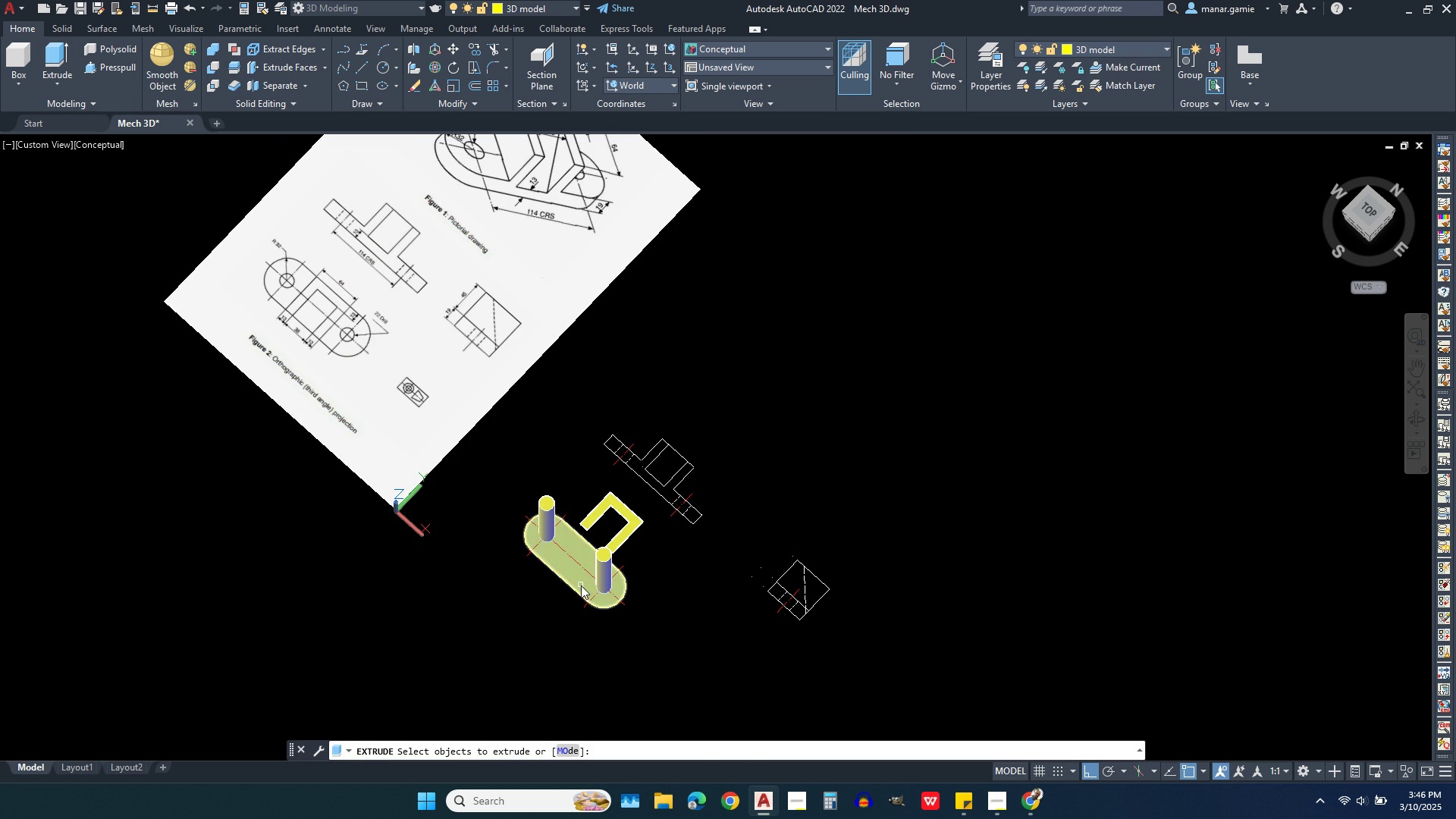 
left_click([581, 585])
 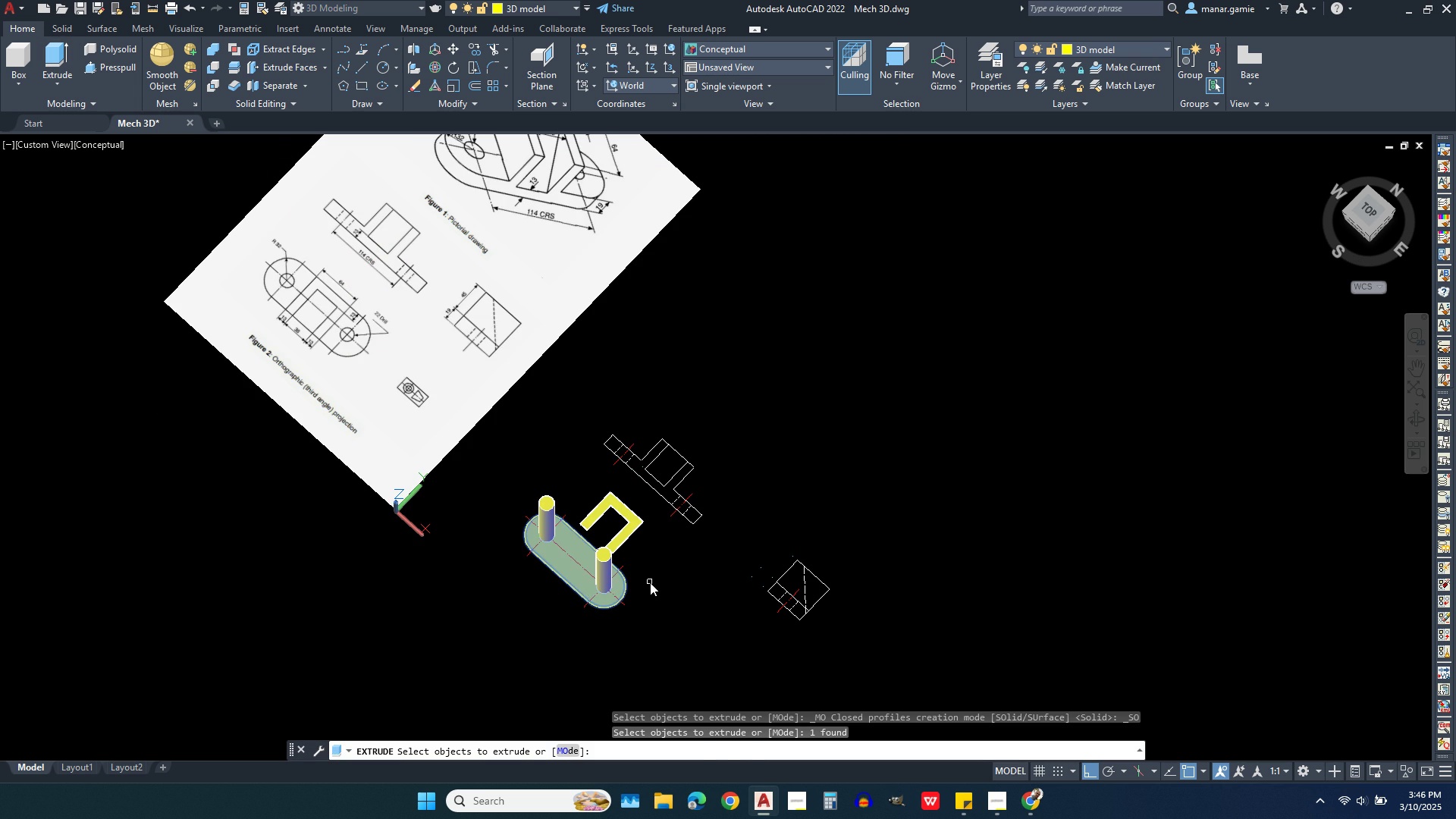 
right_click([650, 582])
 